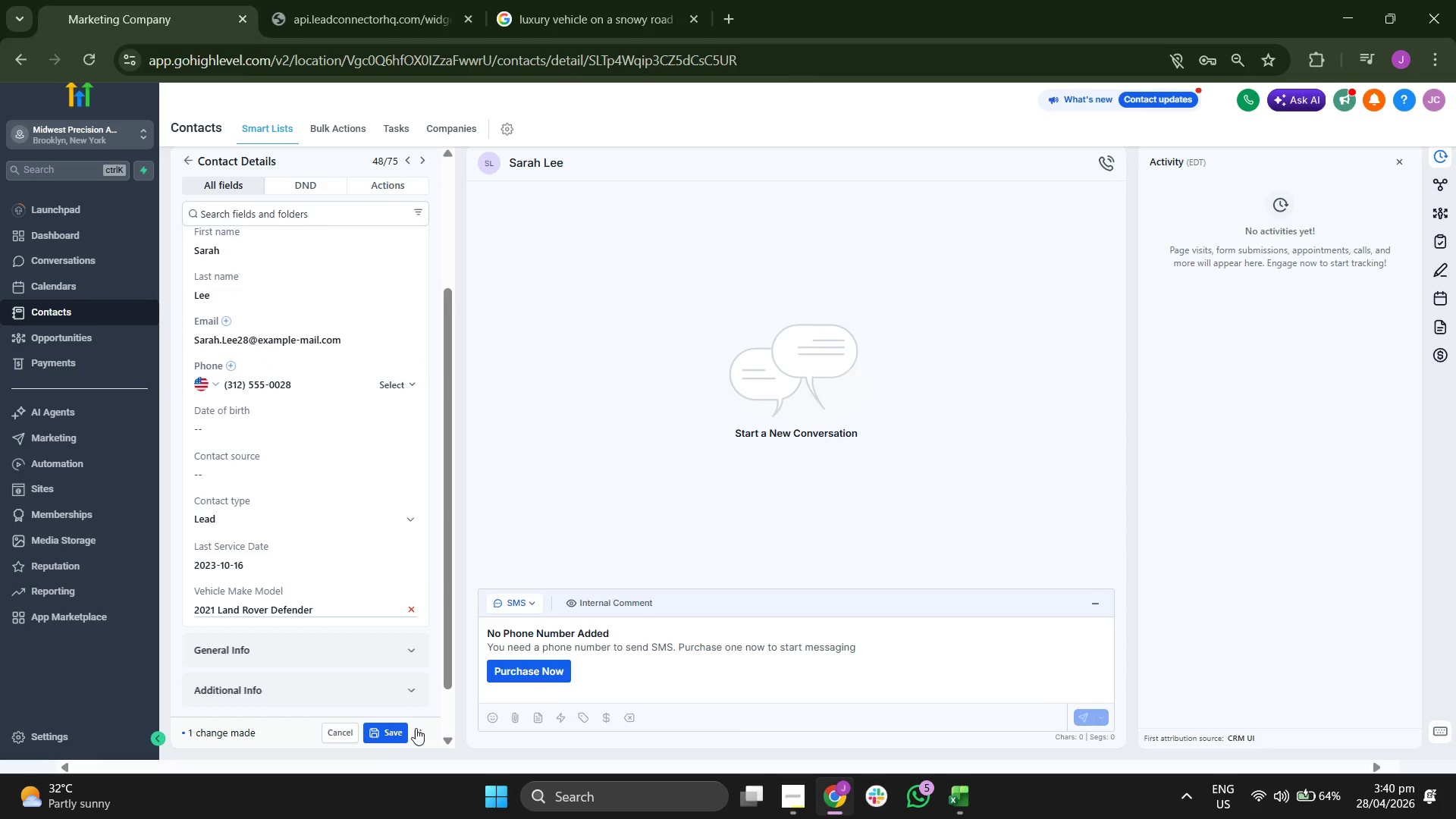 
left_click([396, 731])
 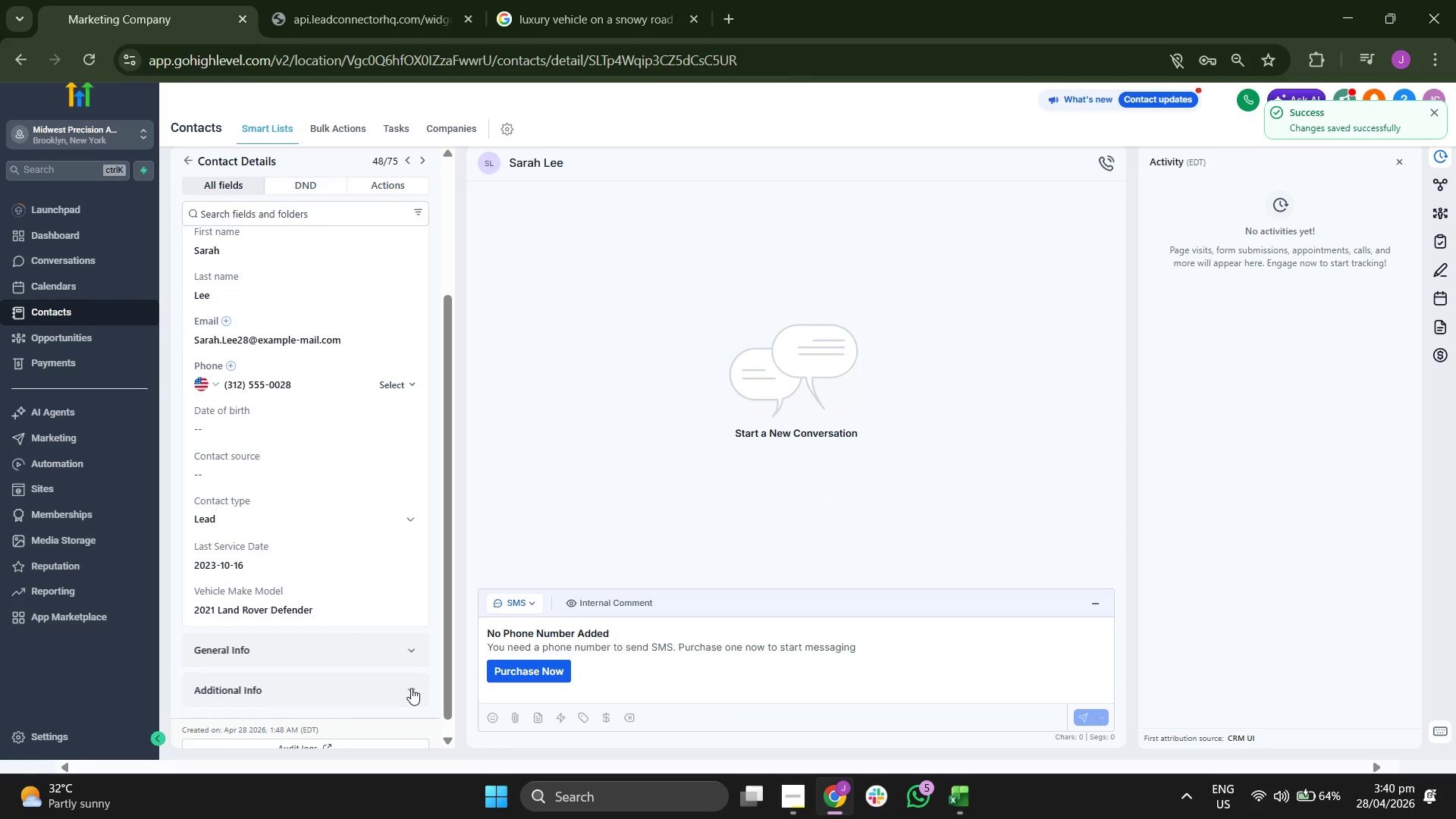 
wait(5.3)
 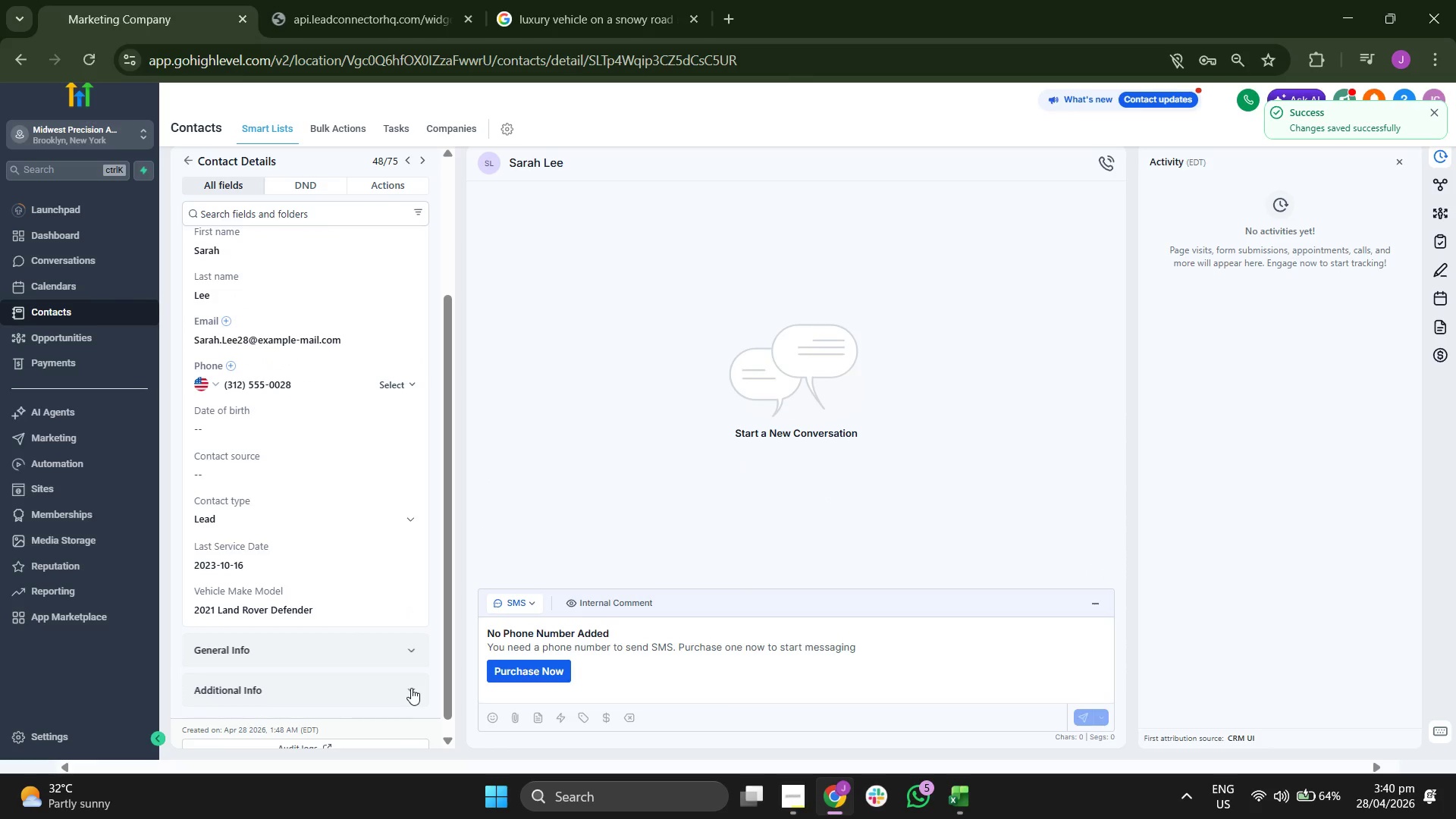 
scroll: coordinate [411, 688], scroll_direction: none, amount: 0.0
 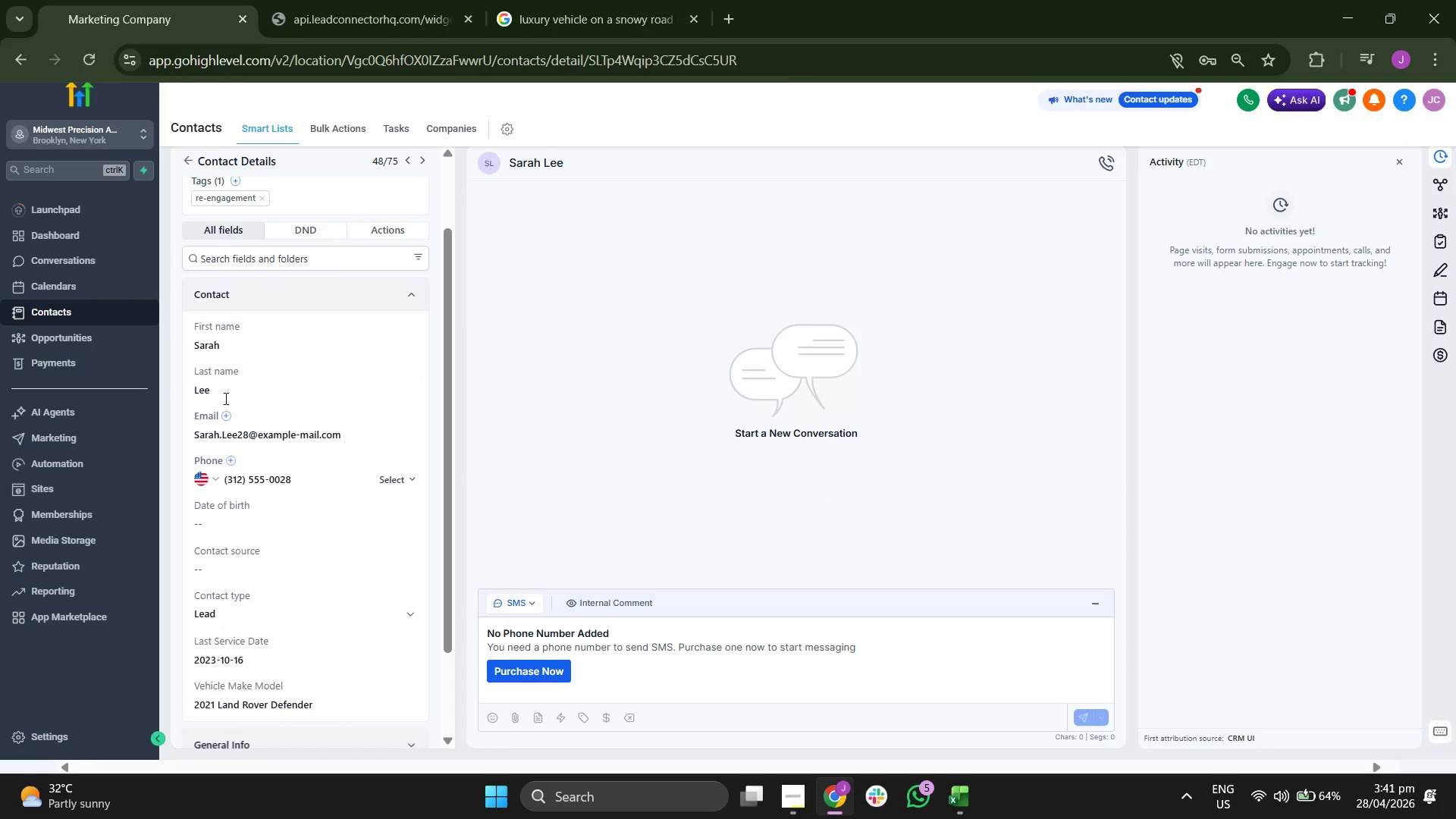 
scroll: coordinate [359, 390], scroll_direction: up, amount: 2.0
 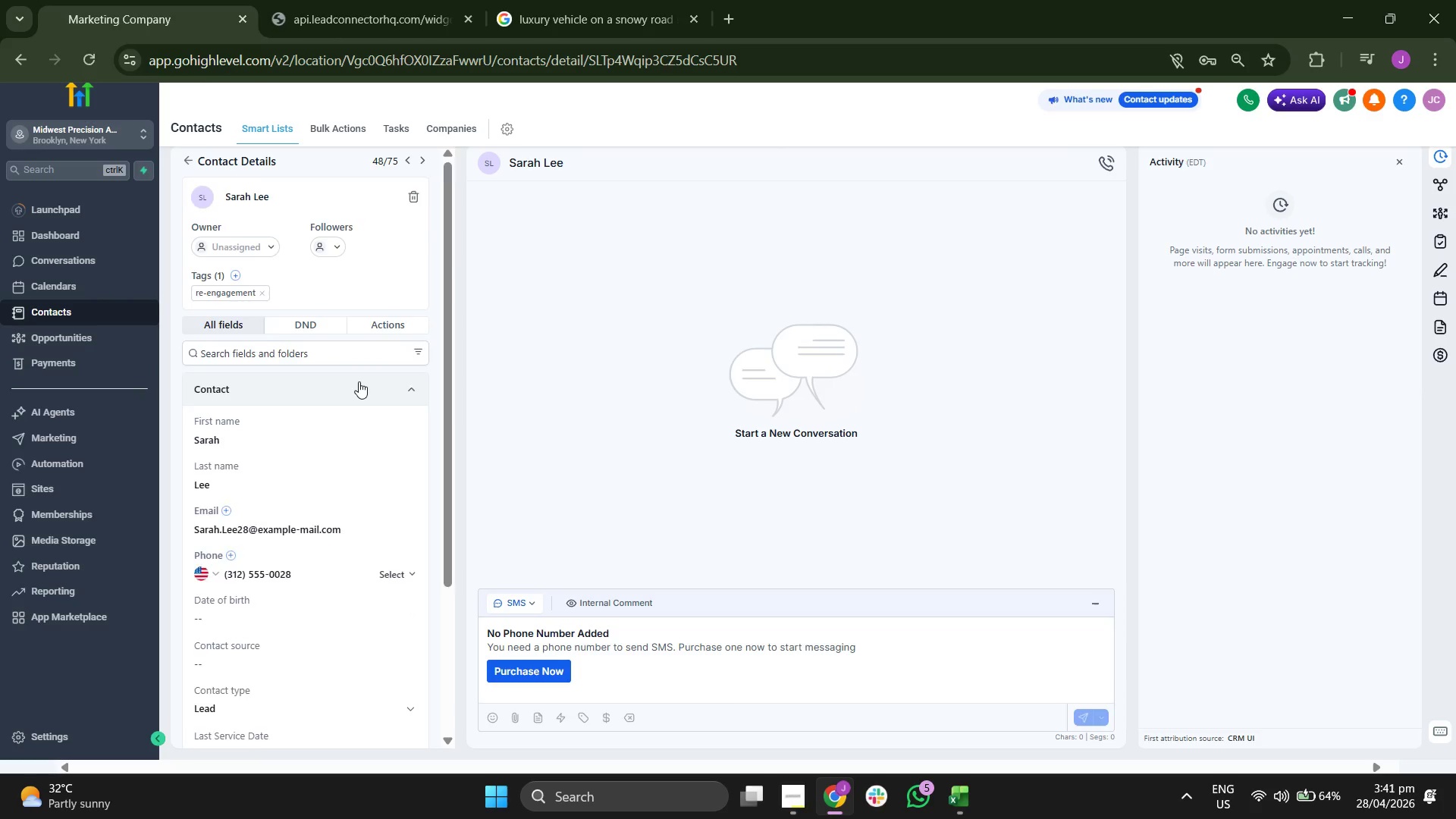 
scroll: coordinate [359, 381], scroll_direction: down, amount: 4.0
 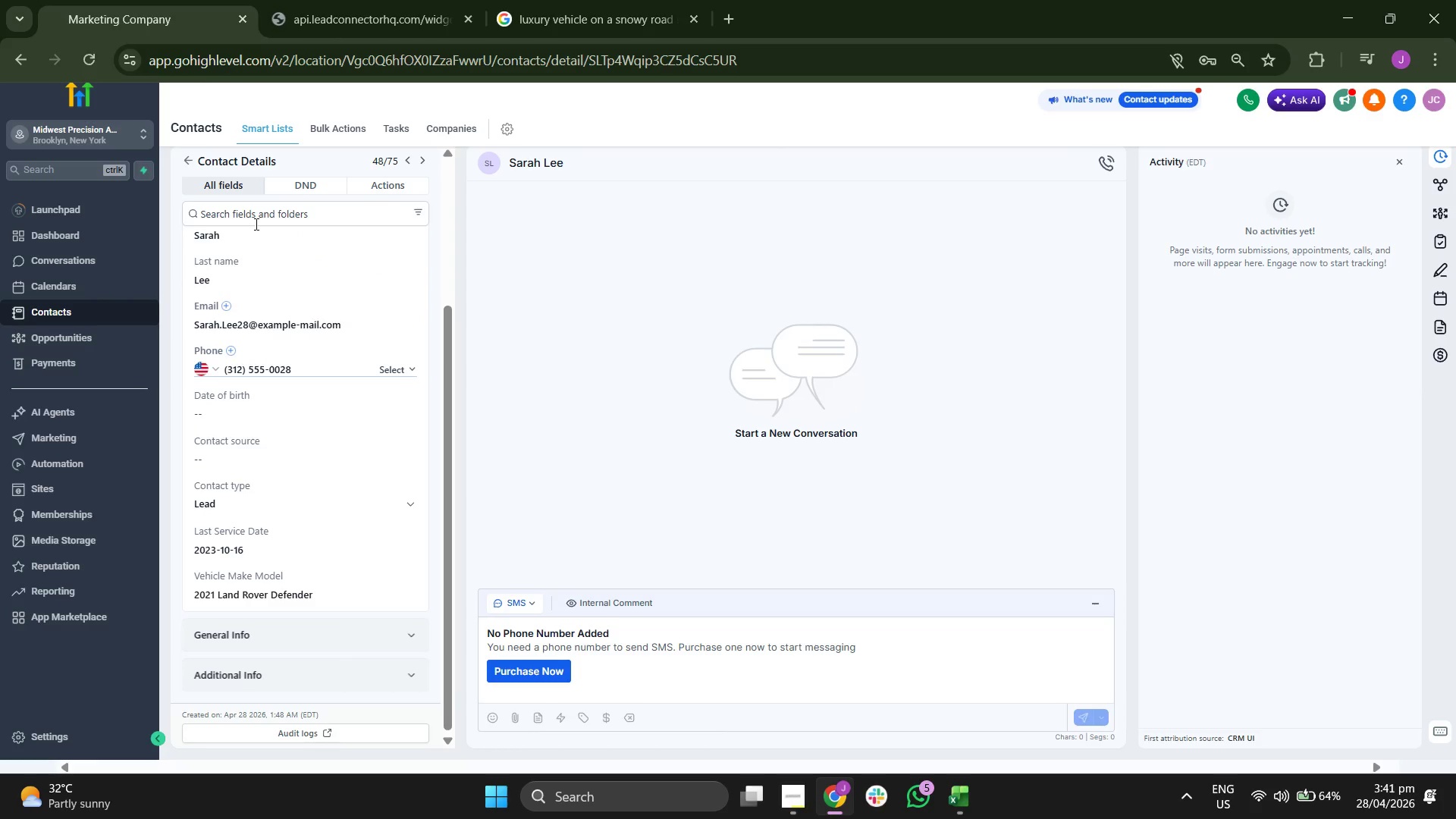 
scroll: coordinate [299, 356], scroll_direction: up, amount: 3.0
 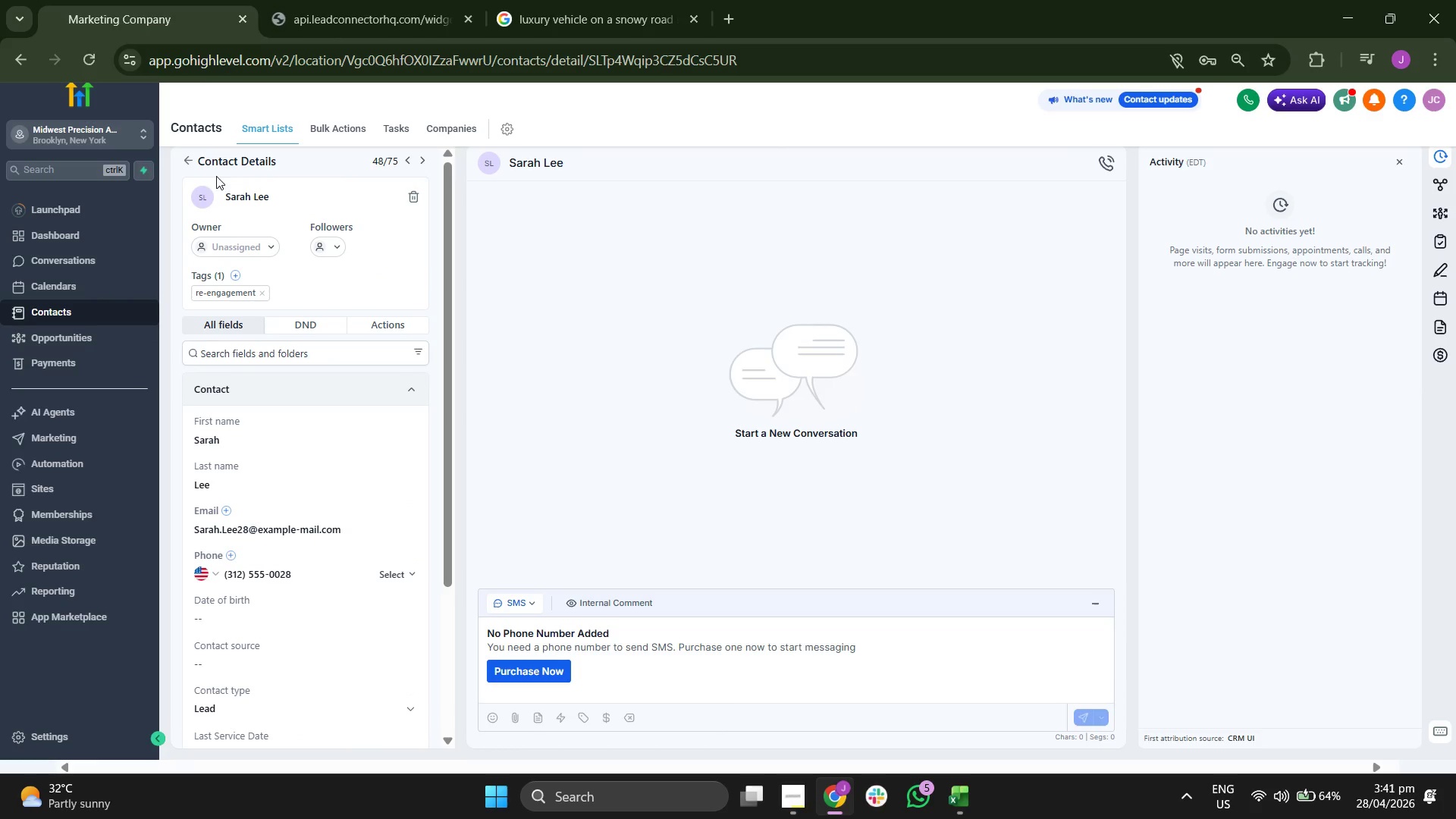 
left_click([190, 165])
 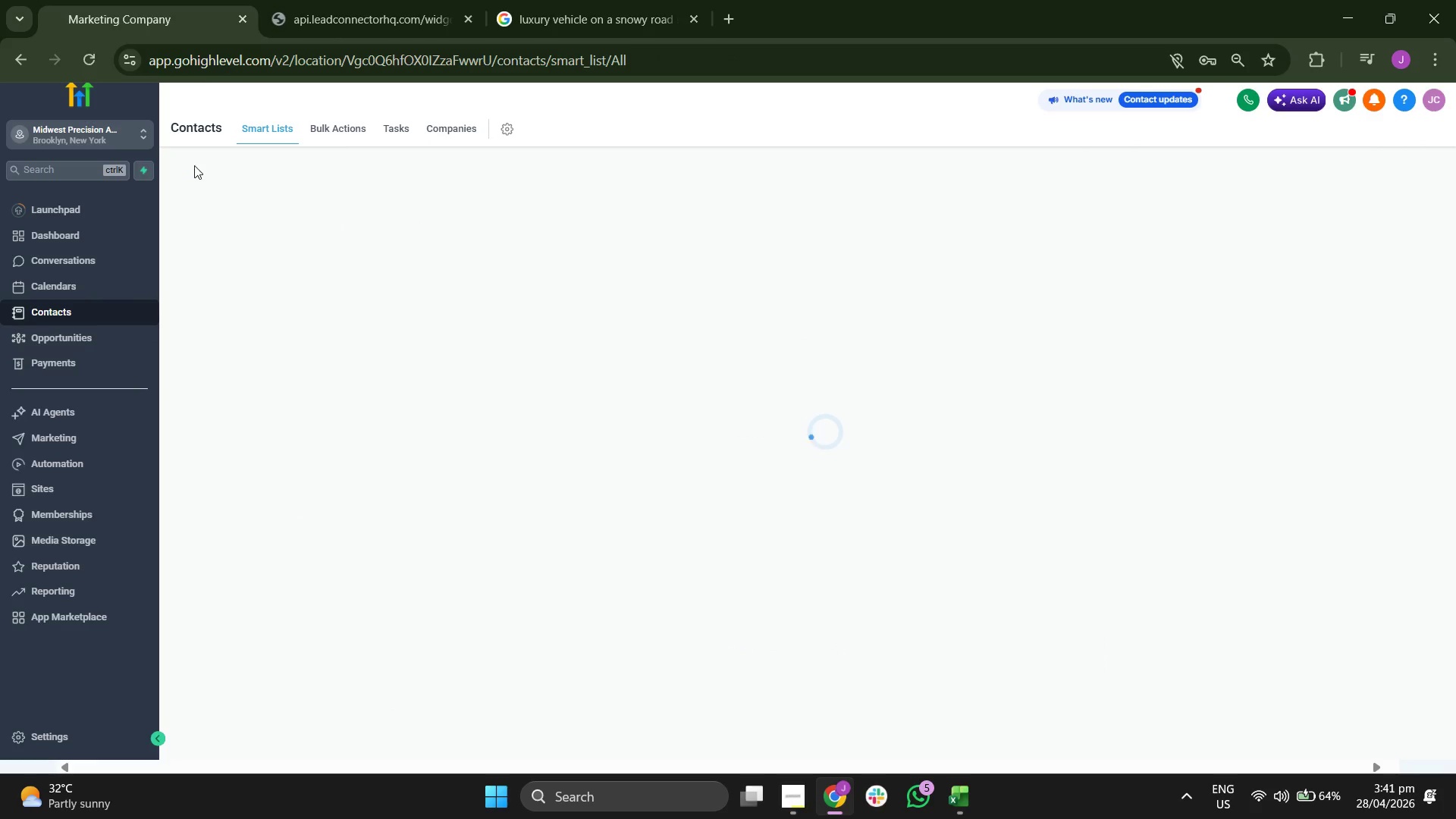 
mouse_move([419, 275])
 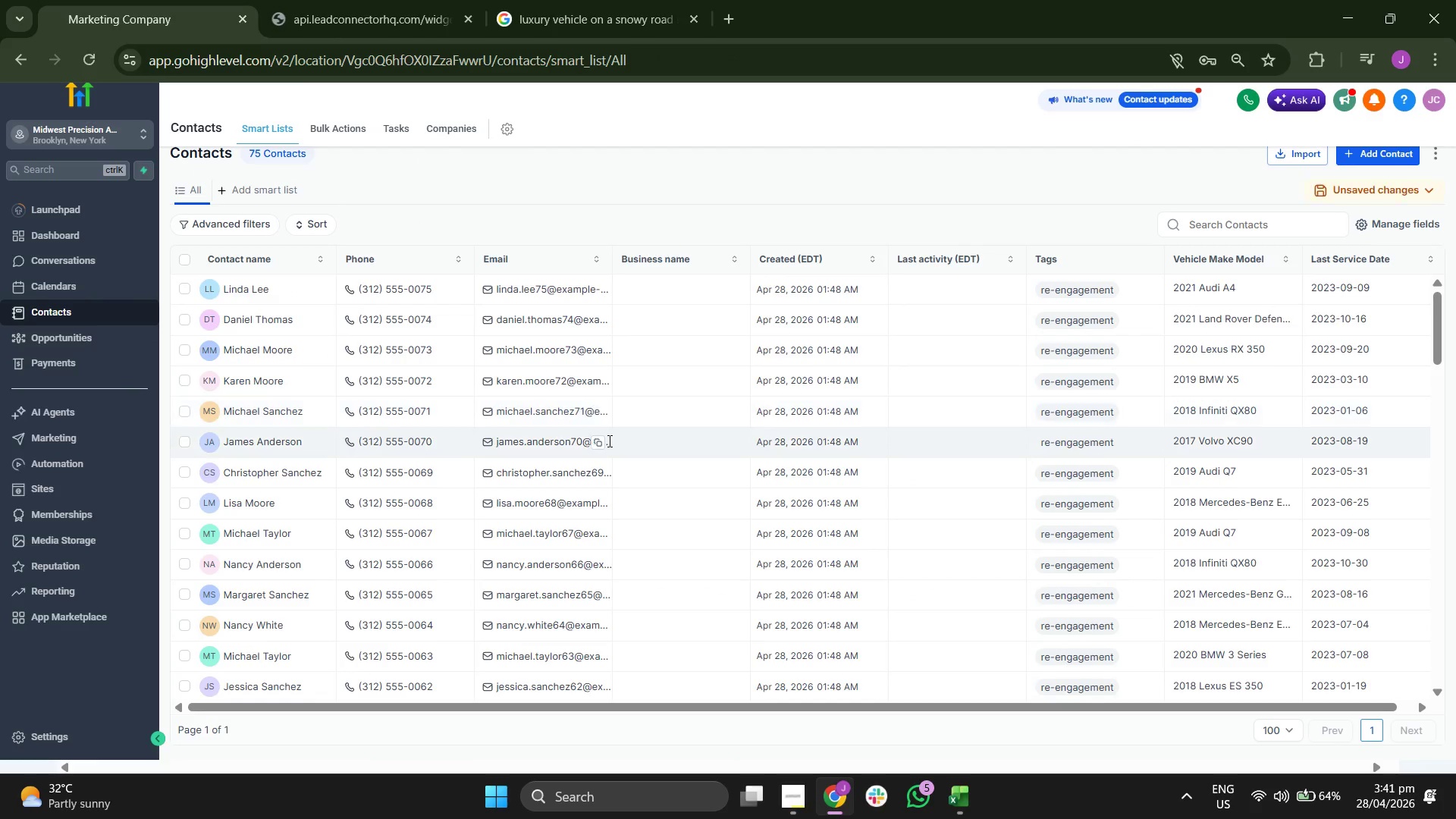 
scroll: coordinate [608, 441], scroll_direction: down, amount: 8.0
 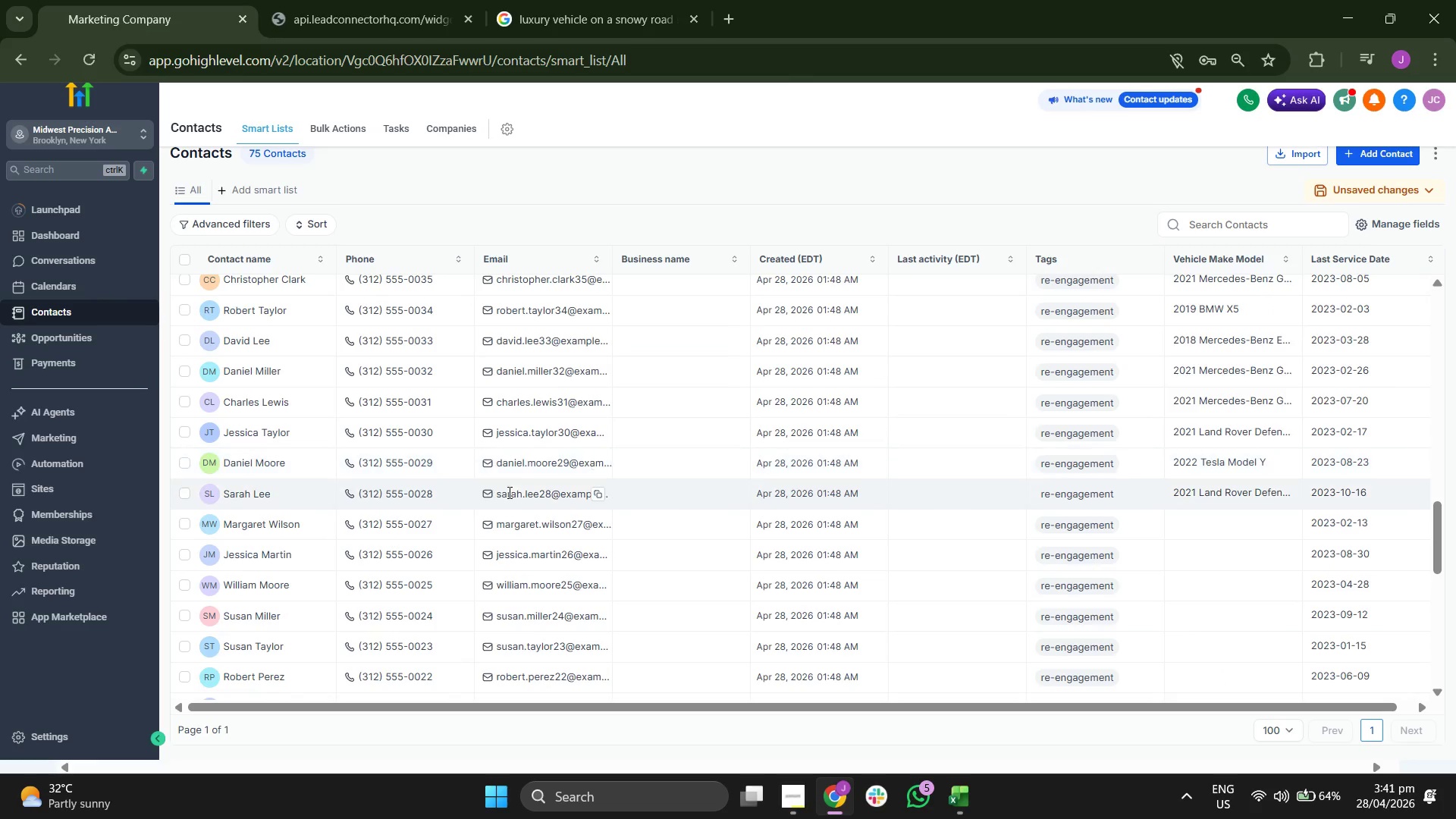 
mouse_move([535, 538])
 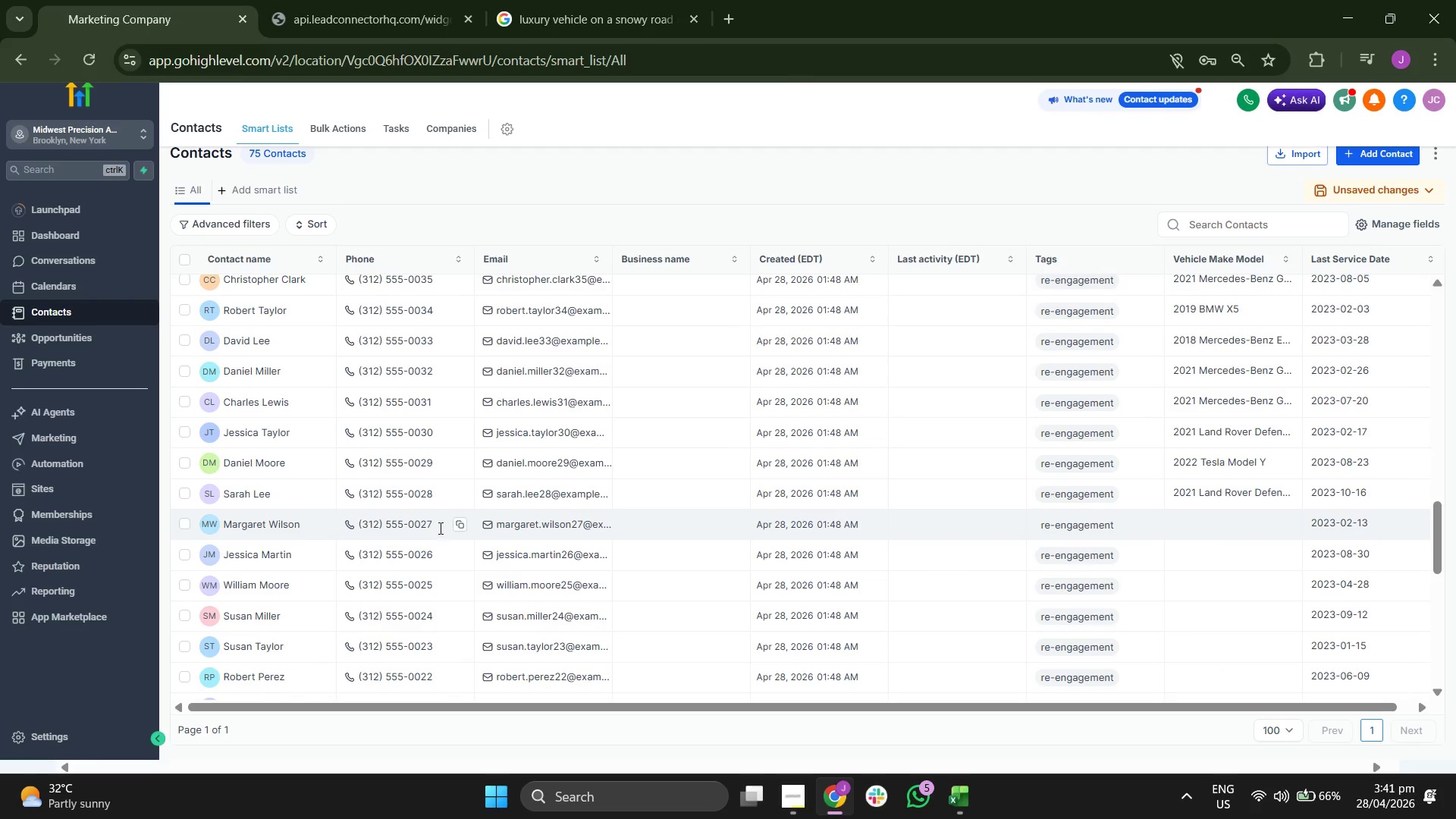 
mouse_move([519, 535])
 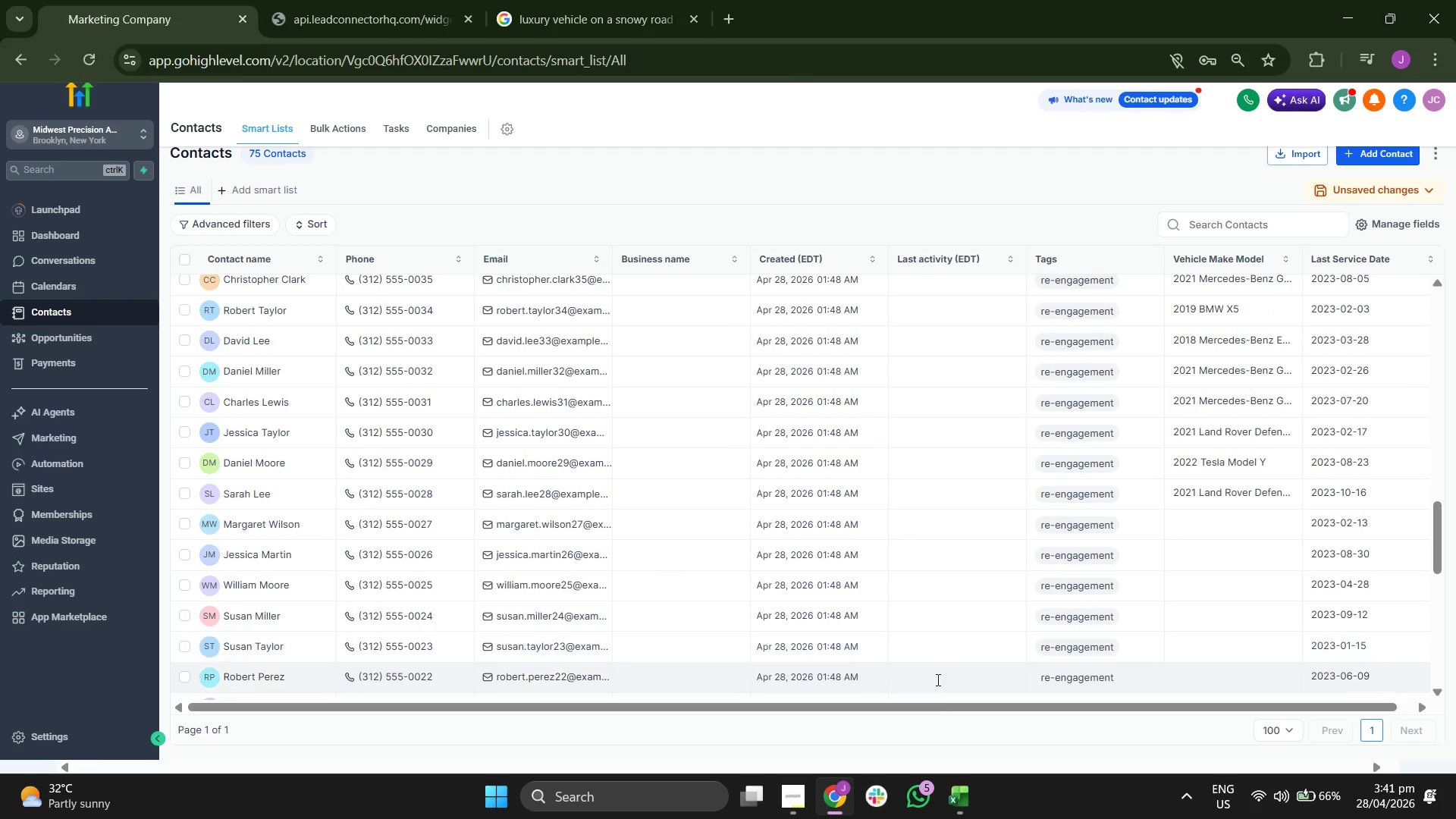 
left_click([948, 789])
 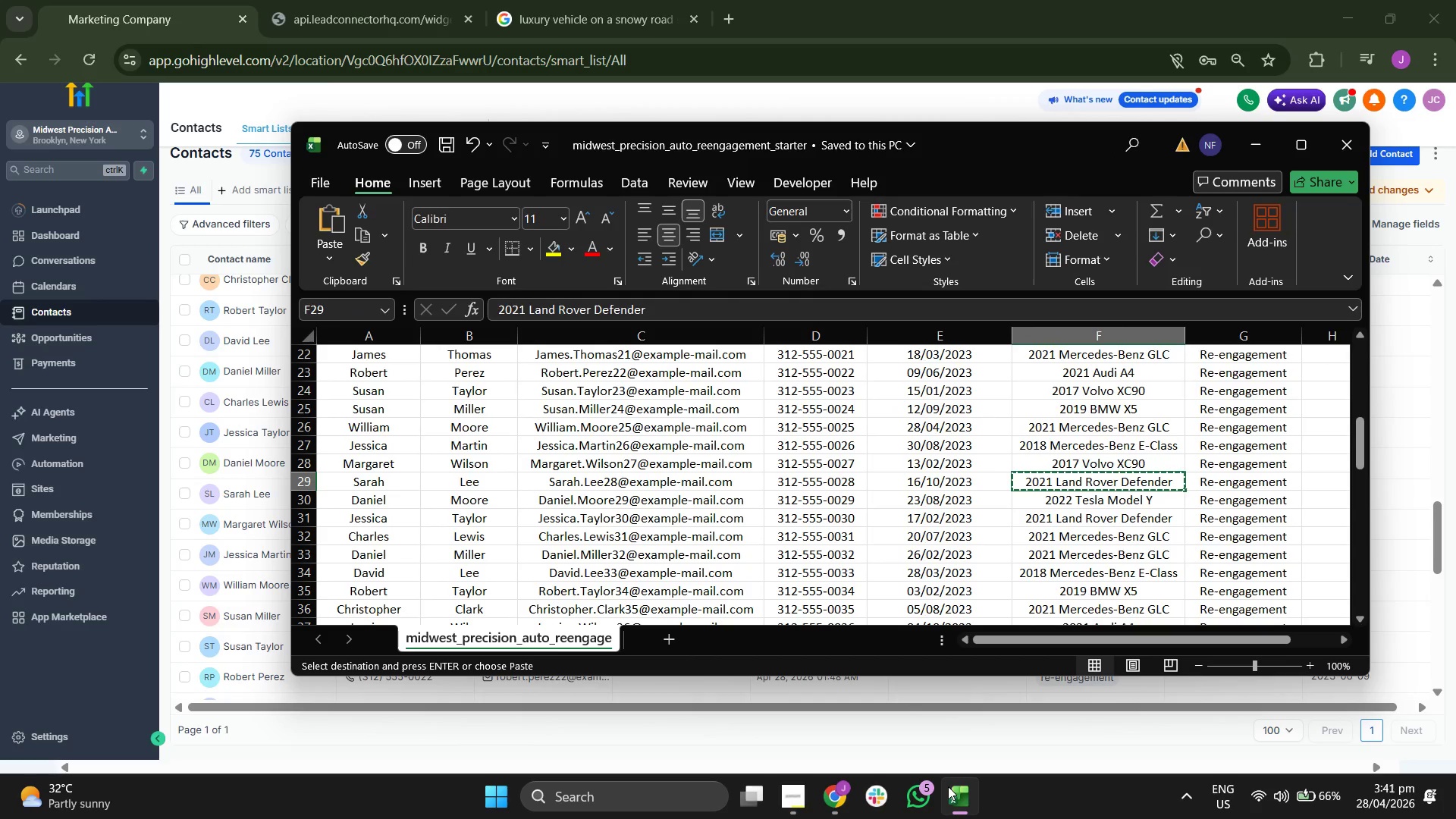 
key(ArrowUp)
 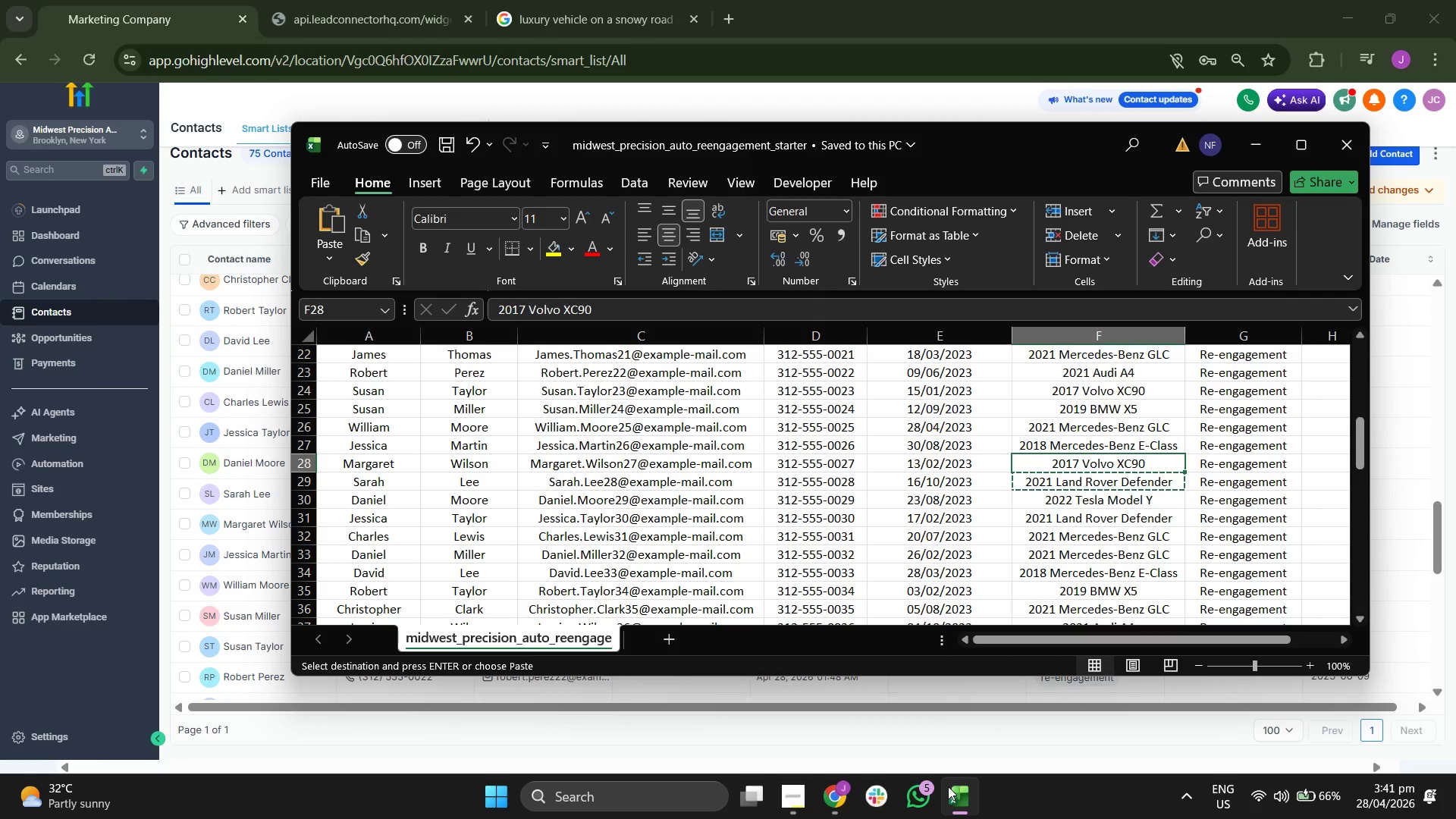 
key(Control+C)
 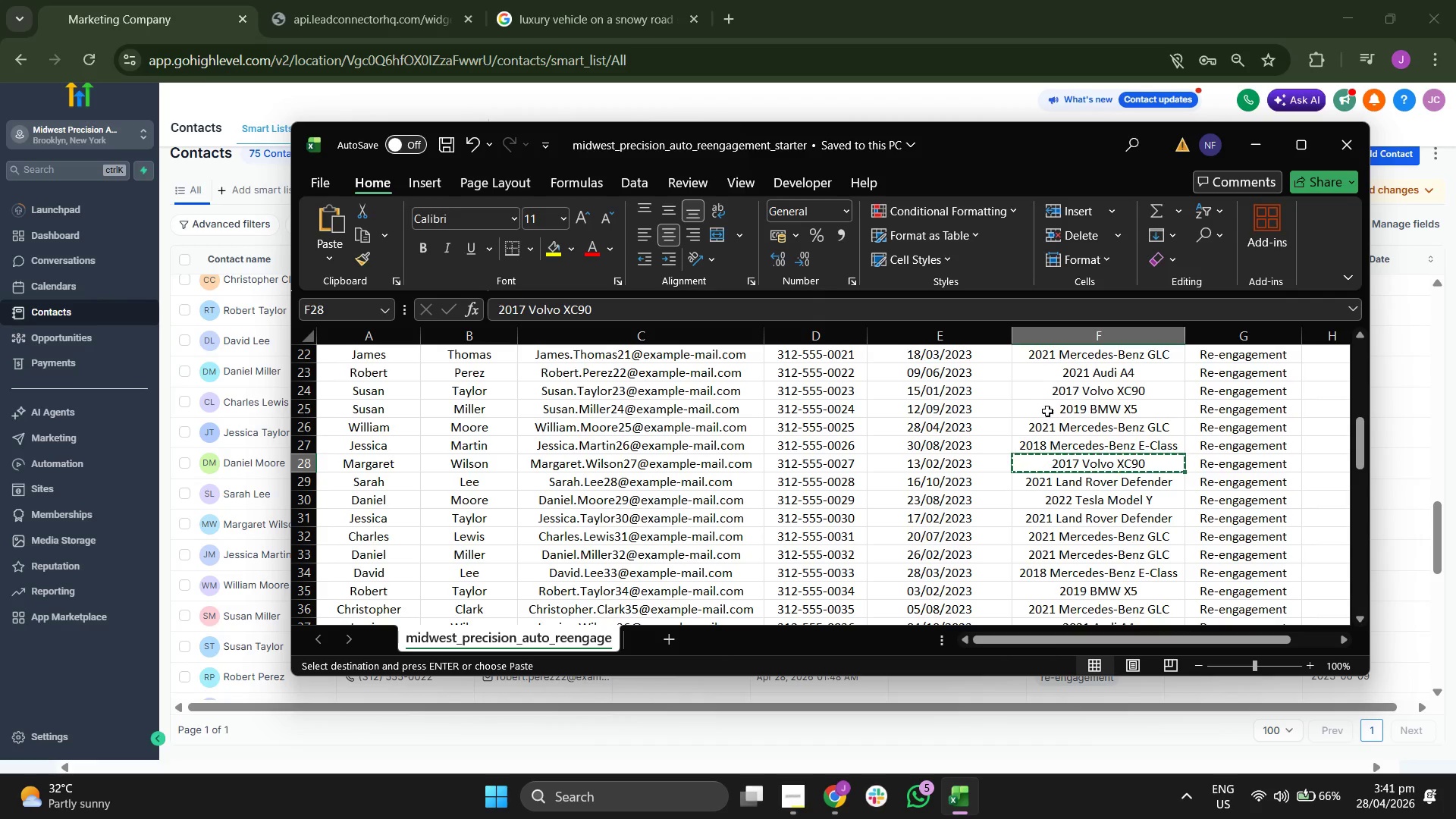 
left_click([1244, 149])
 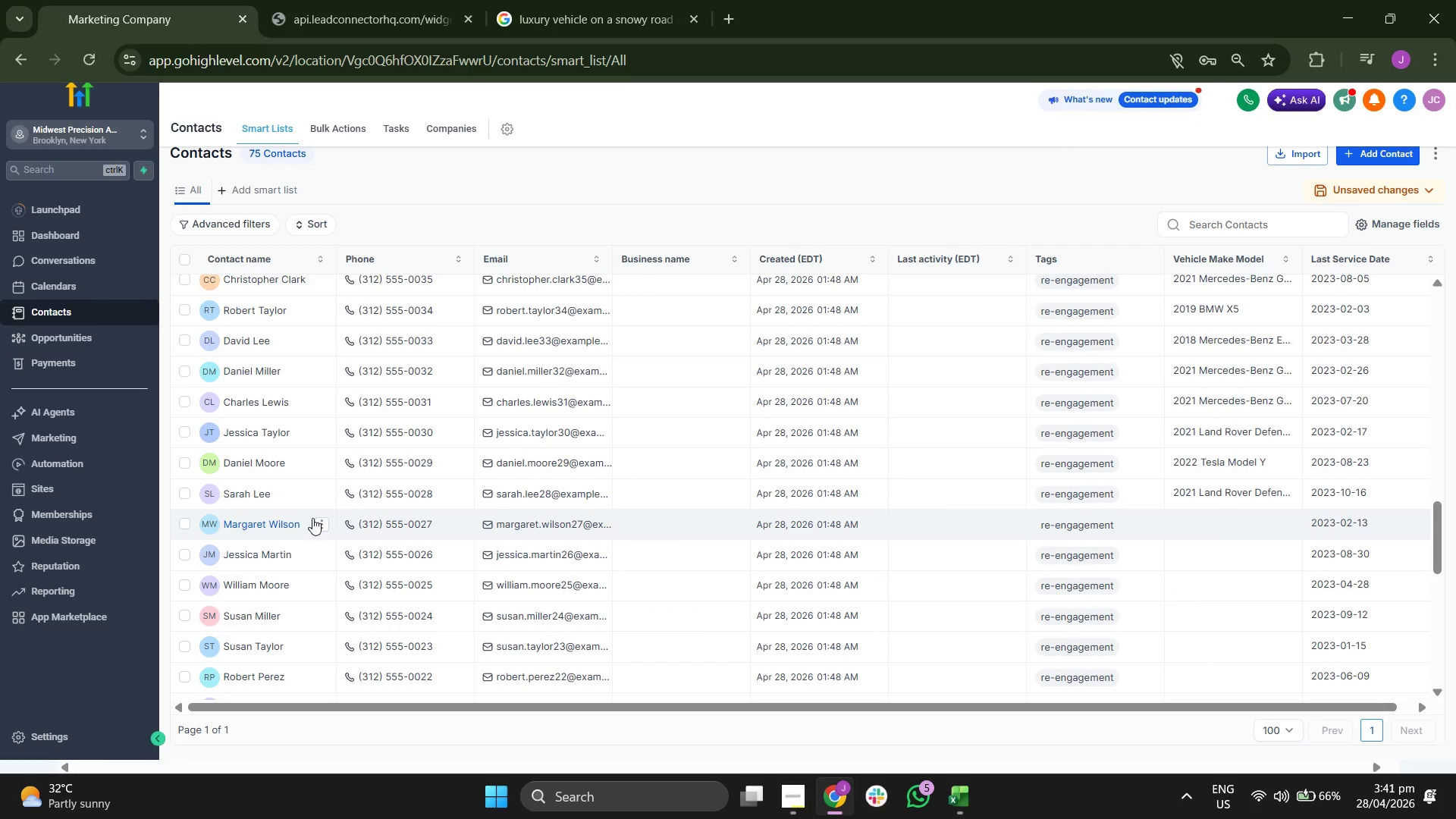 
left_click([282, 524])
 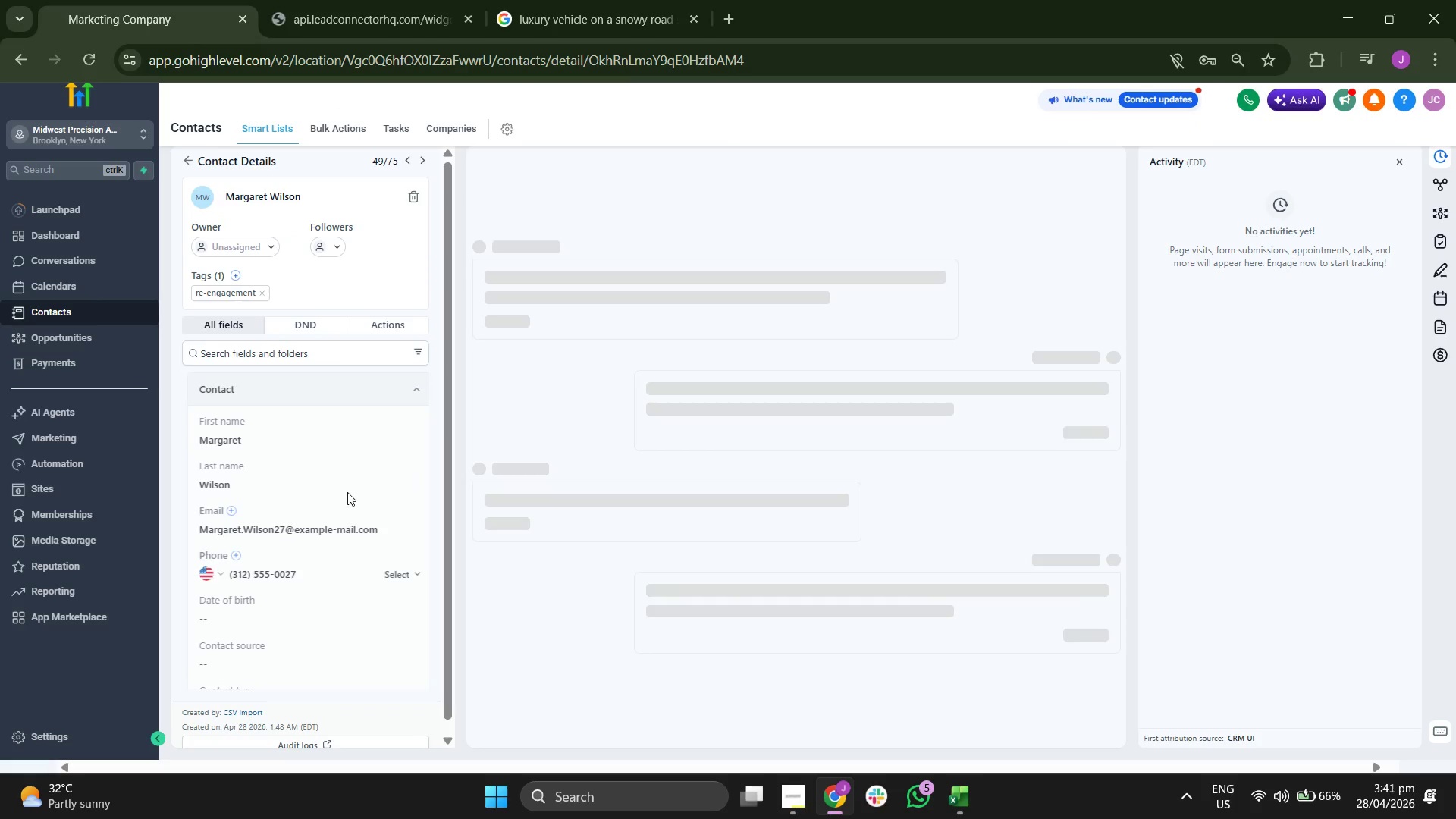 
scroll: coordinate [350, 483], scroll_direction: down, amount: 3.0
 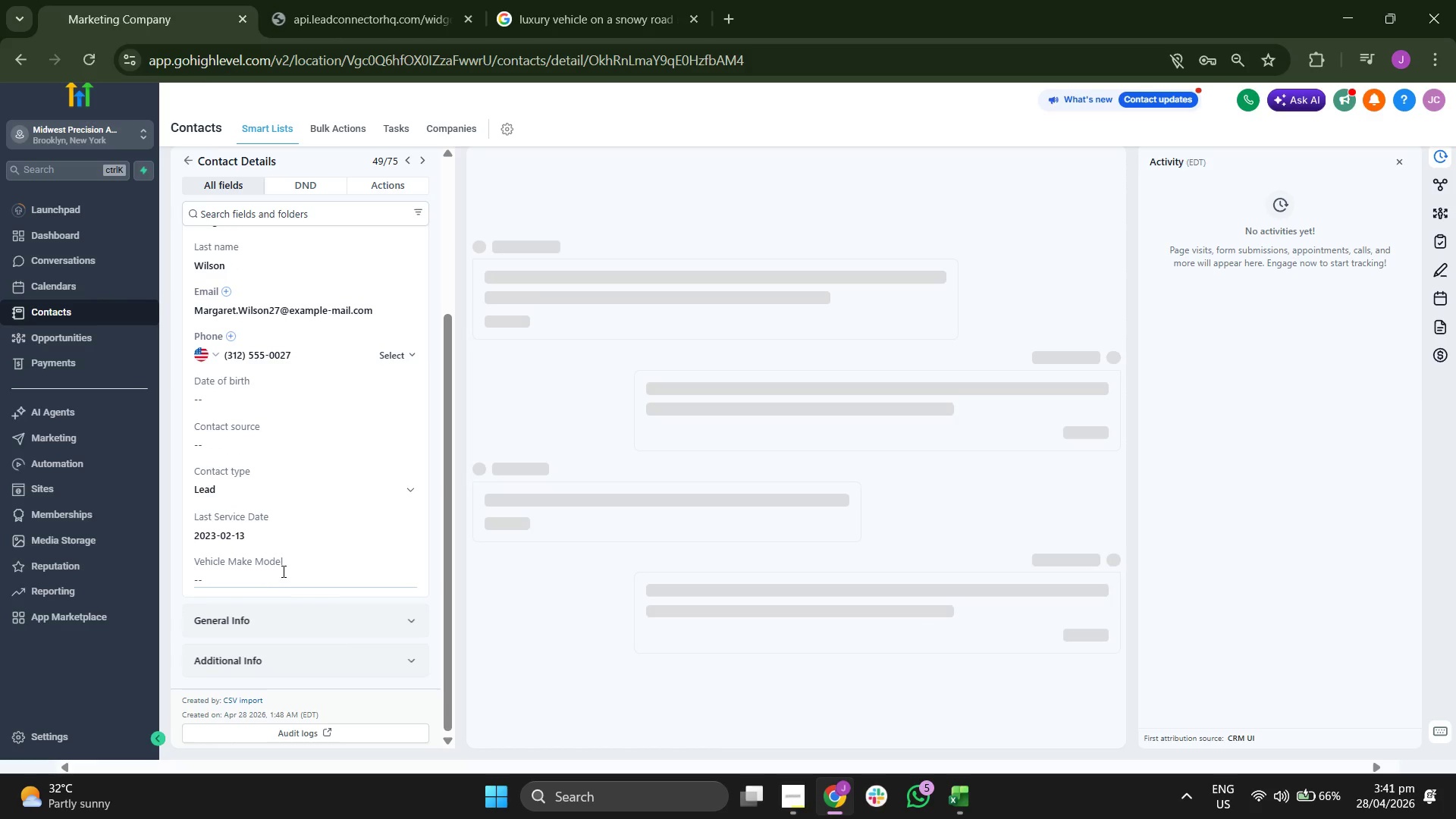 
key(Control+ControlLeft)
 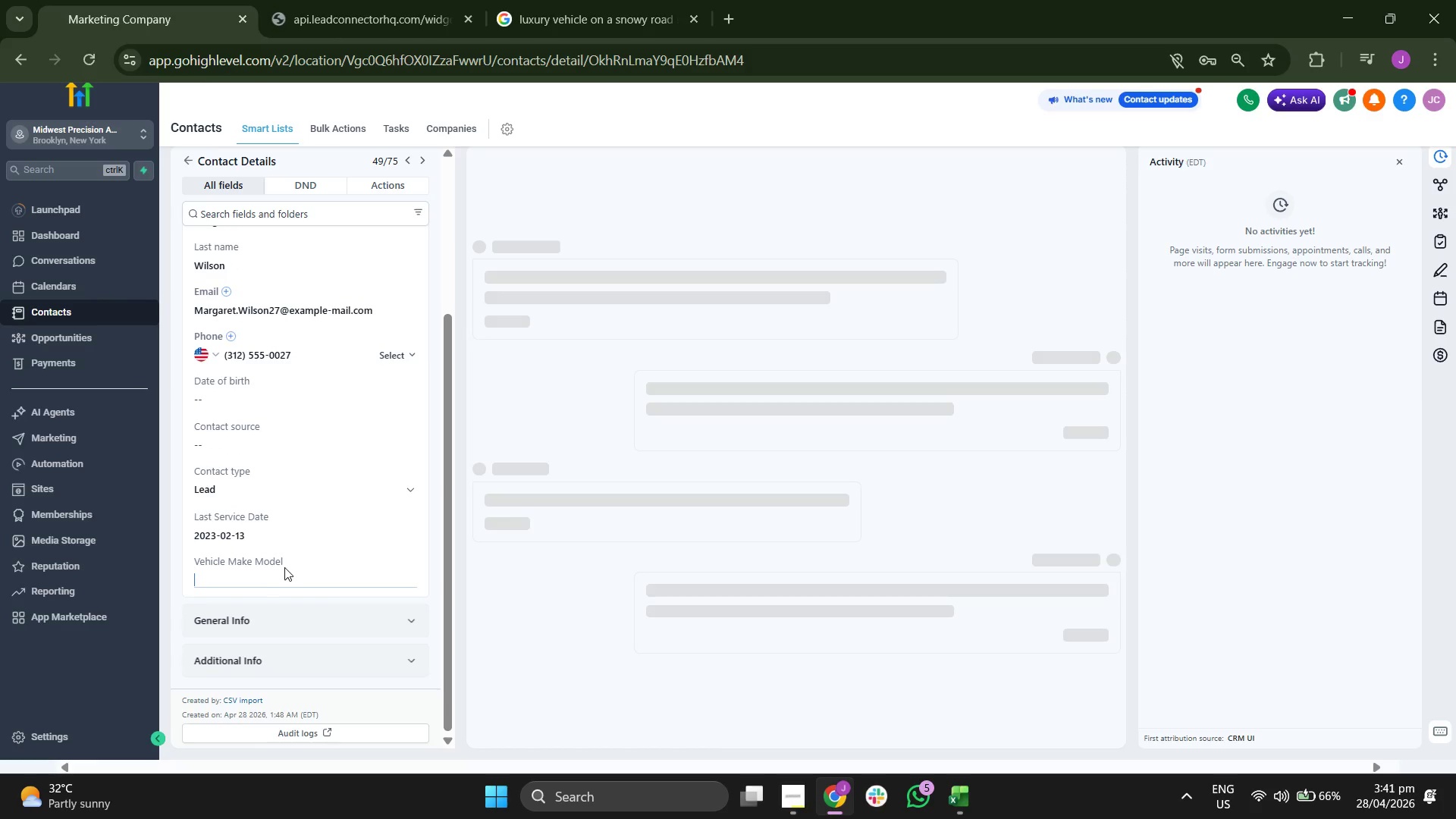 
key(Control+V)
 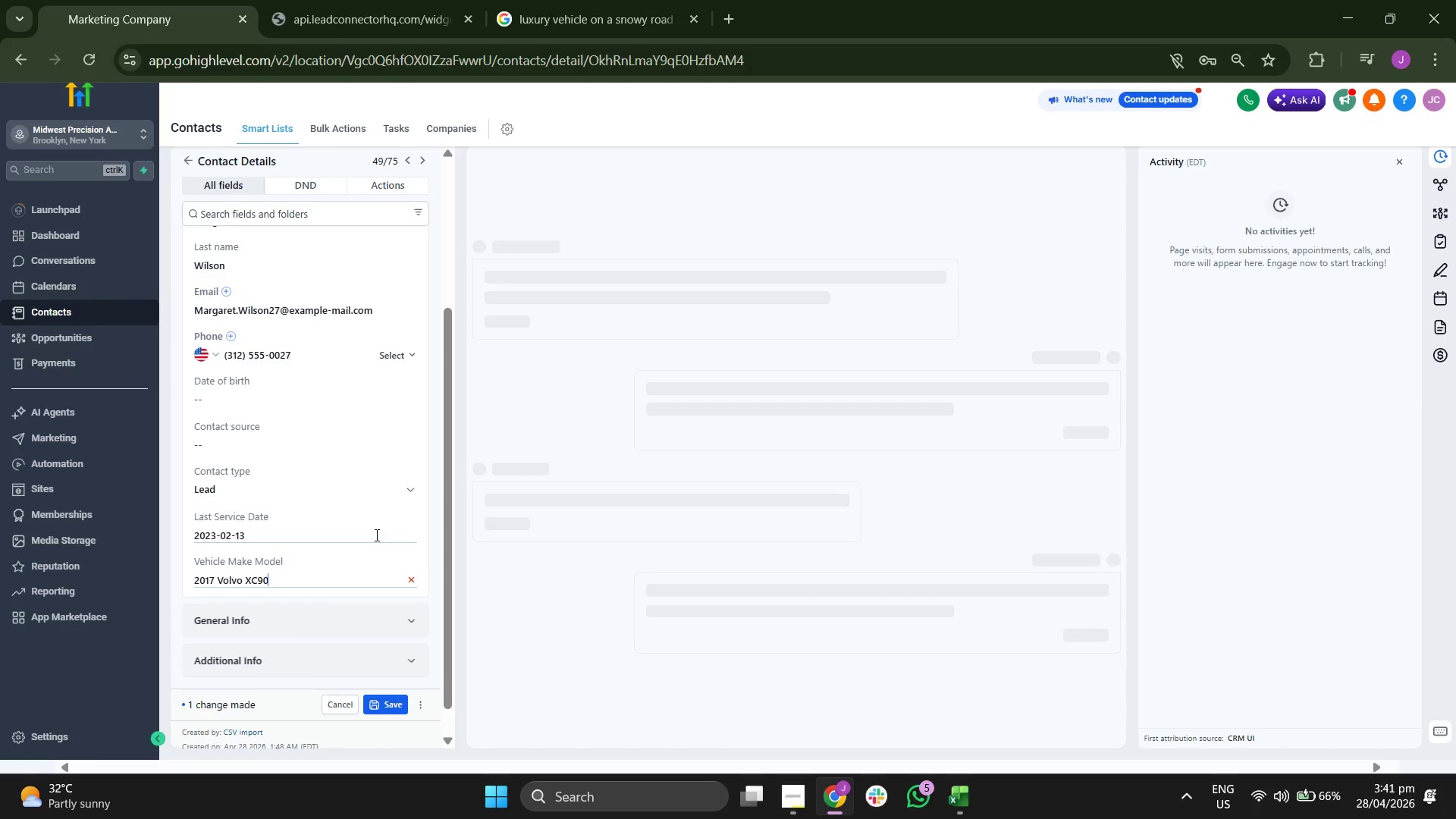 
scroll: coordinate [375, 535], scroll_direction: none, amount: 0.0
 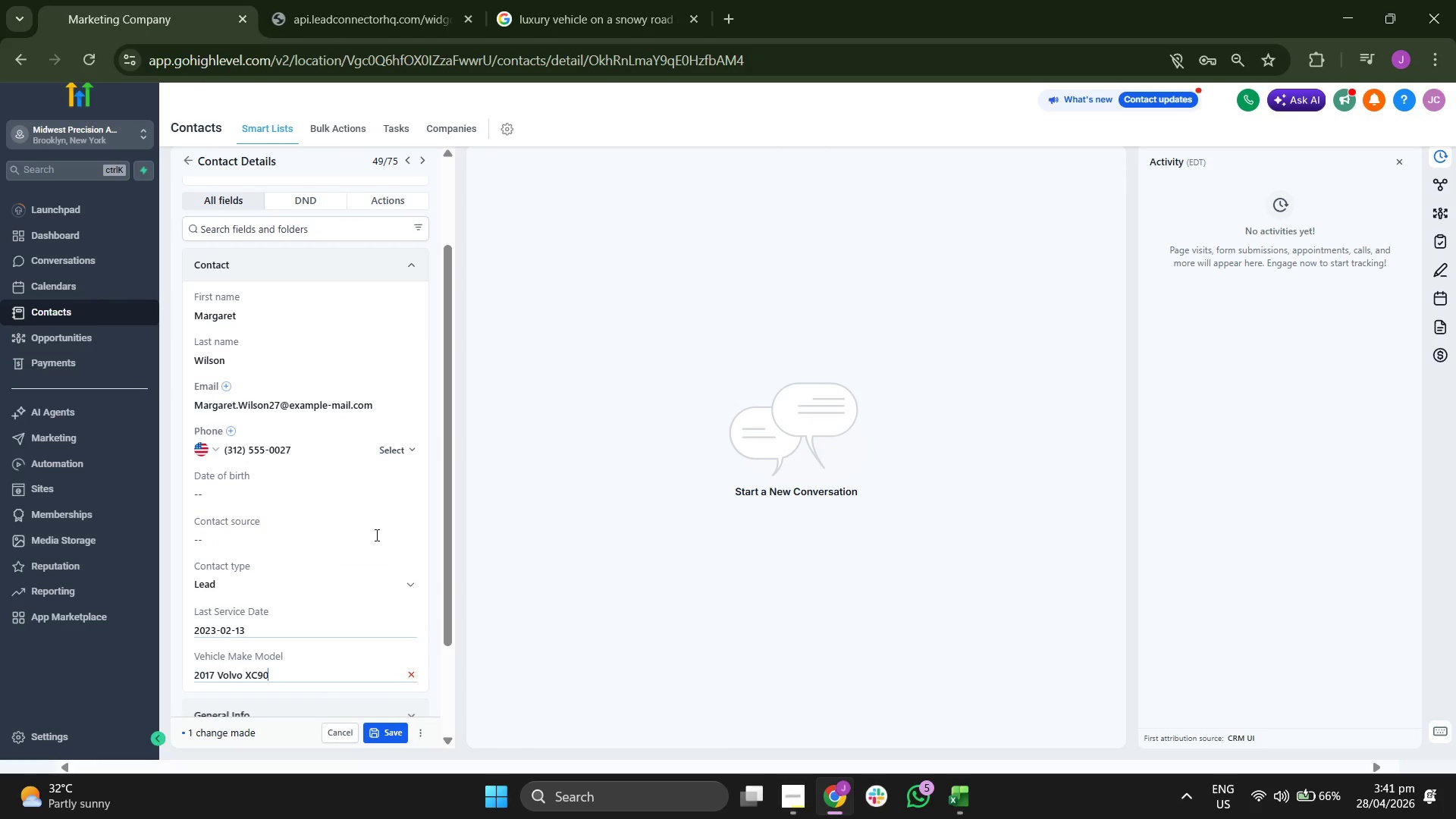 
scroll: coordinate [375, 535], scroll_direction: up, amount: 1.0
 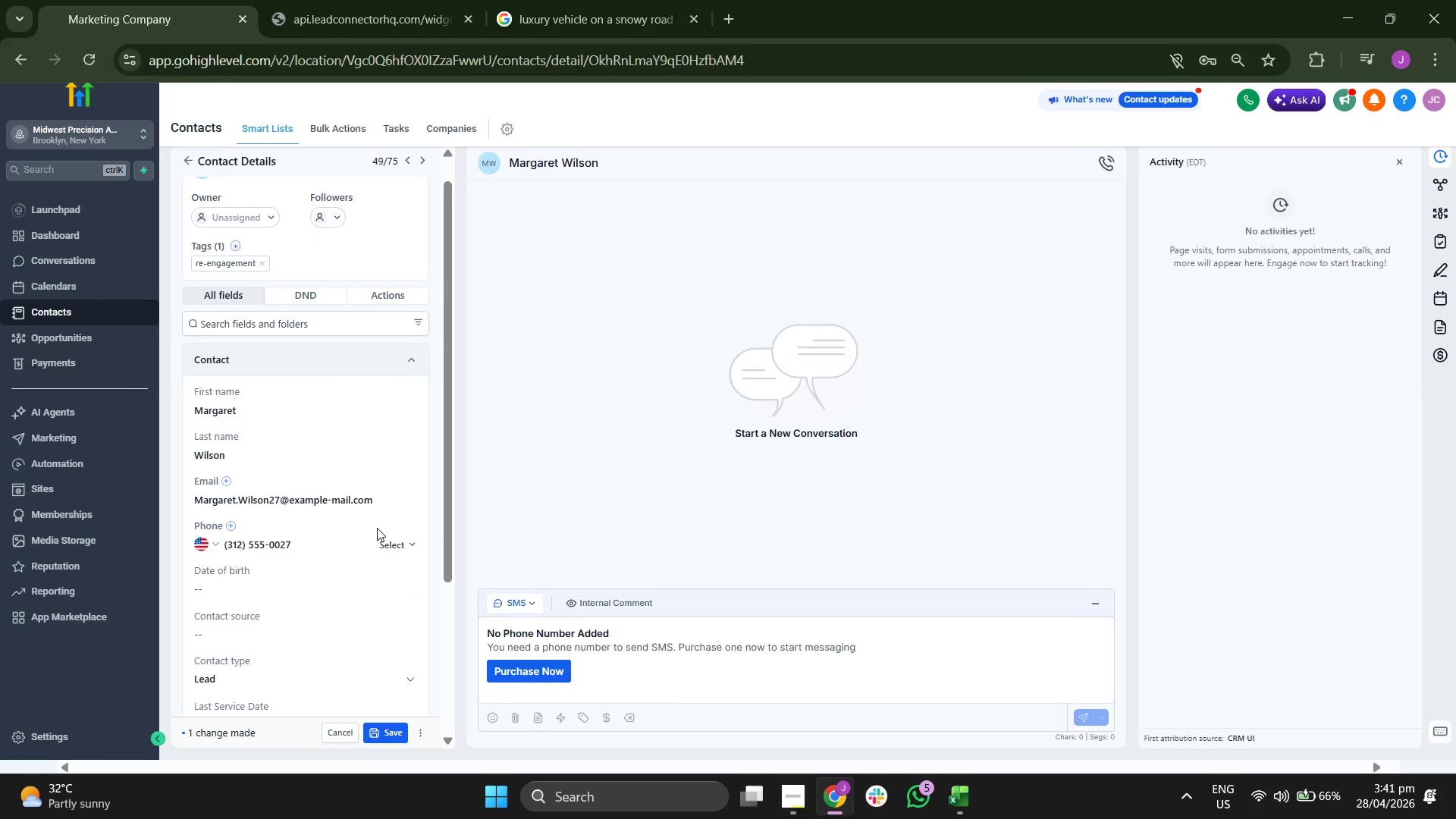 
scroll: coordinate [377, 528], scroll_direction: none, amount: 0.0
 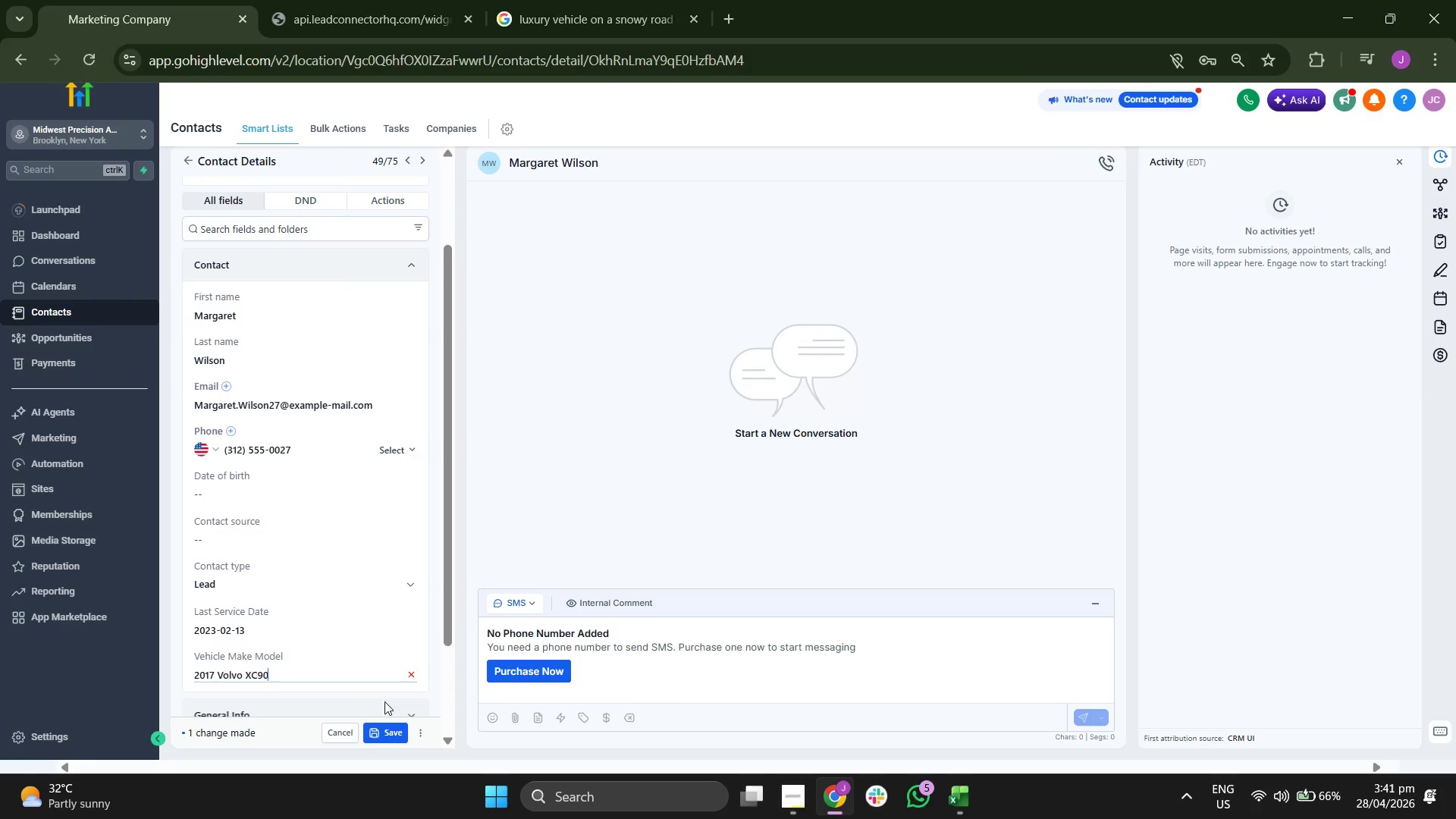 
left_click([381, 727])
 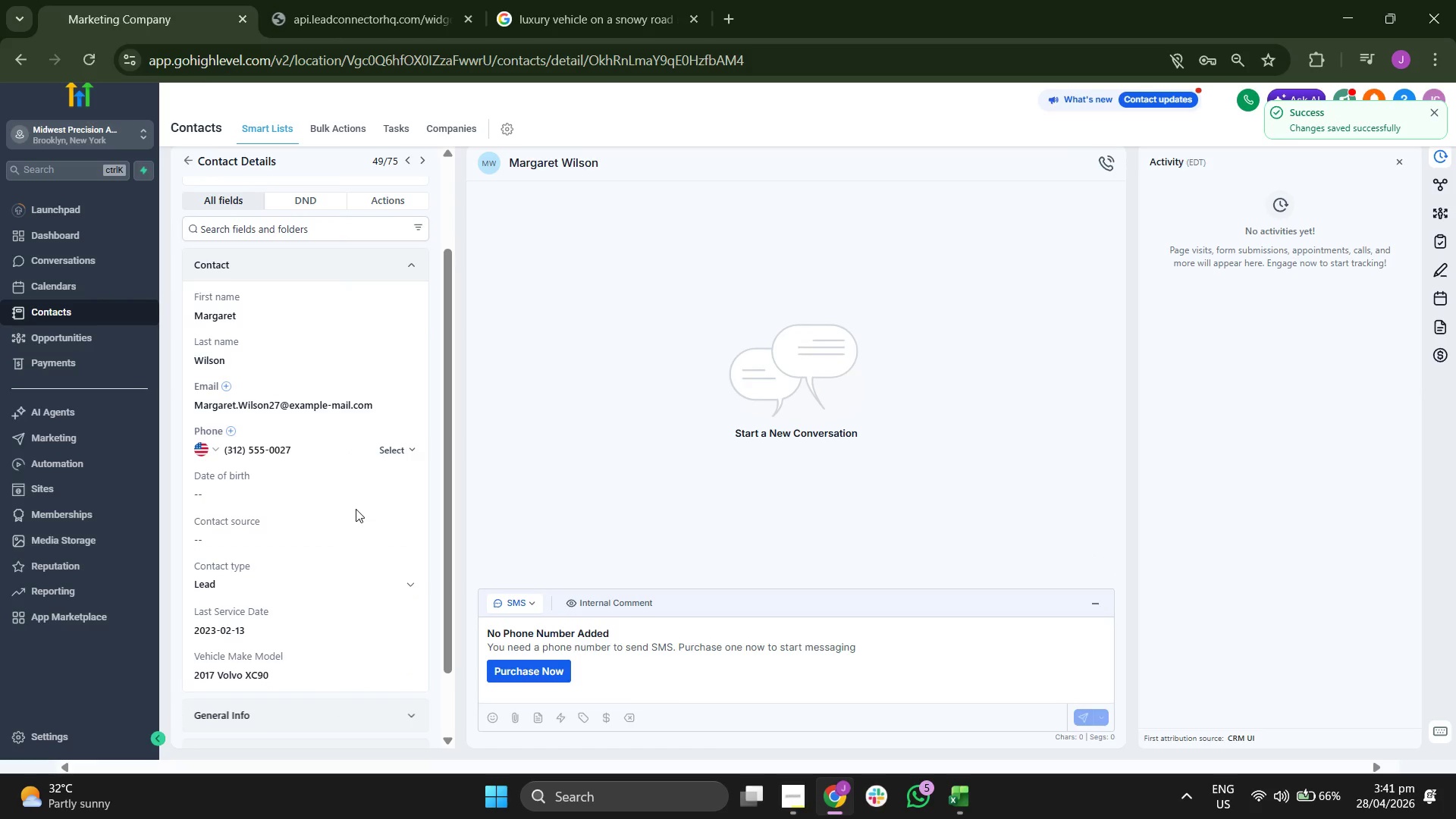 
scroll: coordinate [356, 509], scroll_direction: up, amount: 1.0
 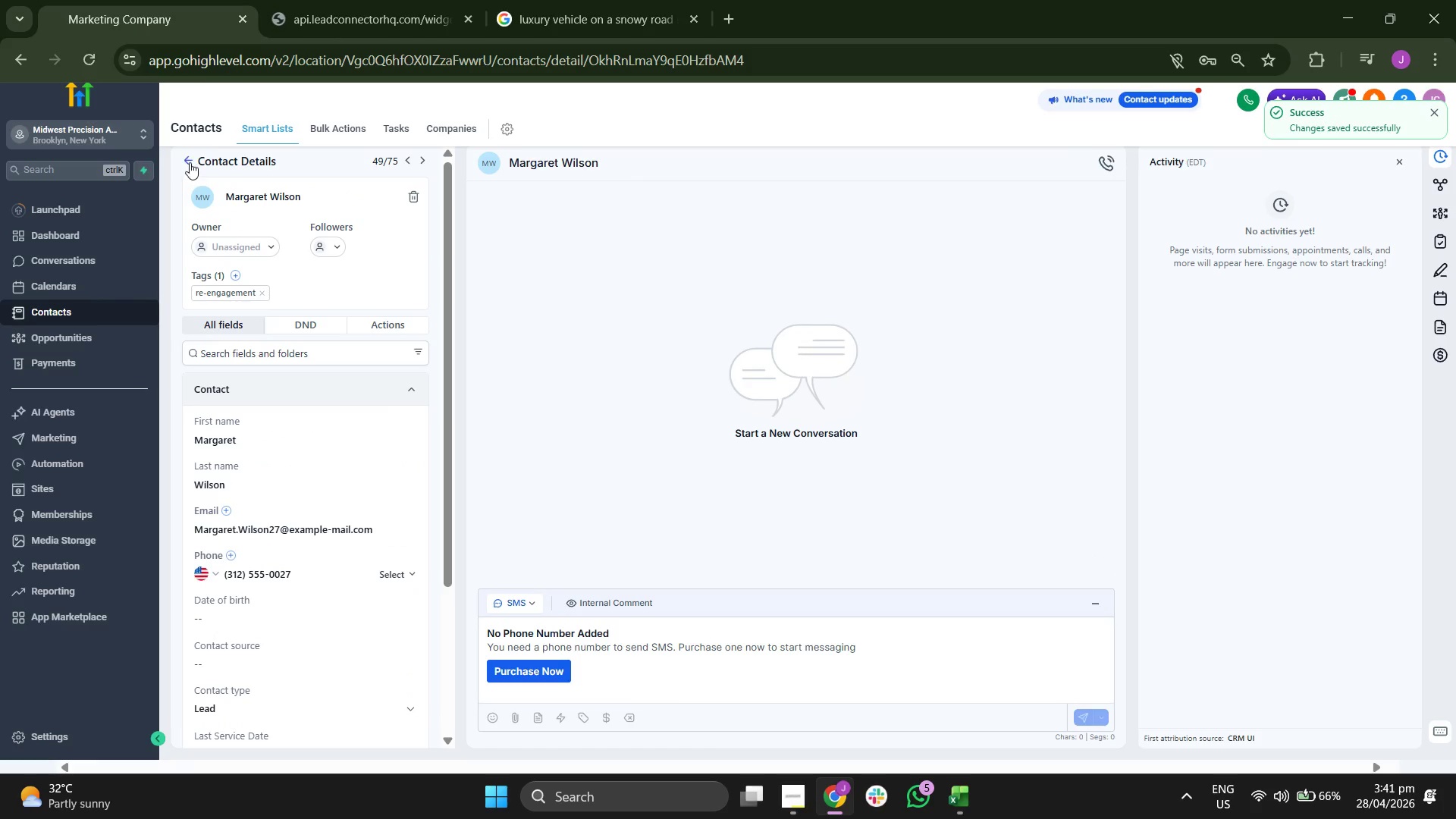 
left_click([187, 156])
 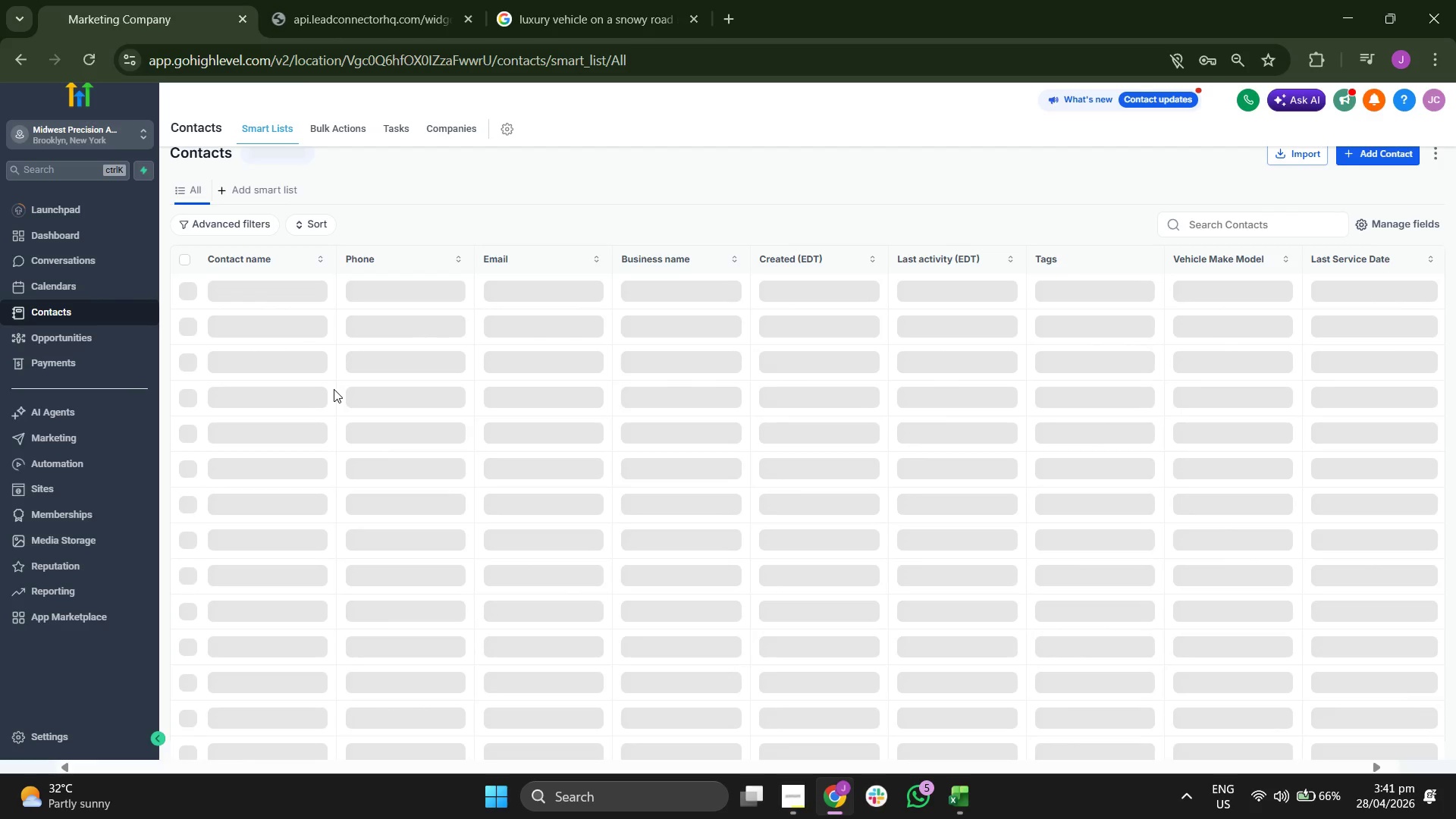 
scroll: coordinate [341, 388], scroll_direction: down, amount: 4.0
 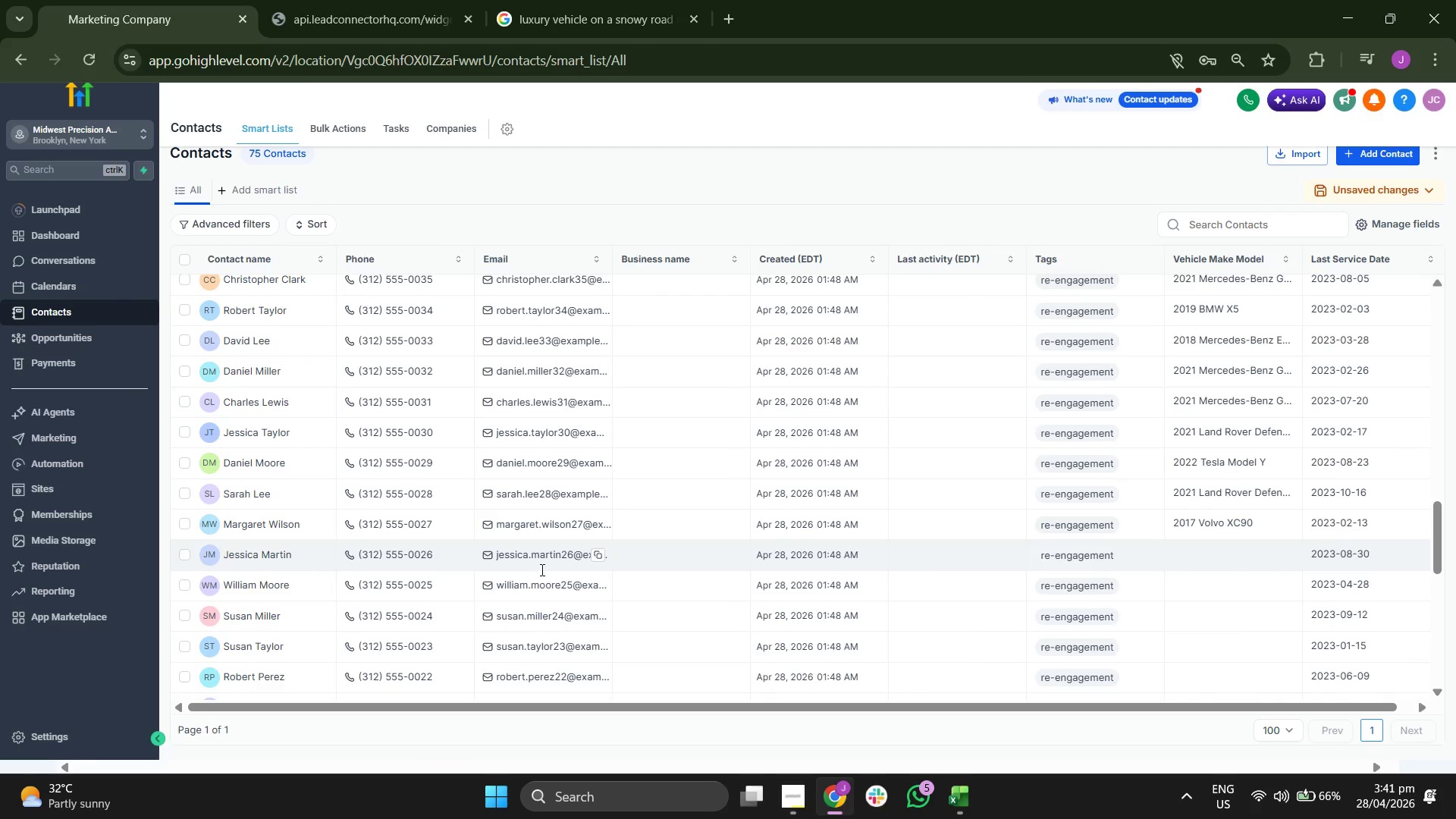 
left_click([266, 555])
 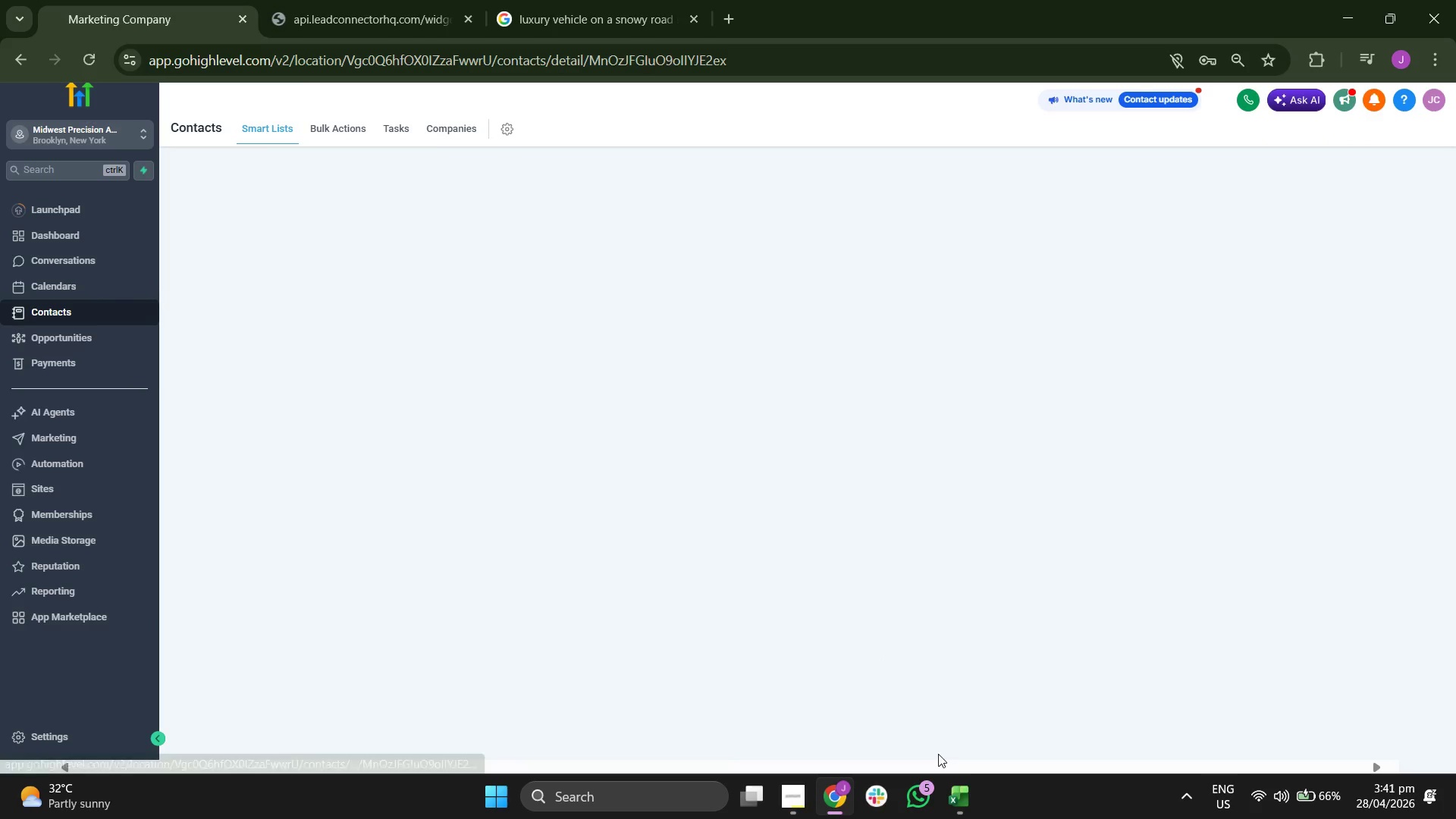 
left_click([957, 787])
 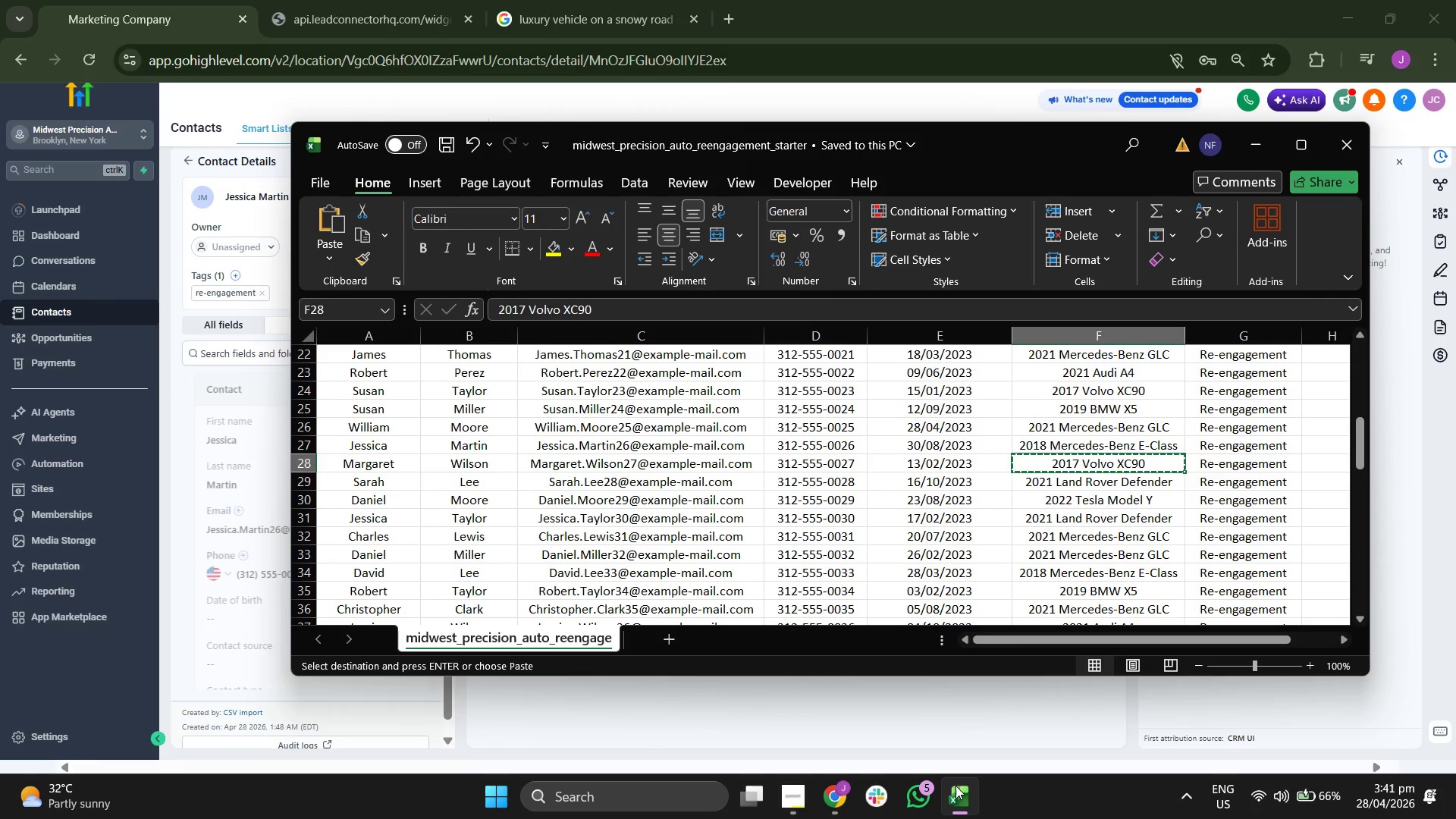 
key(ArrowLeft)
 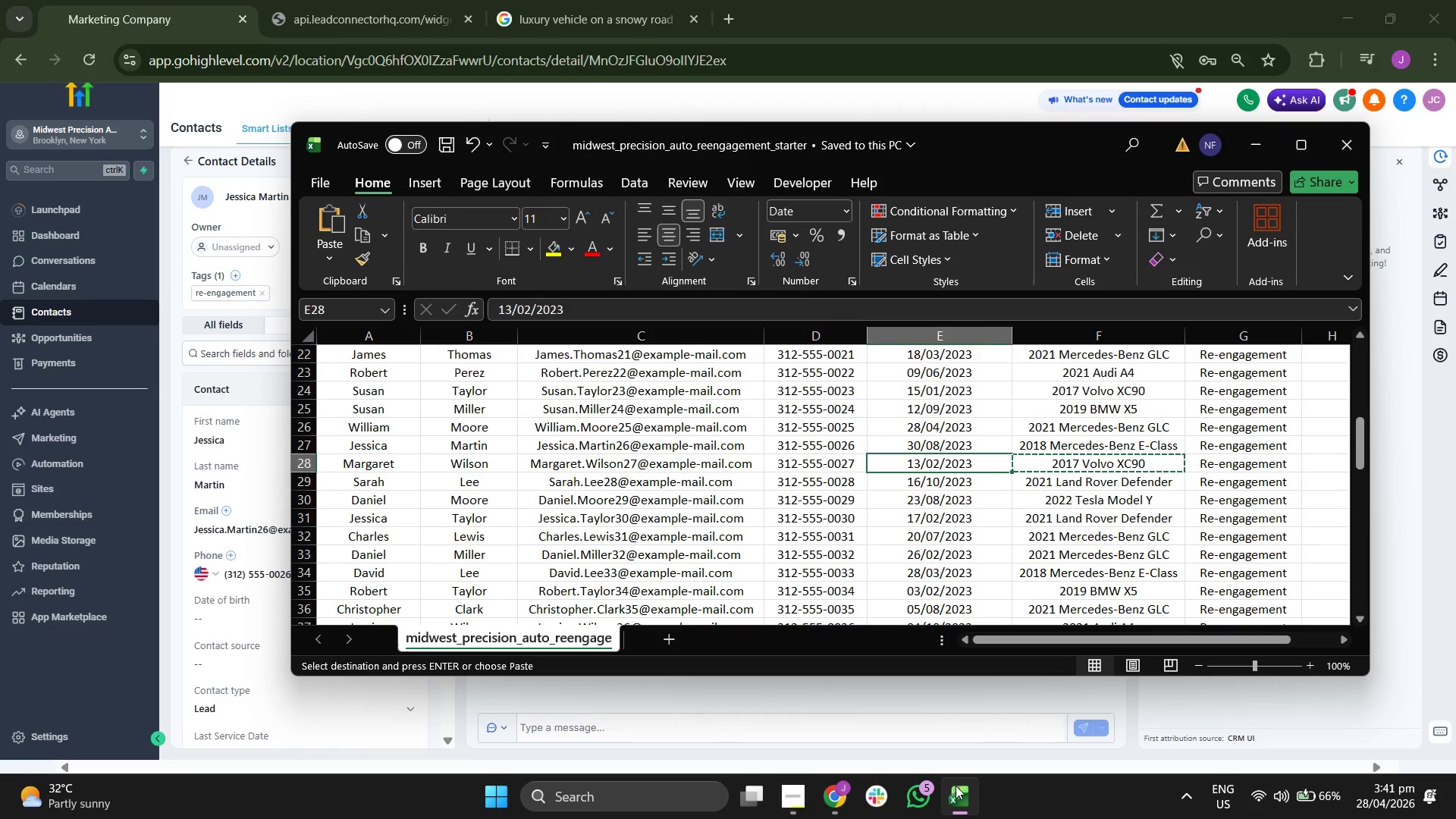 
key(ArrowRight)
 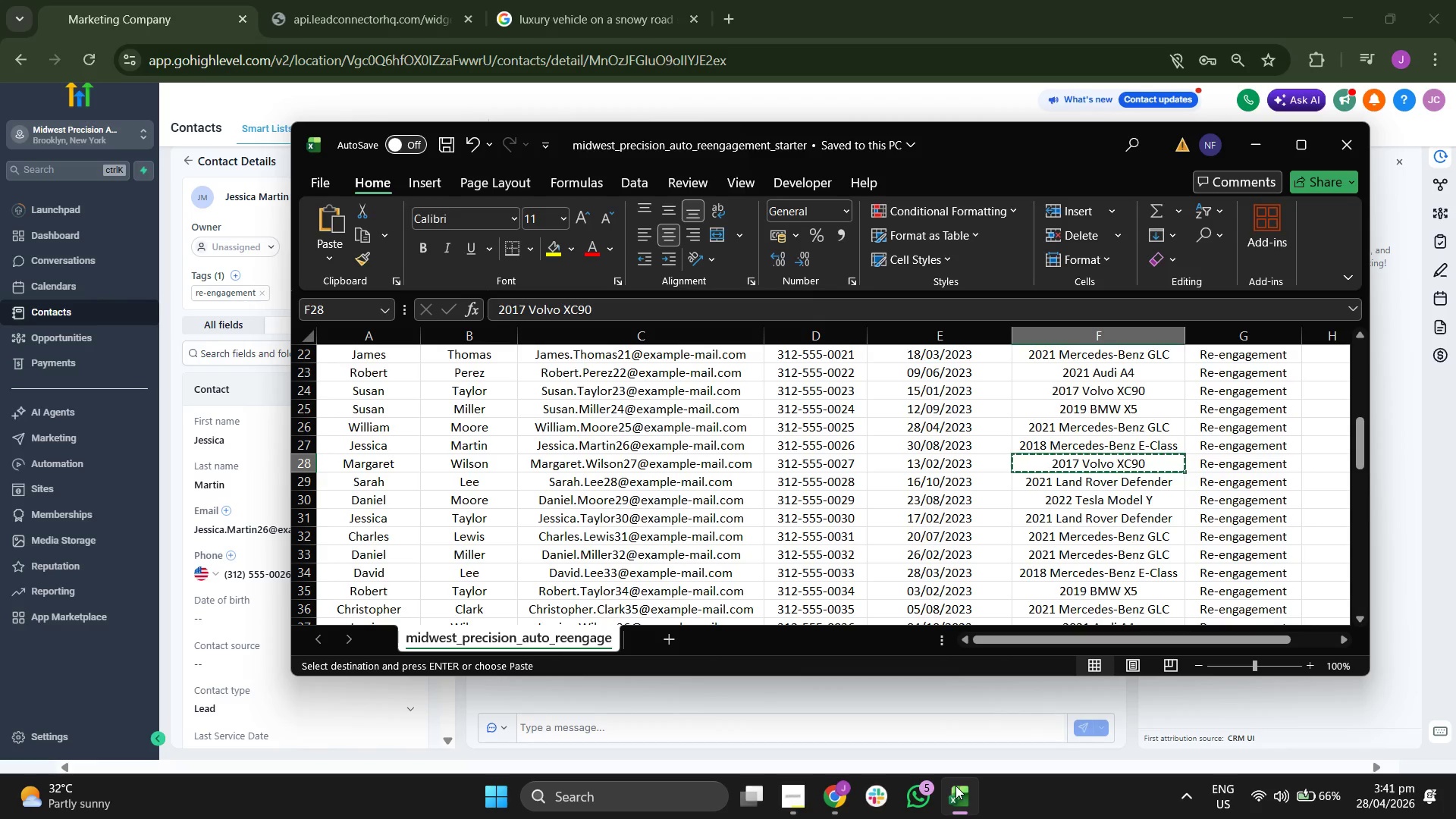 
key(ArrowUp)
 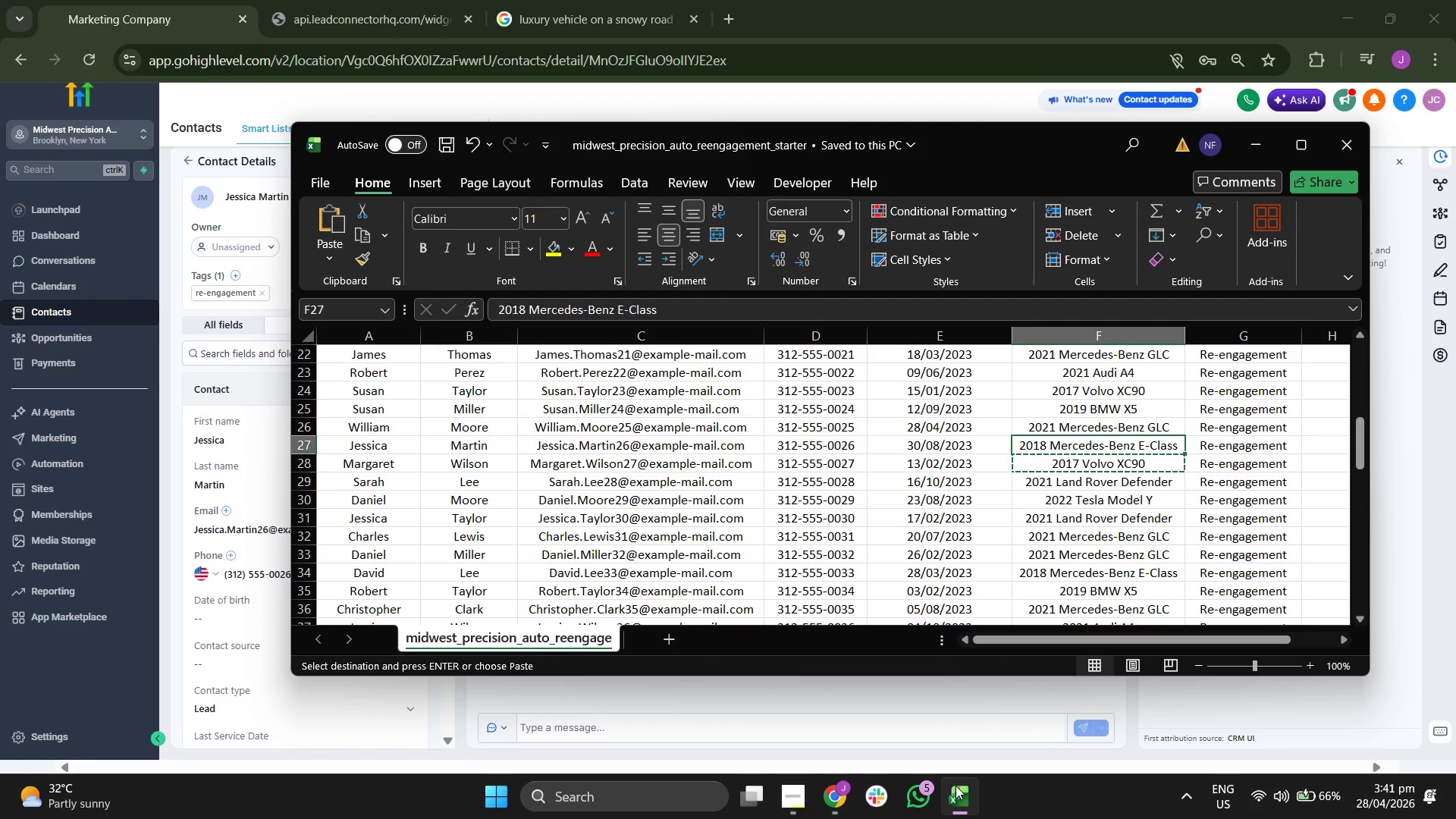 
key(Control+C)
 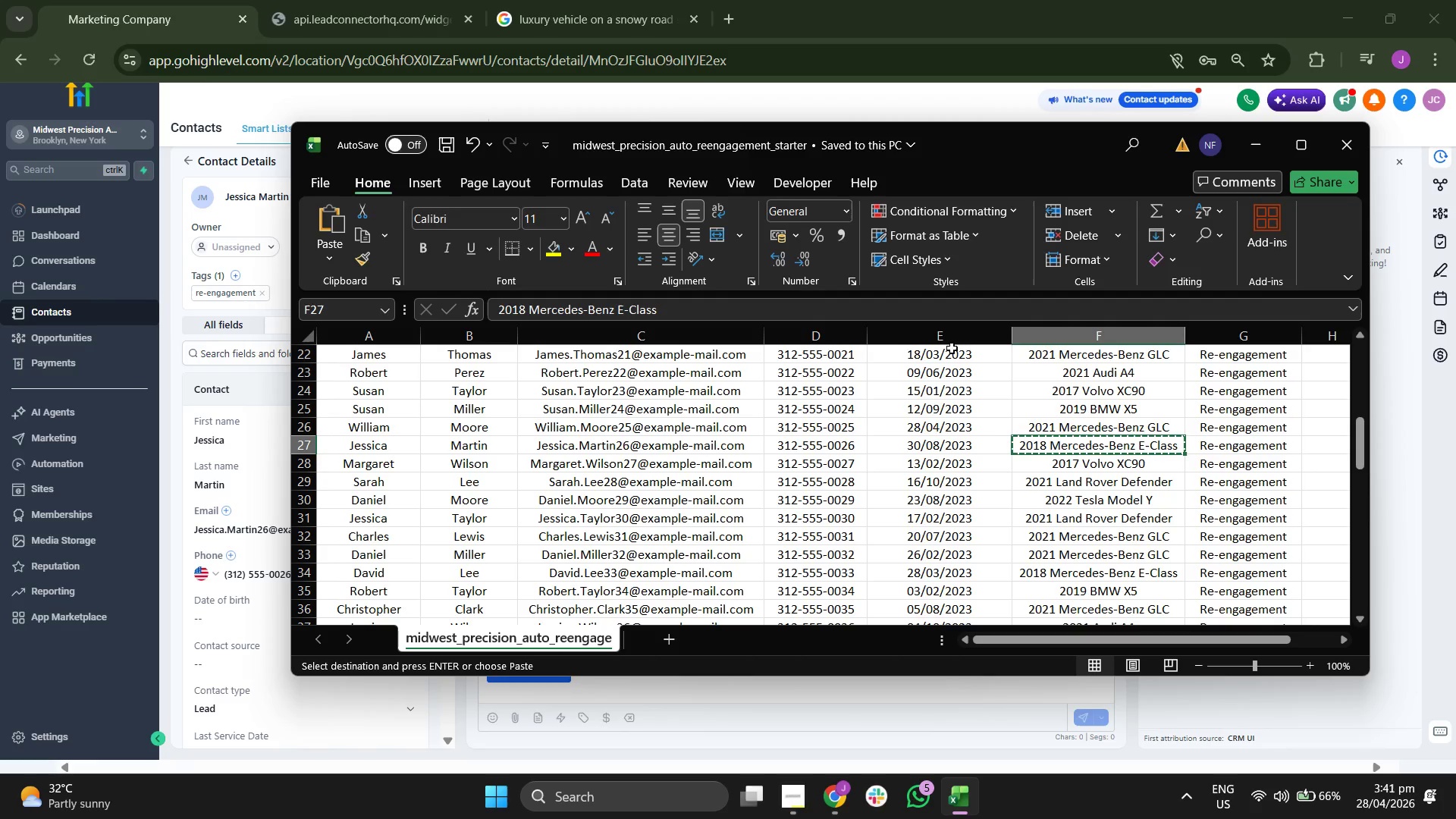 
left_click([1258, 155])
 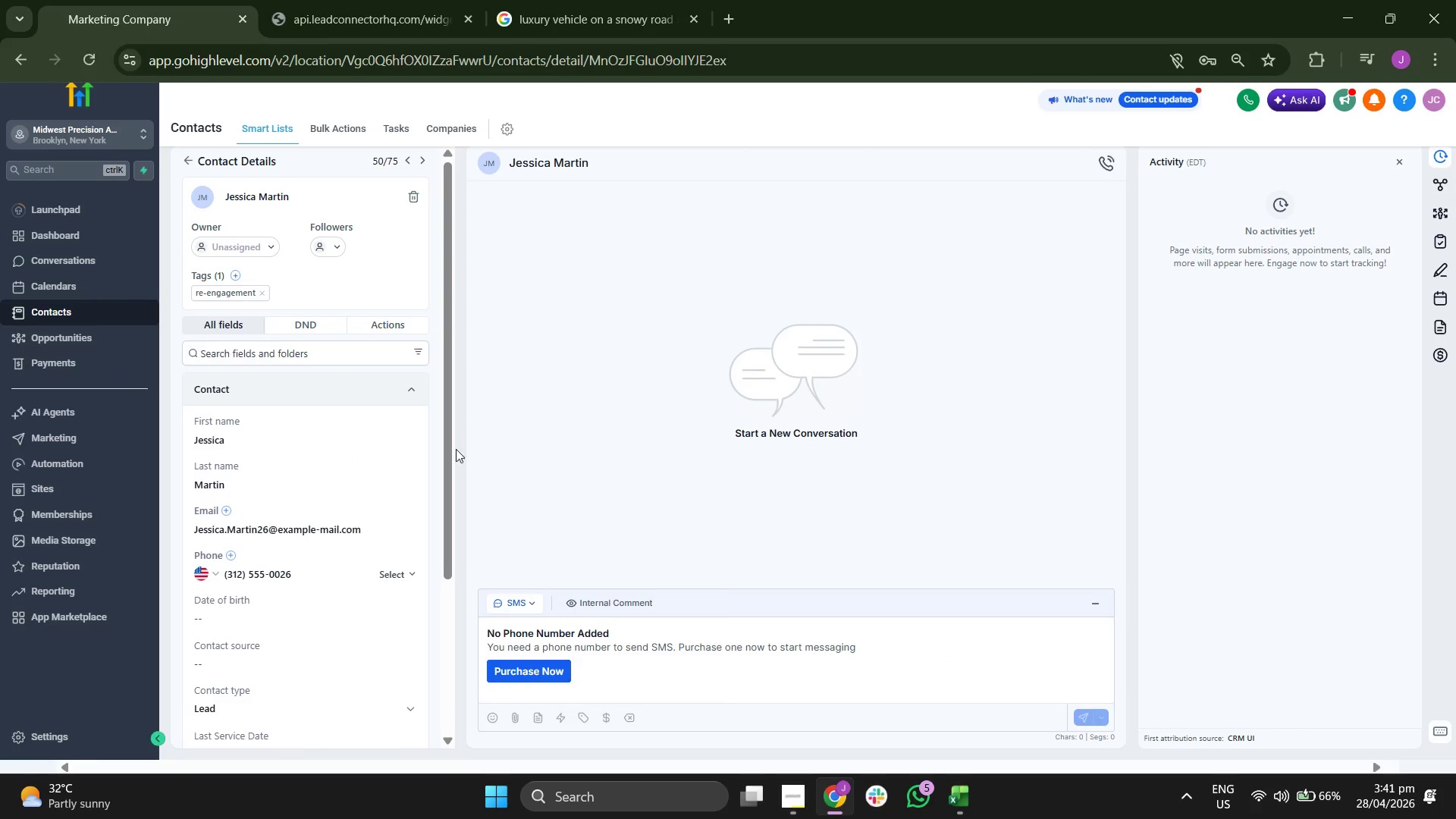 
scroll: coordinate [347, 427], scroll_direction: down, amount: 3.0
 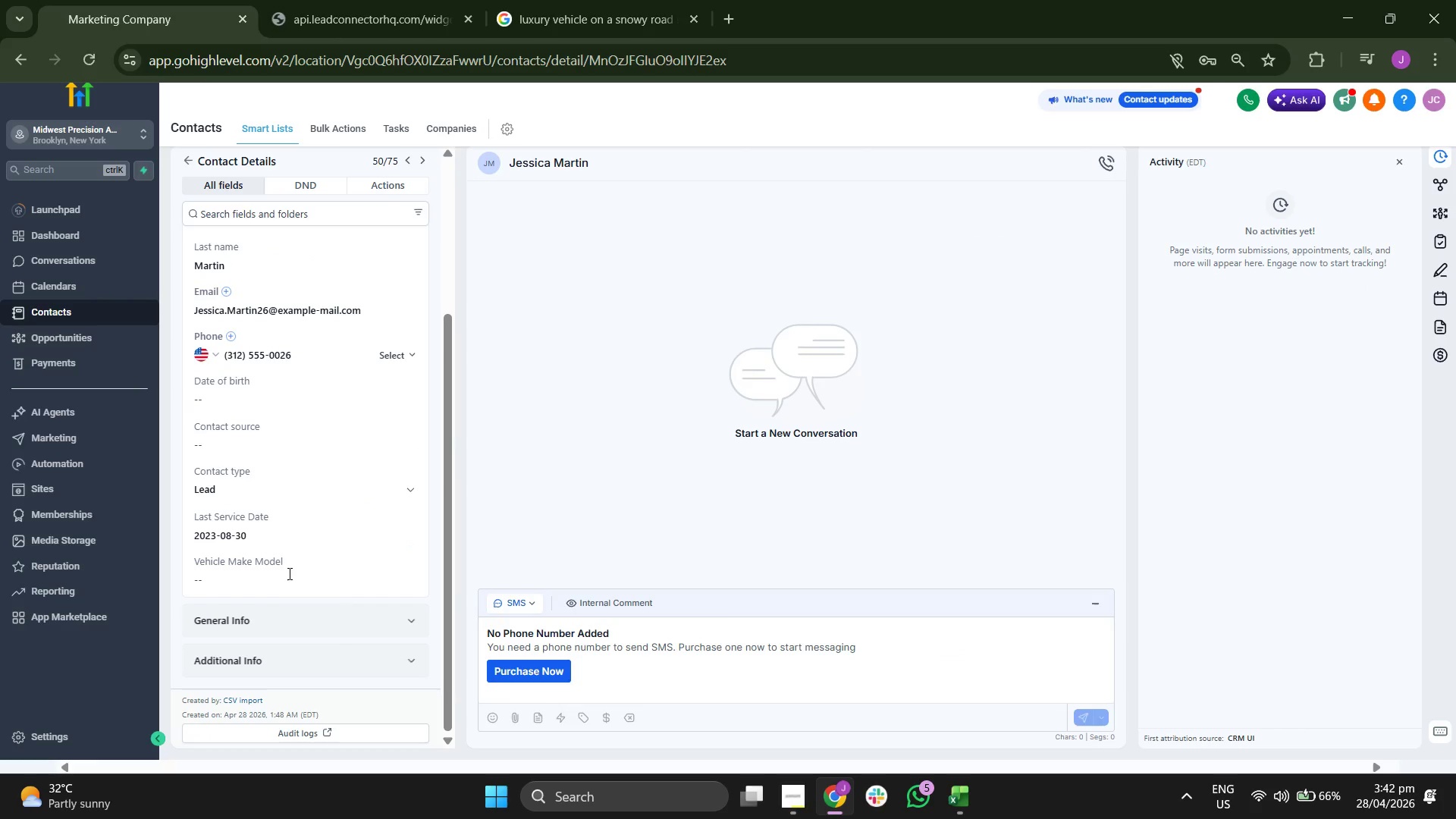 
left_click([282, 585])
 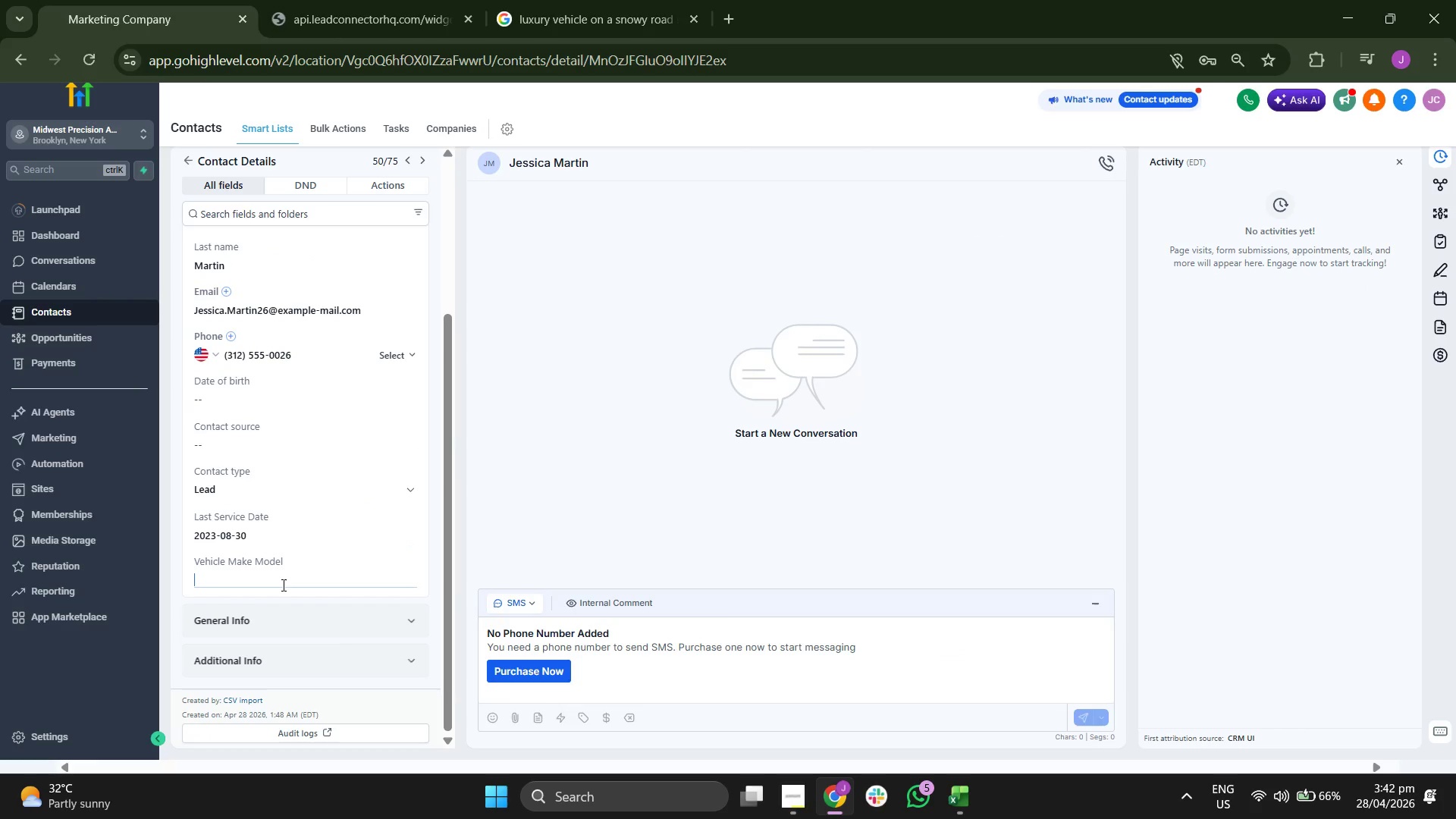 
key(Control+ControlLeft)
 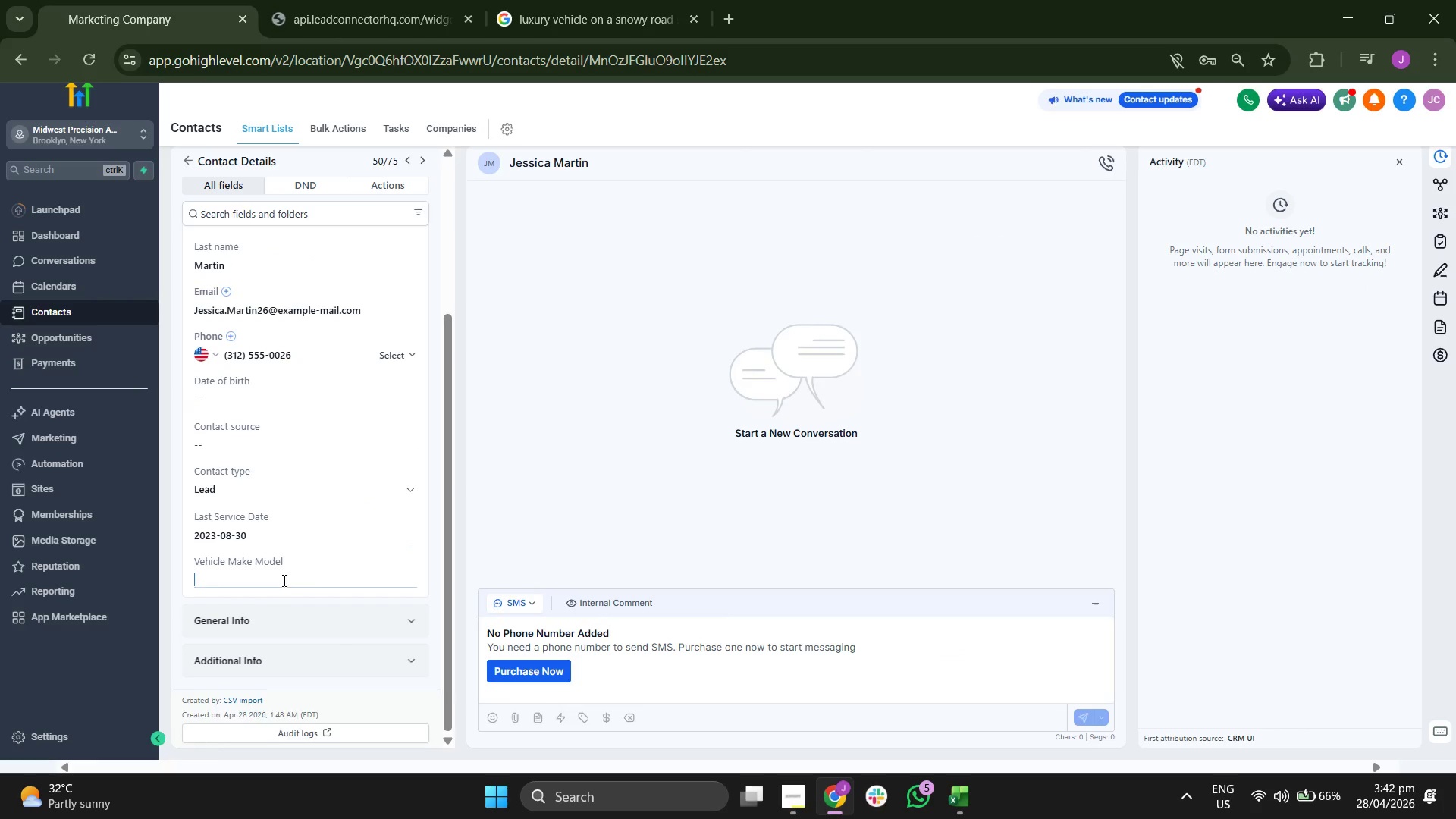 
key(Control+V)
 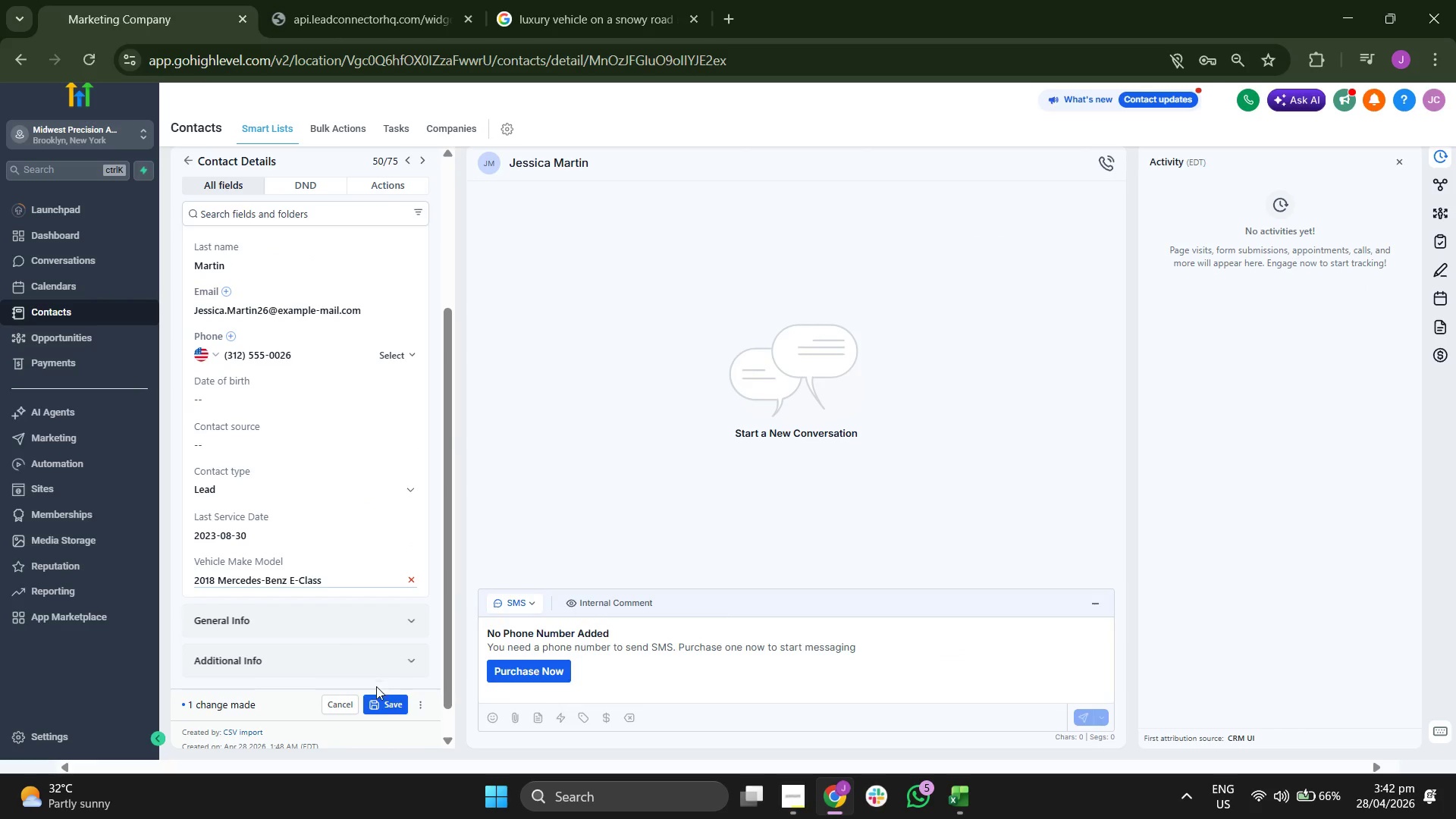 
left_click([378, 701])
 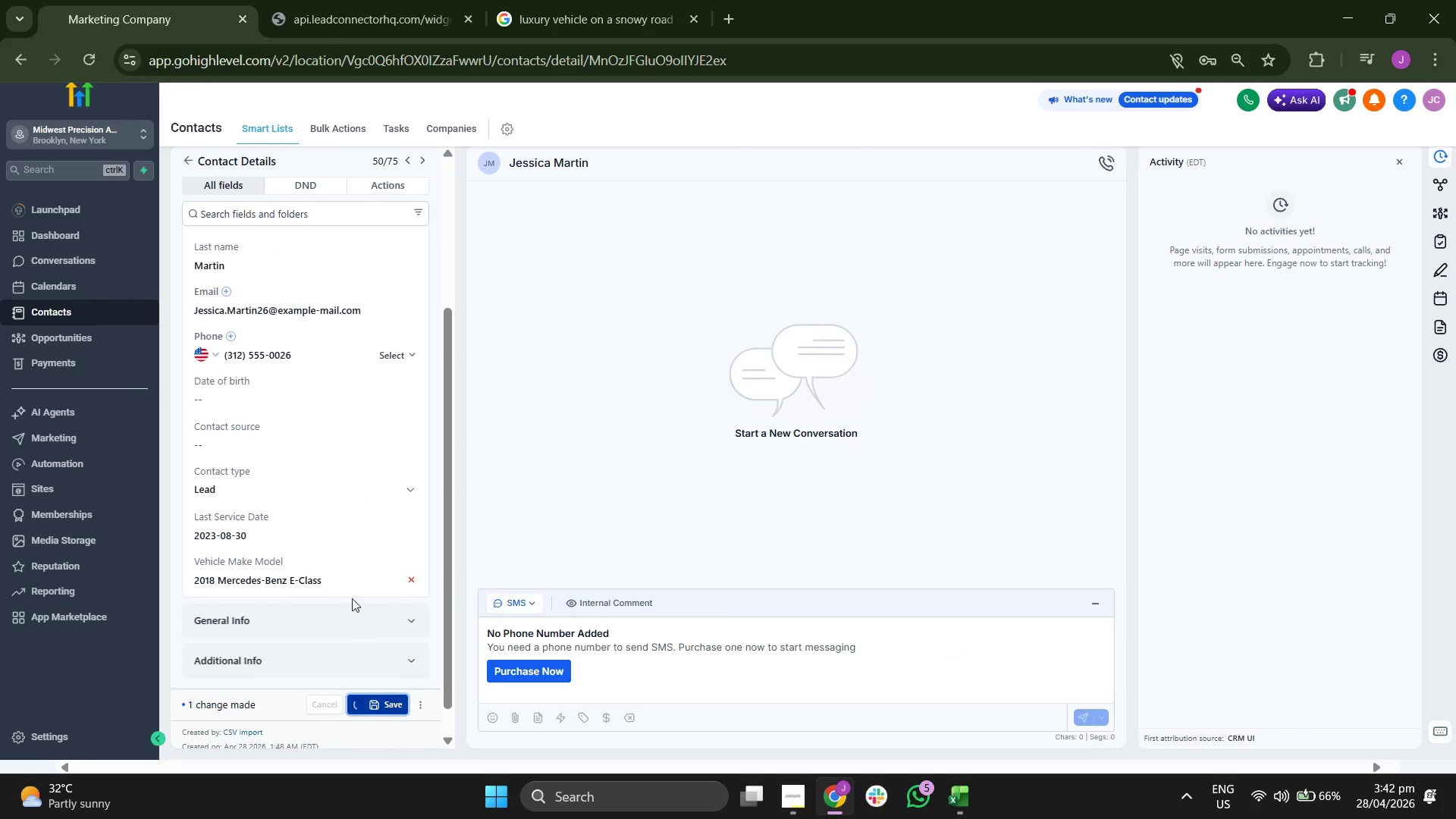 
scroll: coordinate [352, 598], scroll_direction: up, amount: 2.0
 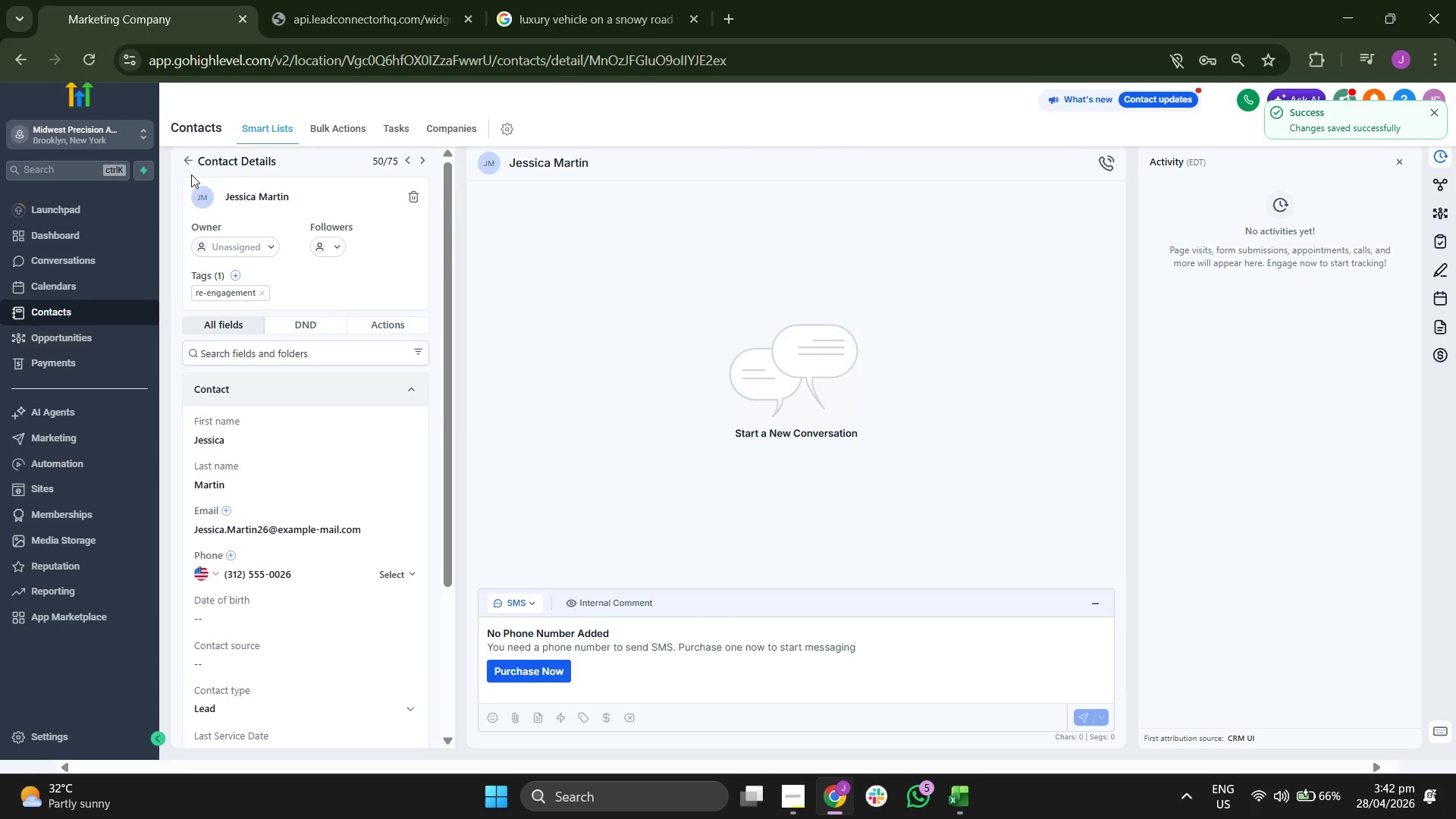 
left_click([187, 165])
 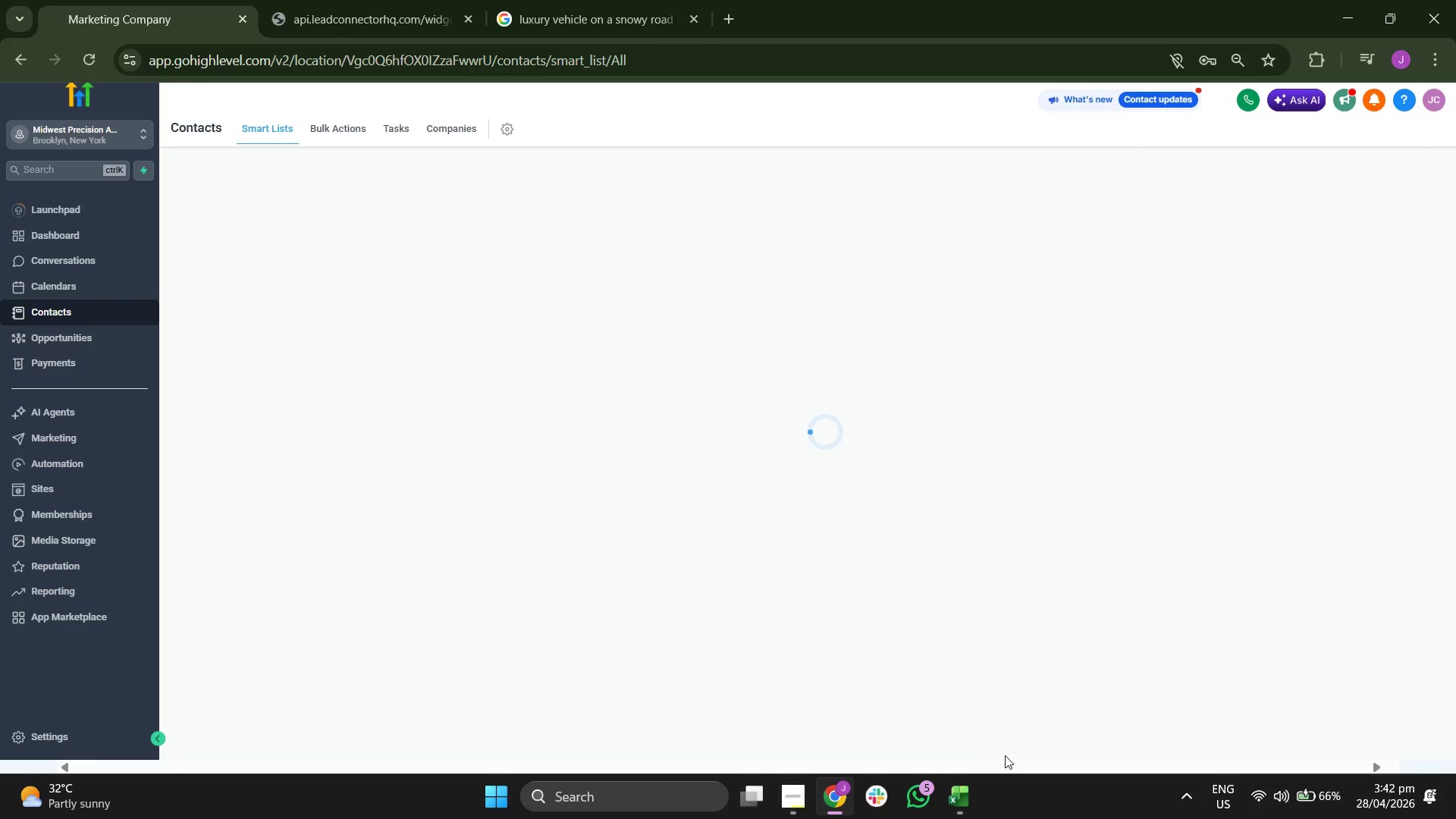 
left_click([962, 798])
 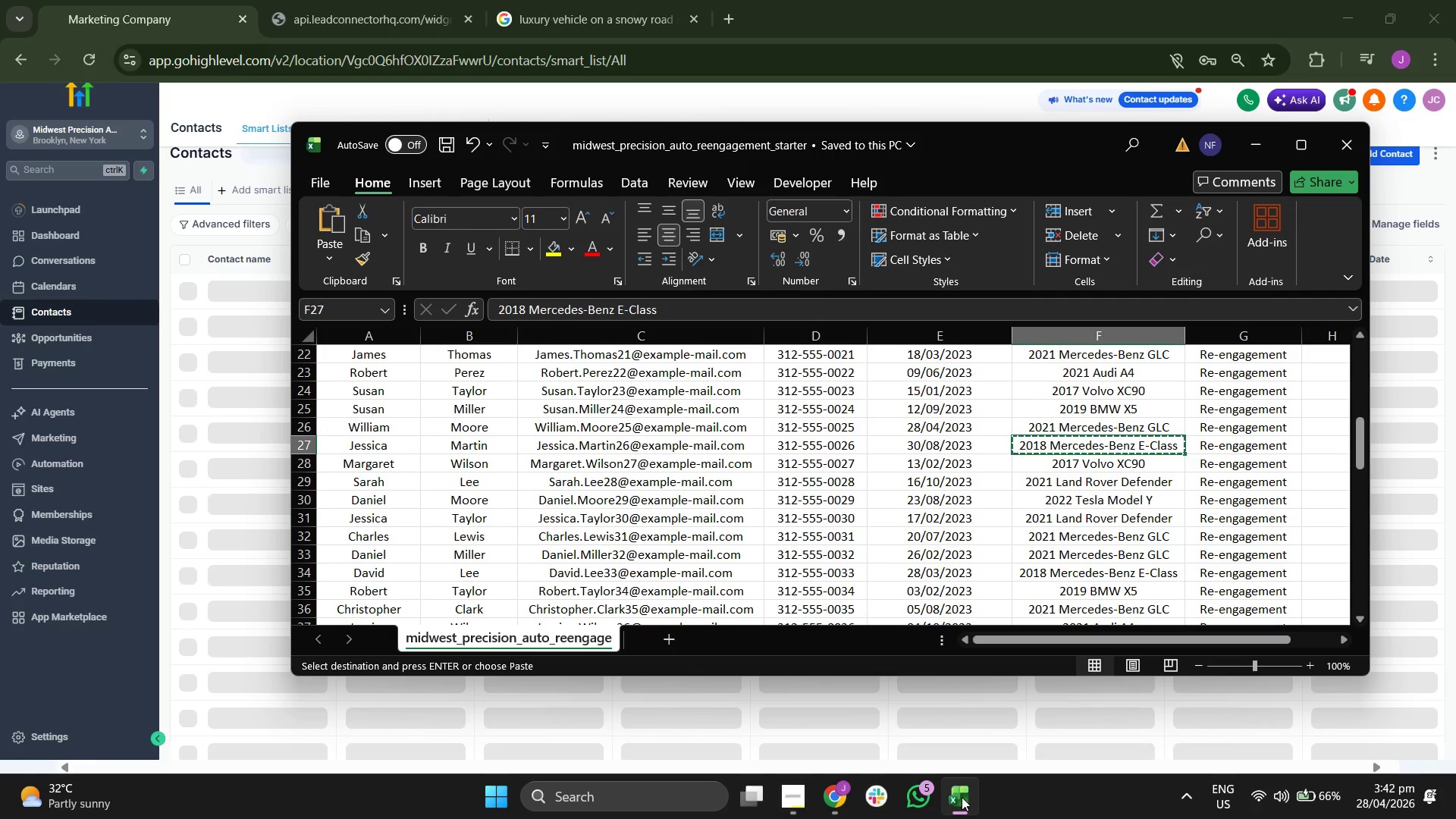 
key(ArrowUp)
 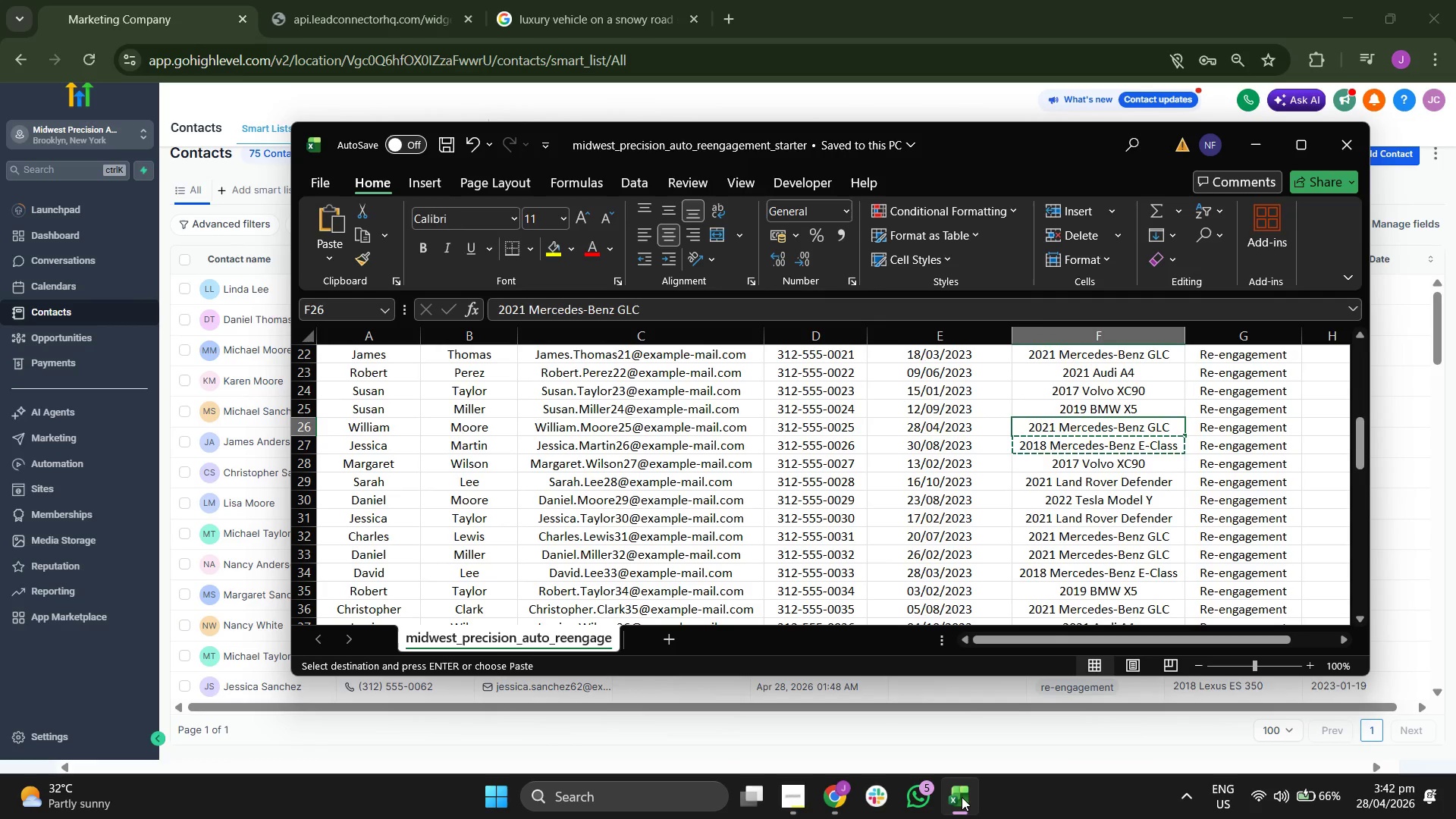 
key(Control+ControlLeft)
 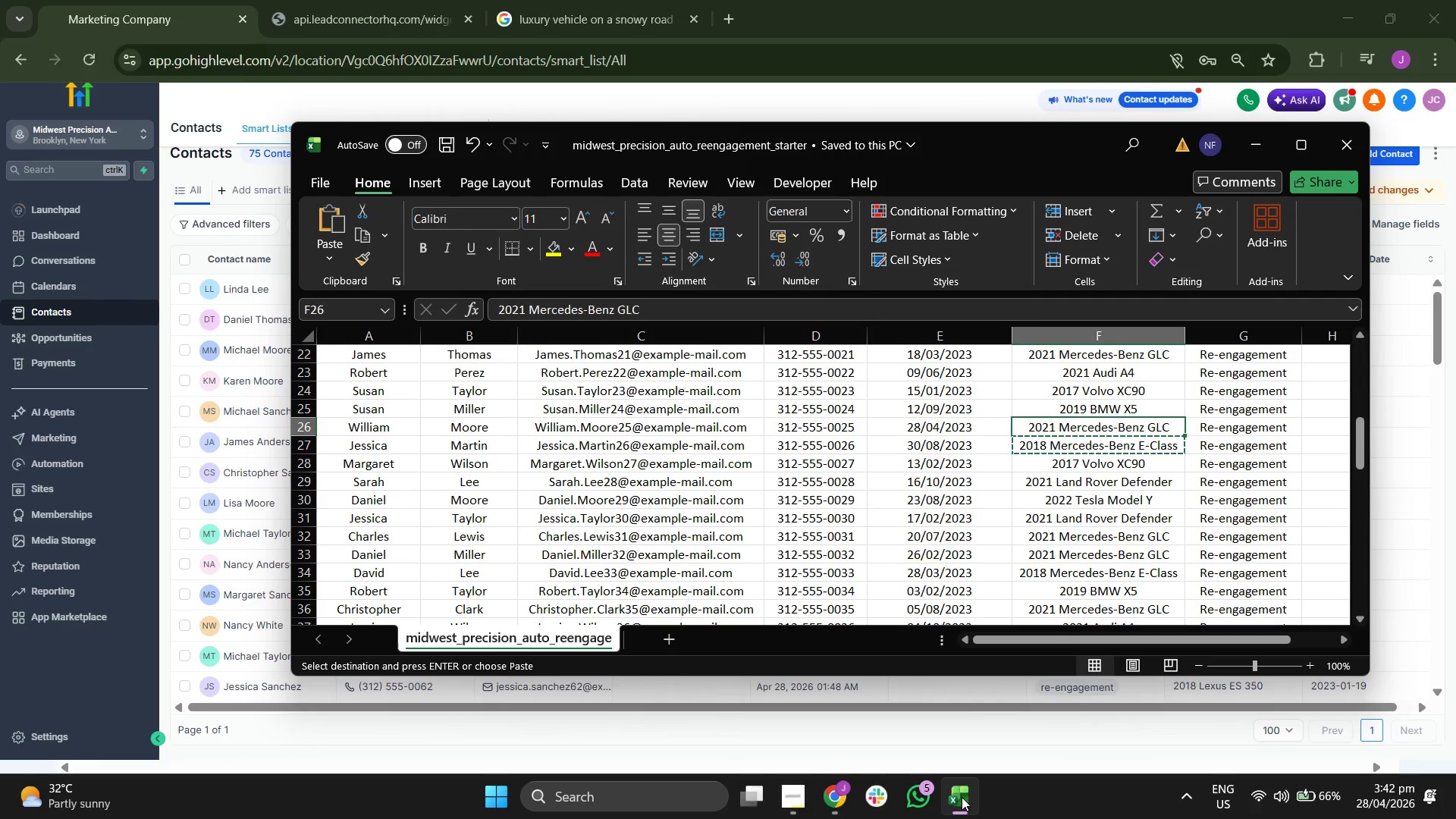 
key(Control+C)
 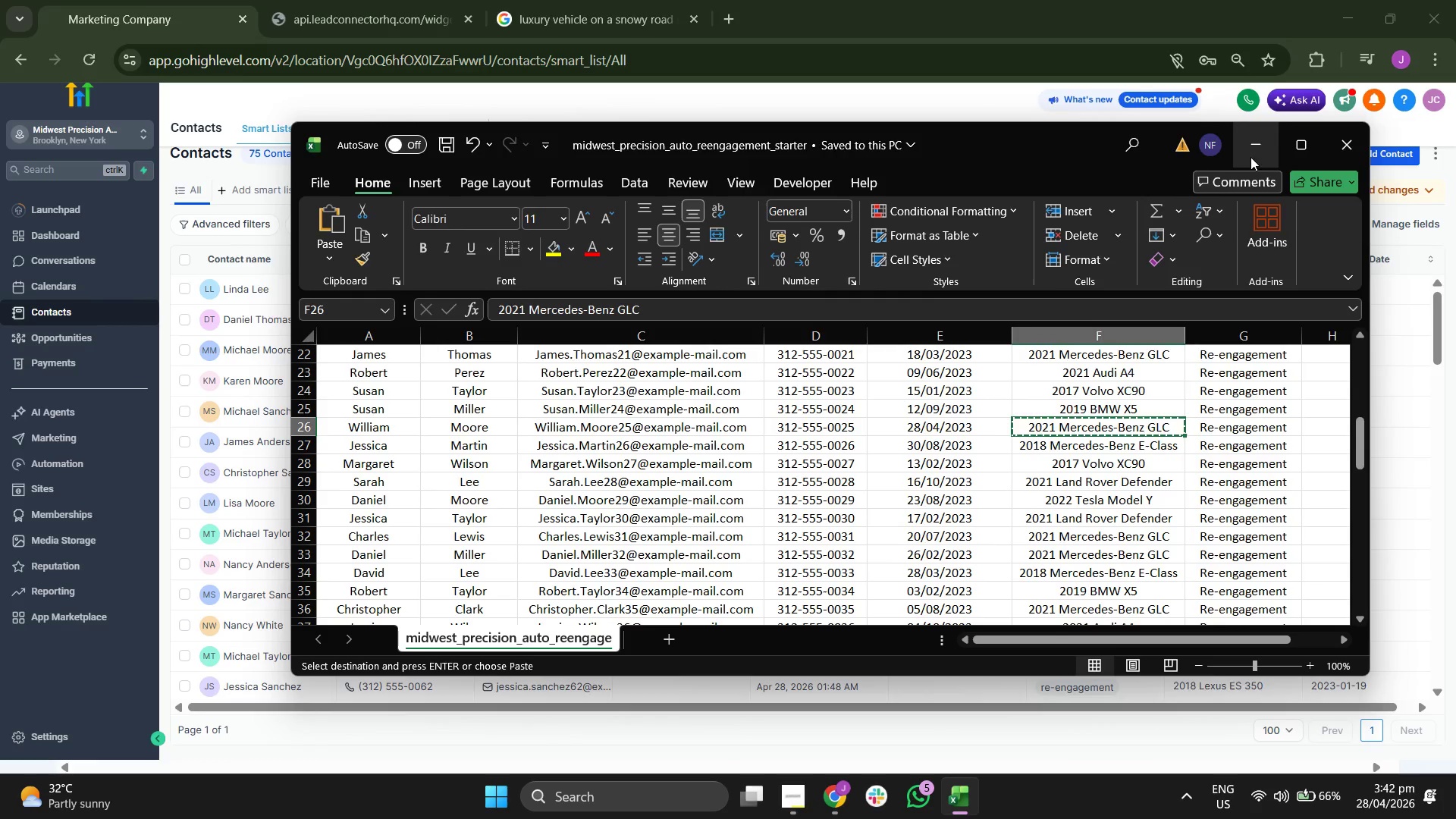 
scroll: coordinate [693, 489], scroll_direction: down, amount: 13.0
 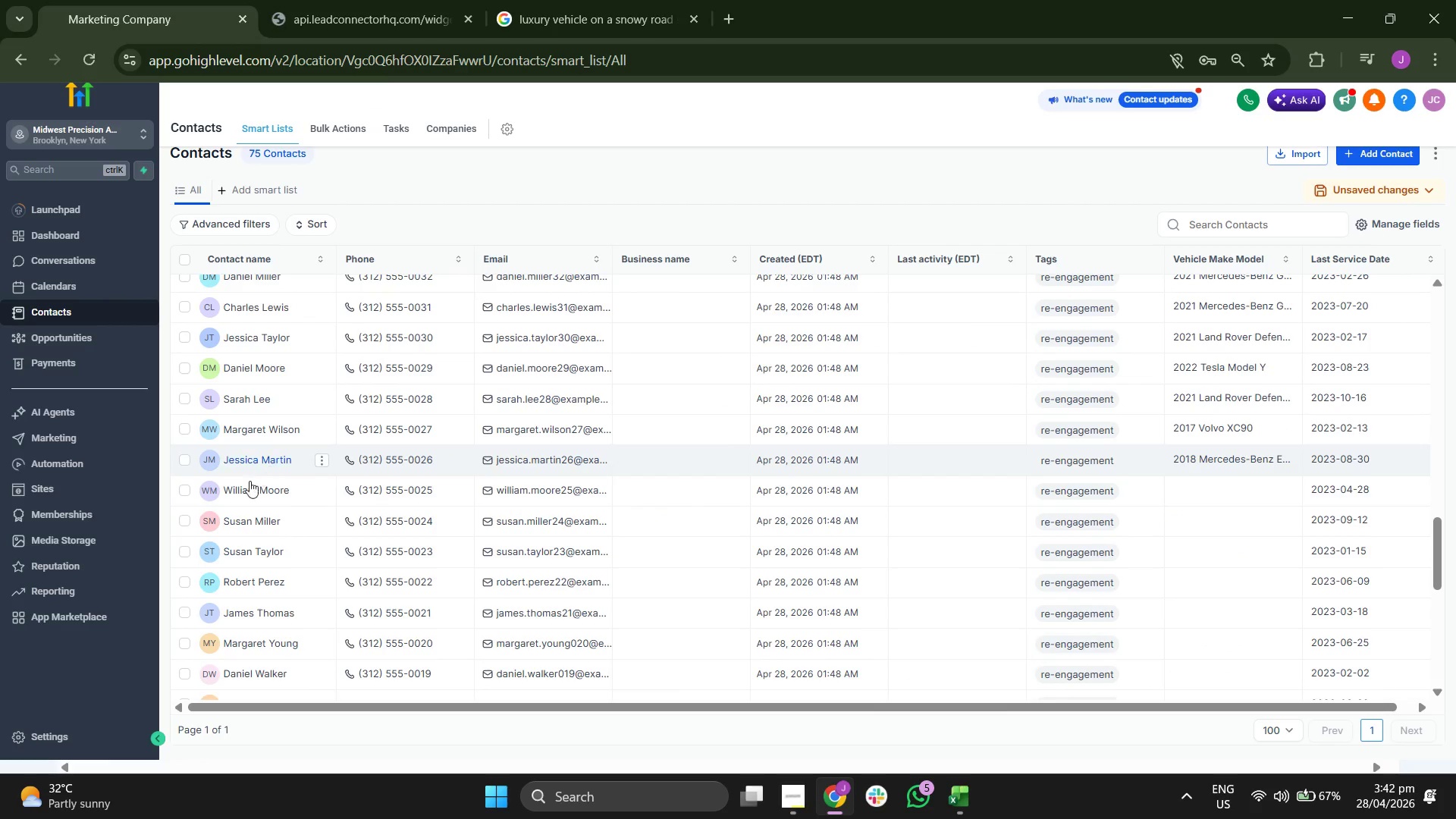 
left_click([265, 494])
 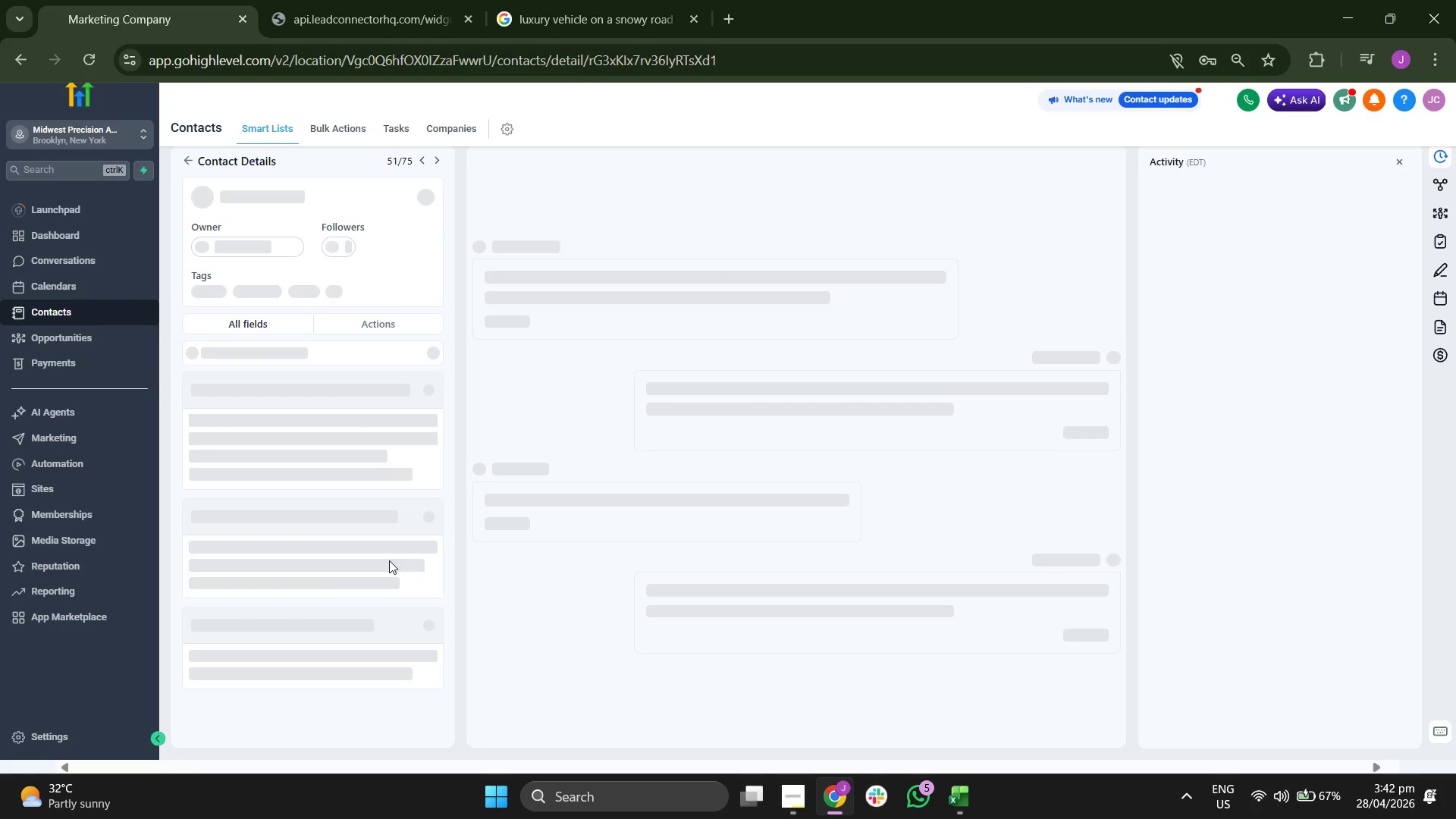 
scroll: coordinate [331, 514], scroll_direction: down, amount: 3.0
 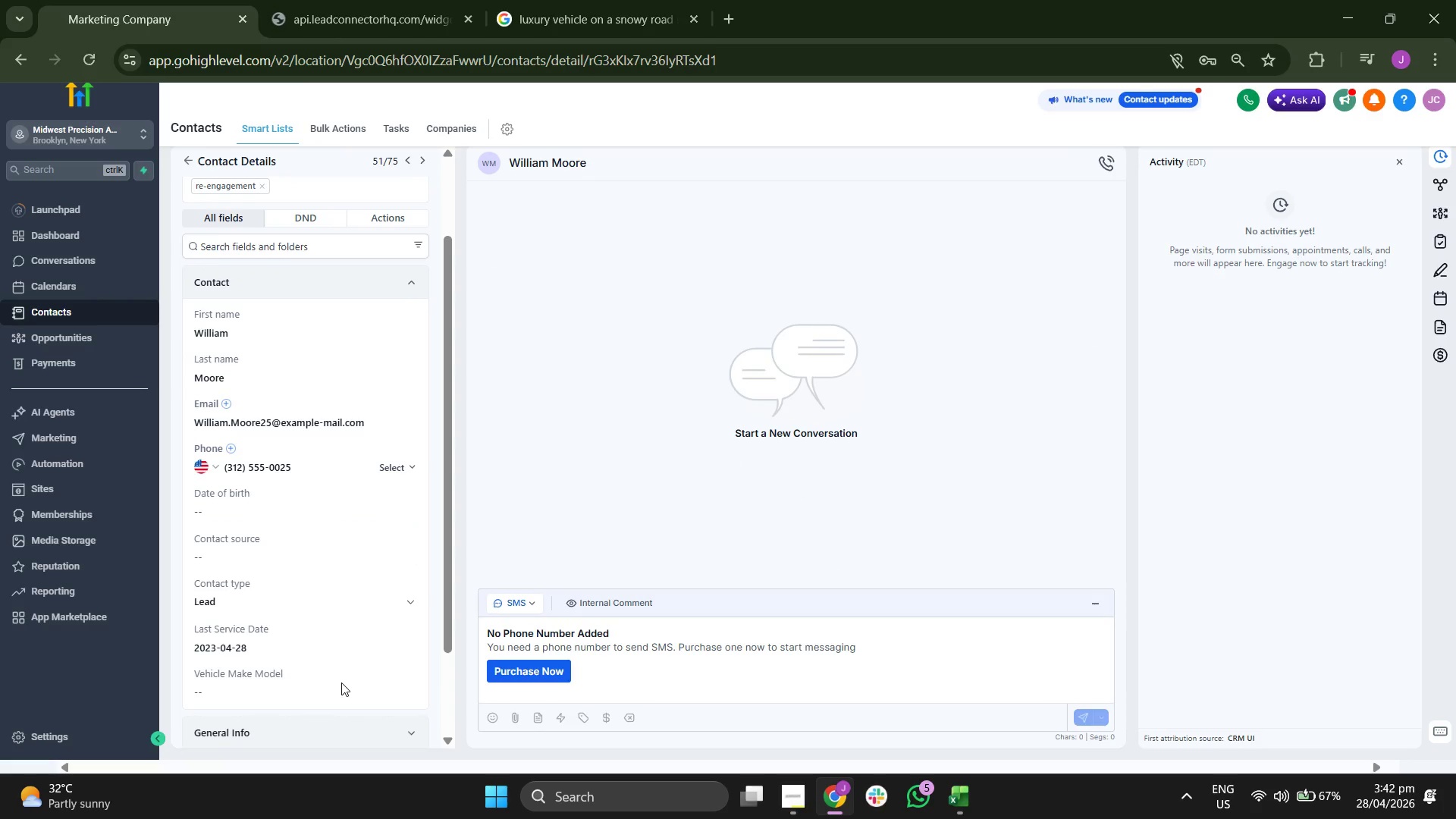 
double_click([344, 692])
 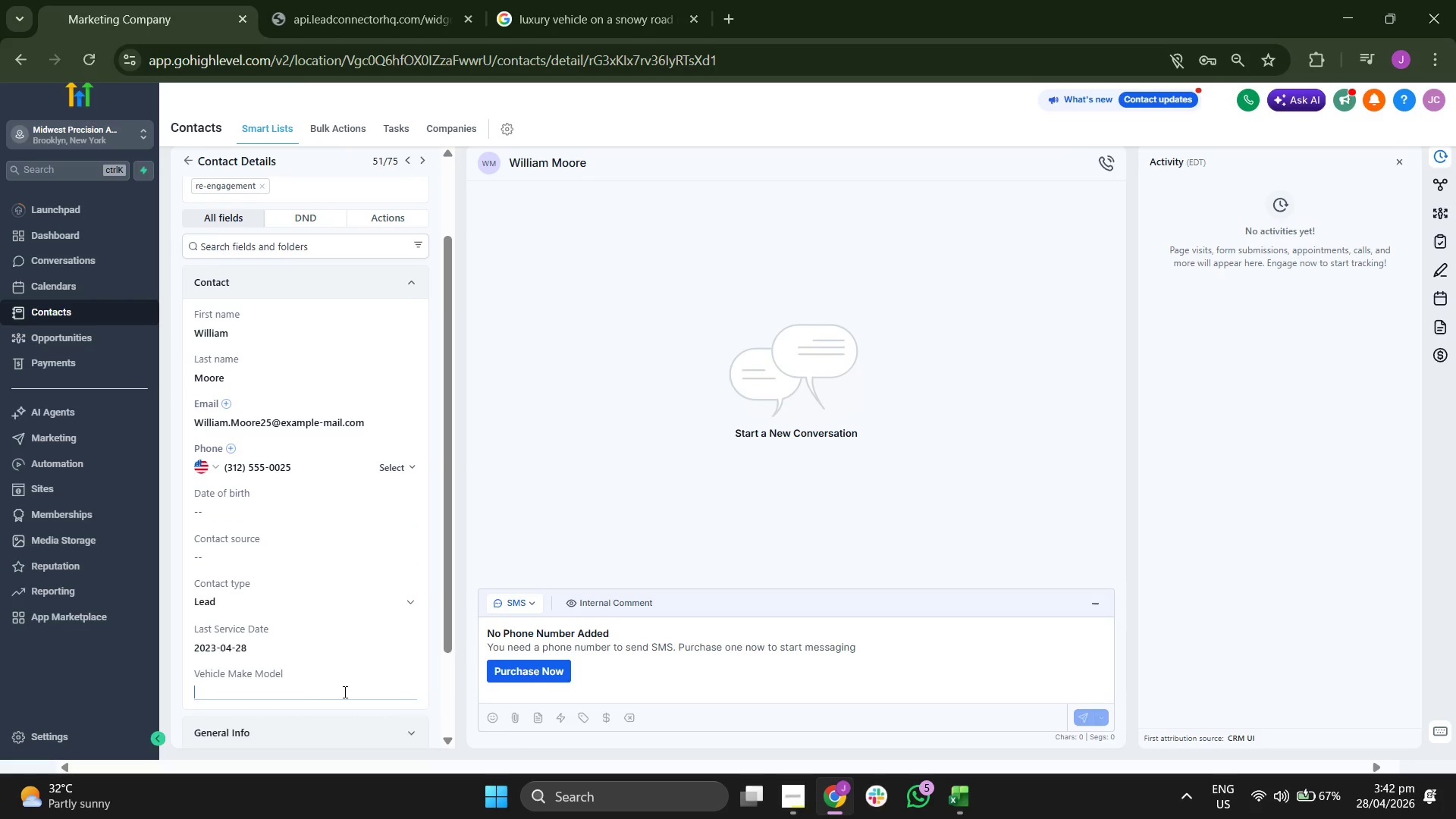 
key(Control+V)
 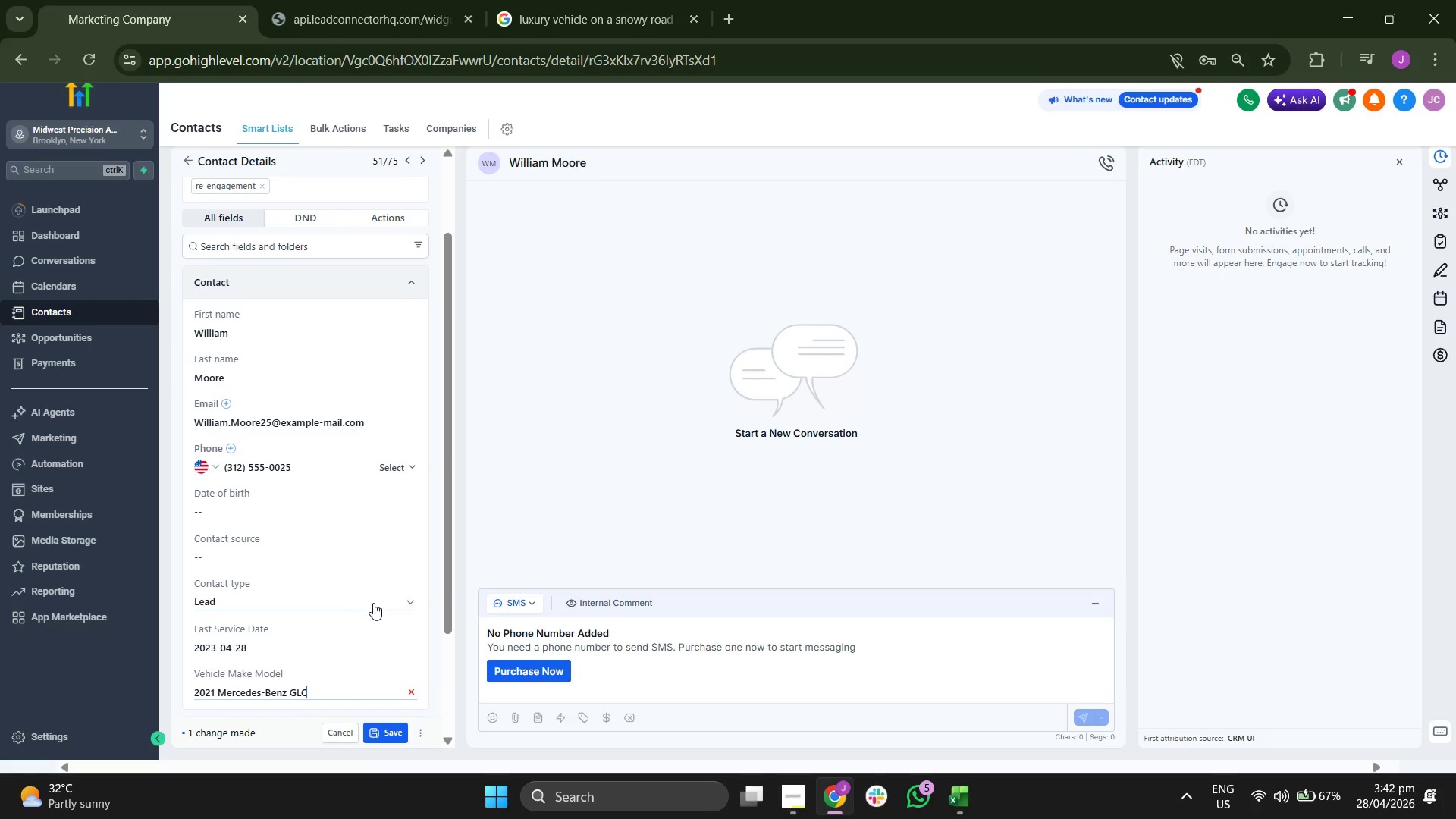 
scroll: coordinate [373, 603], scroll_direction: down, amount: 1.0
 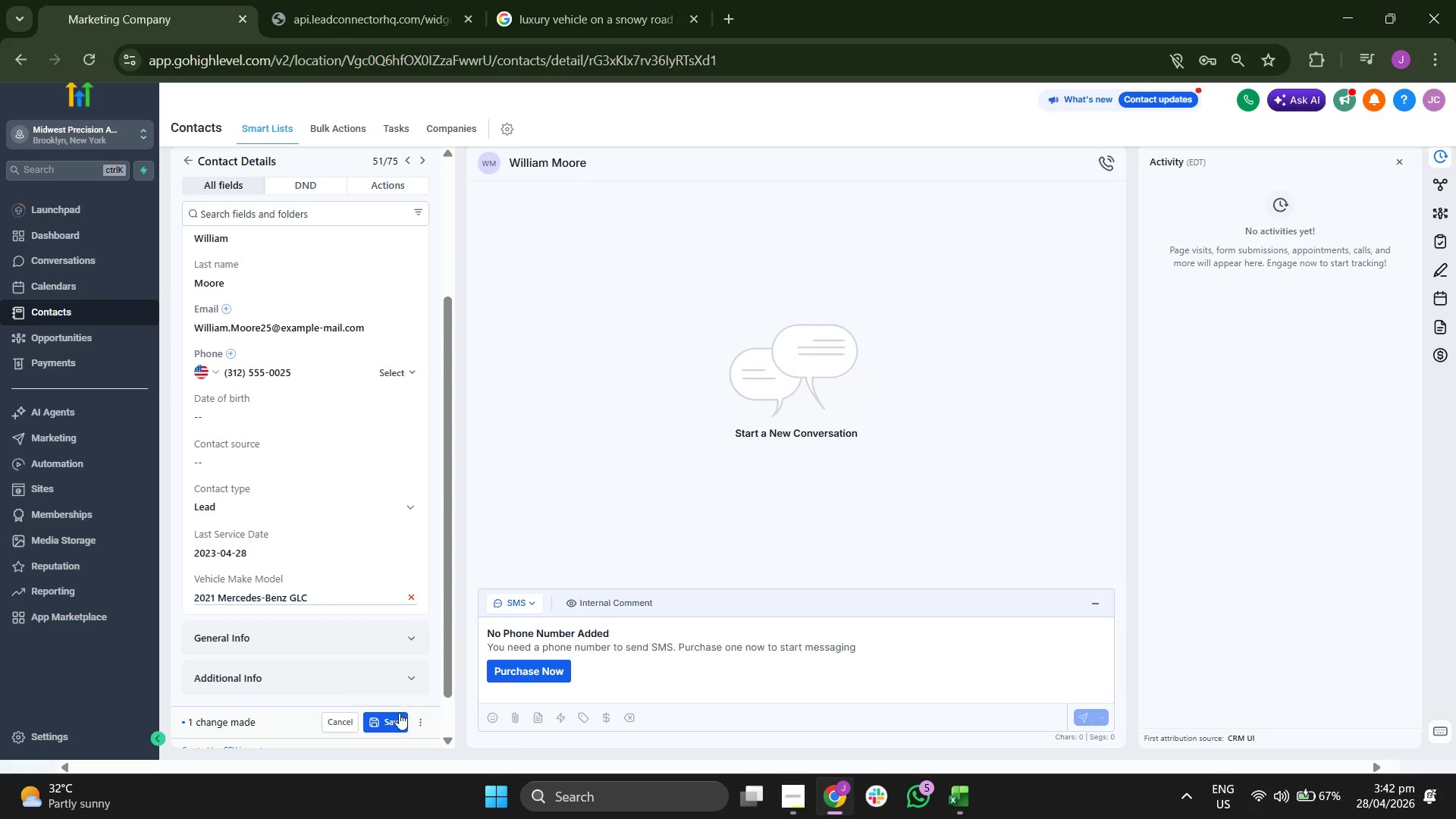 
left_click([392, 720])
 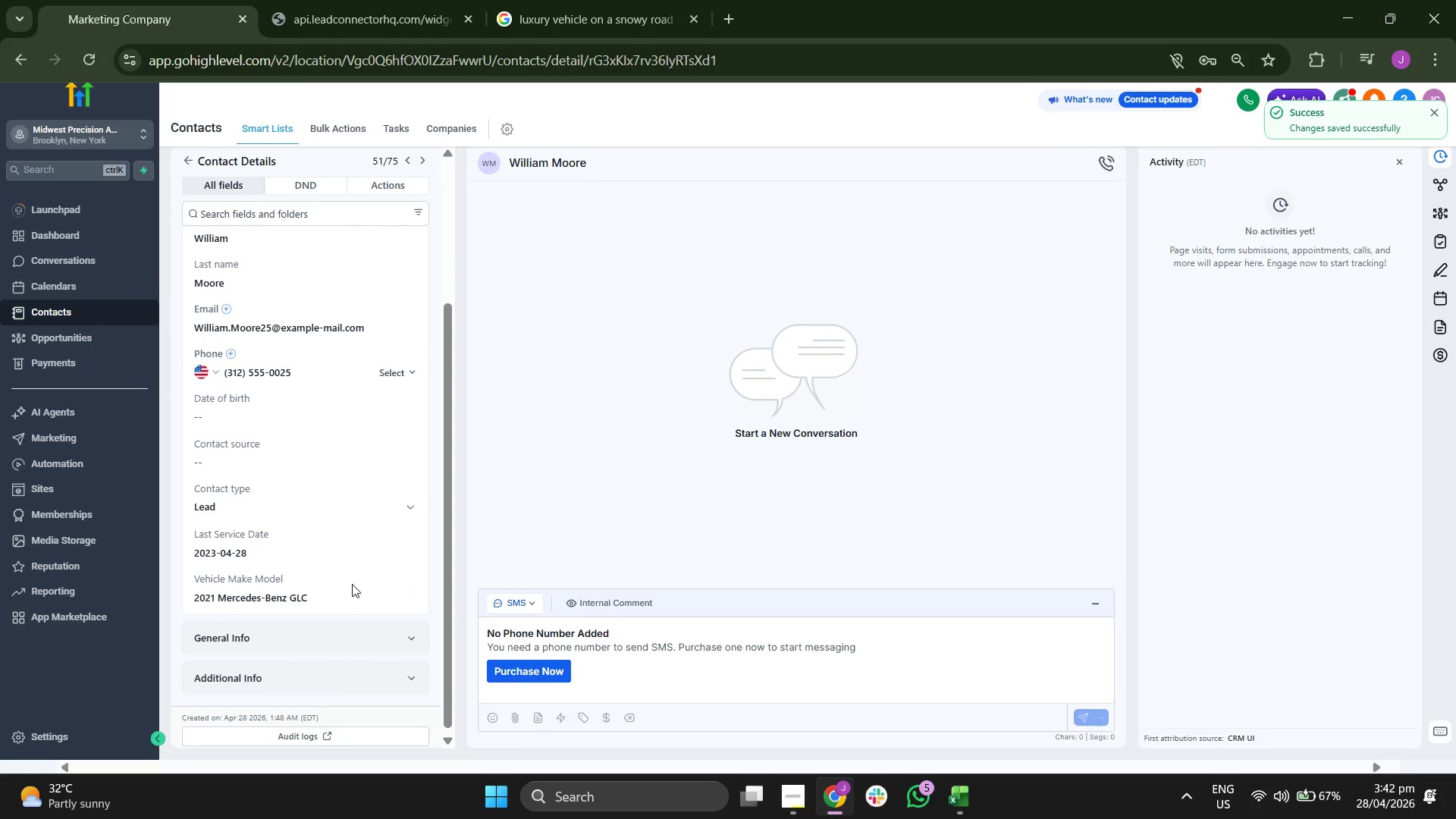 
scroll: coordinate [352, 584], scroll_direction: up, amount: 3.0
 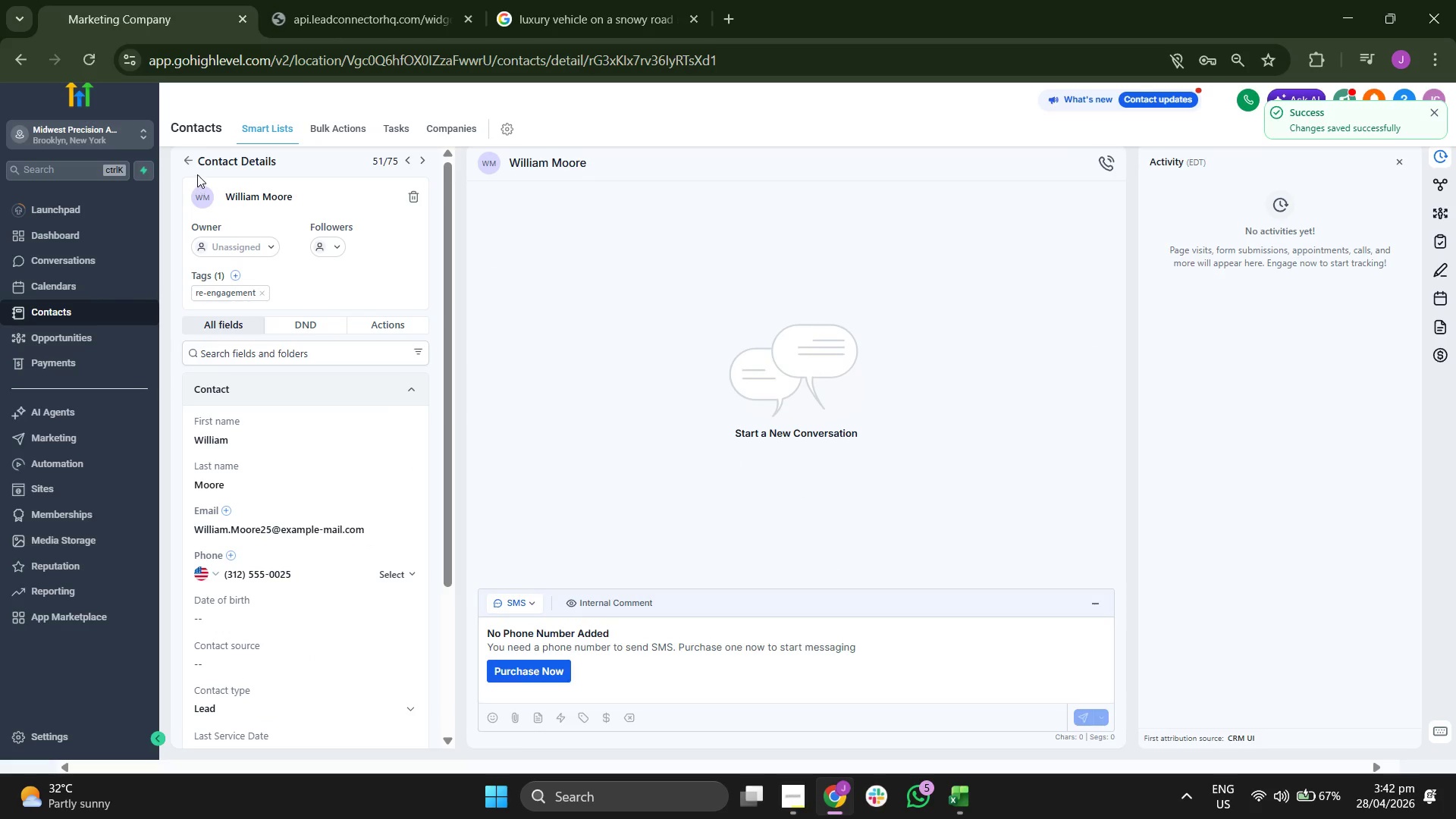 
left_click([191, 160])
 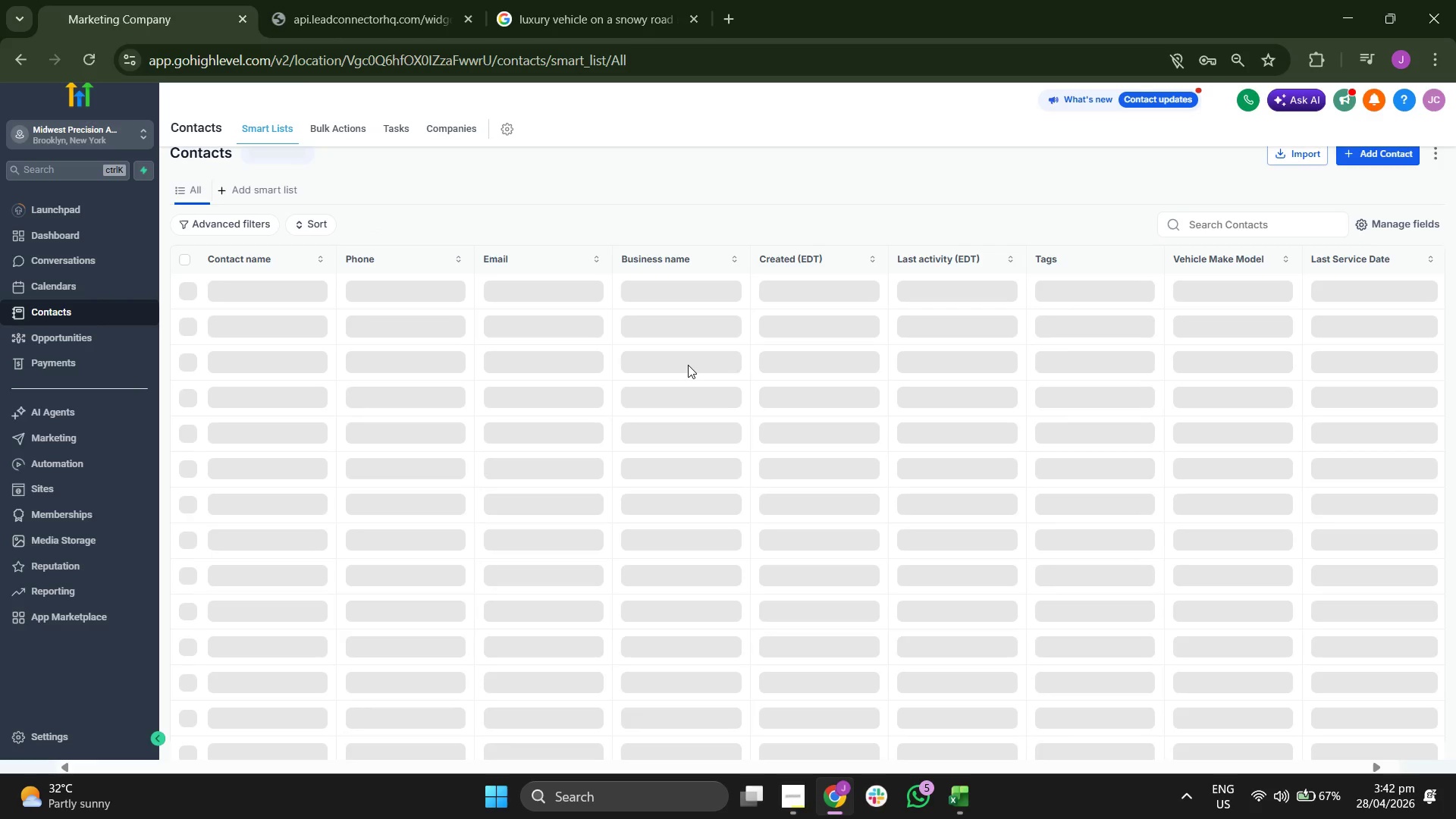 
wait(5.55)
 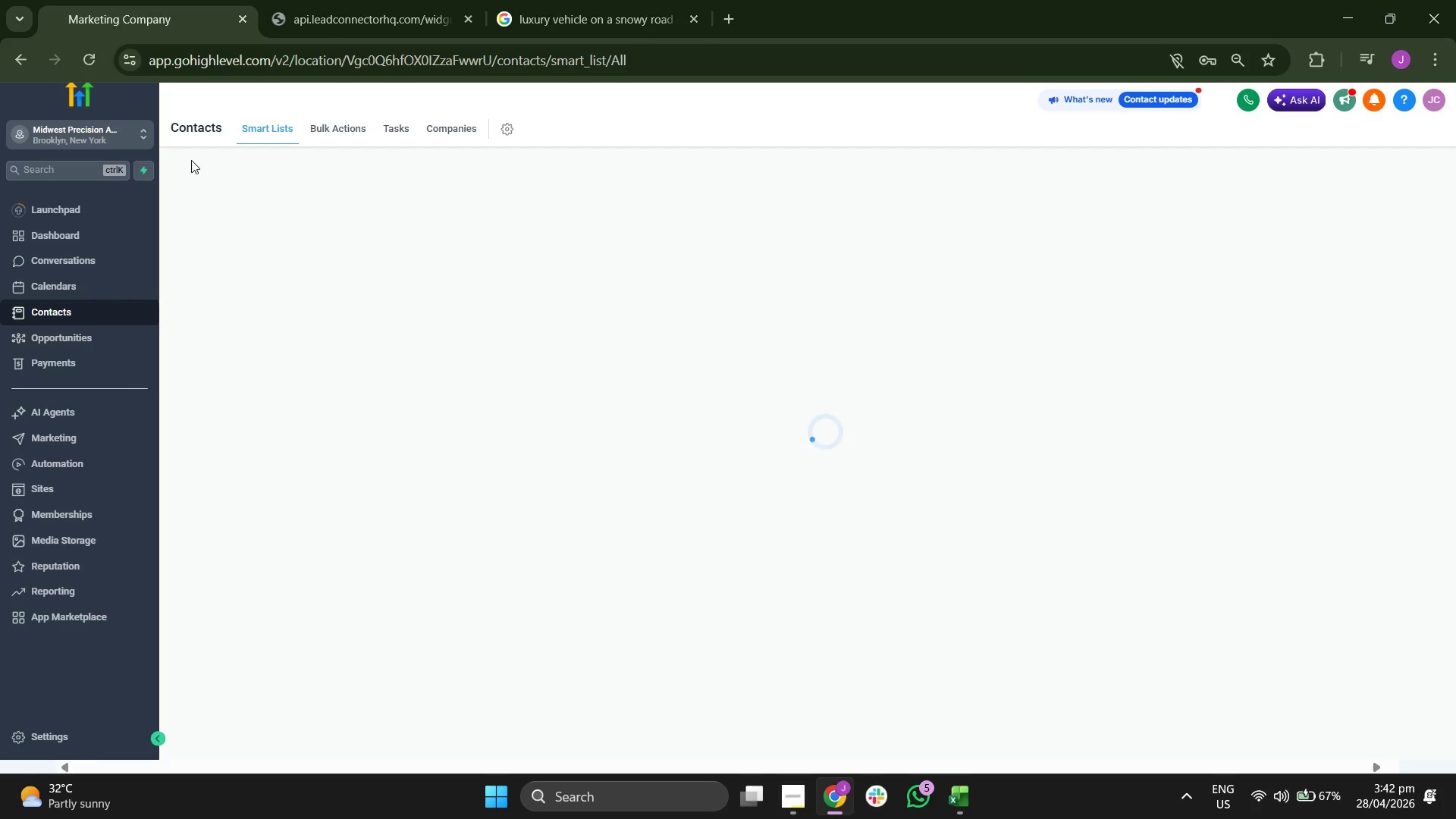 
scroll: coordinate [761, 486], scroll_direction: down, amount: 14.0
 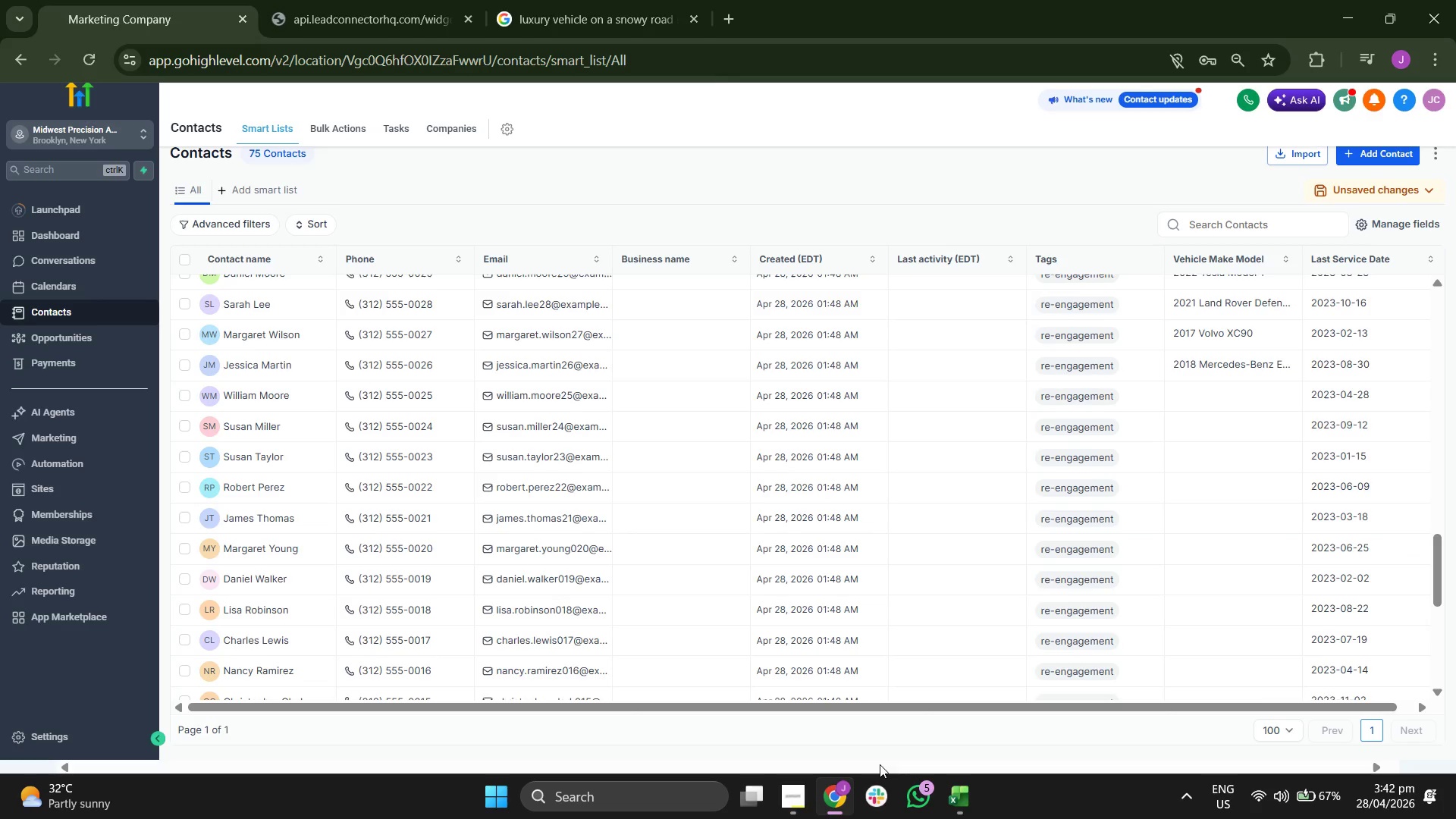 
left_click([959, 789])
 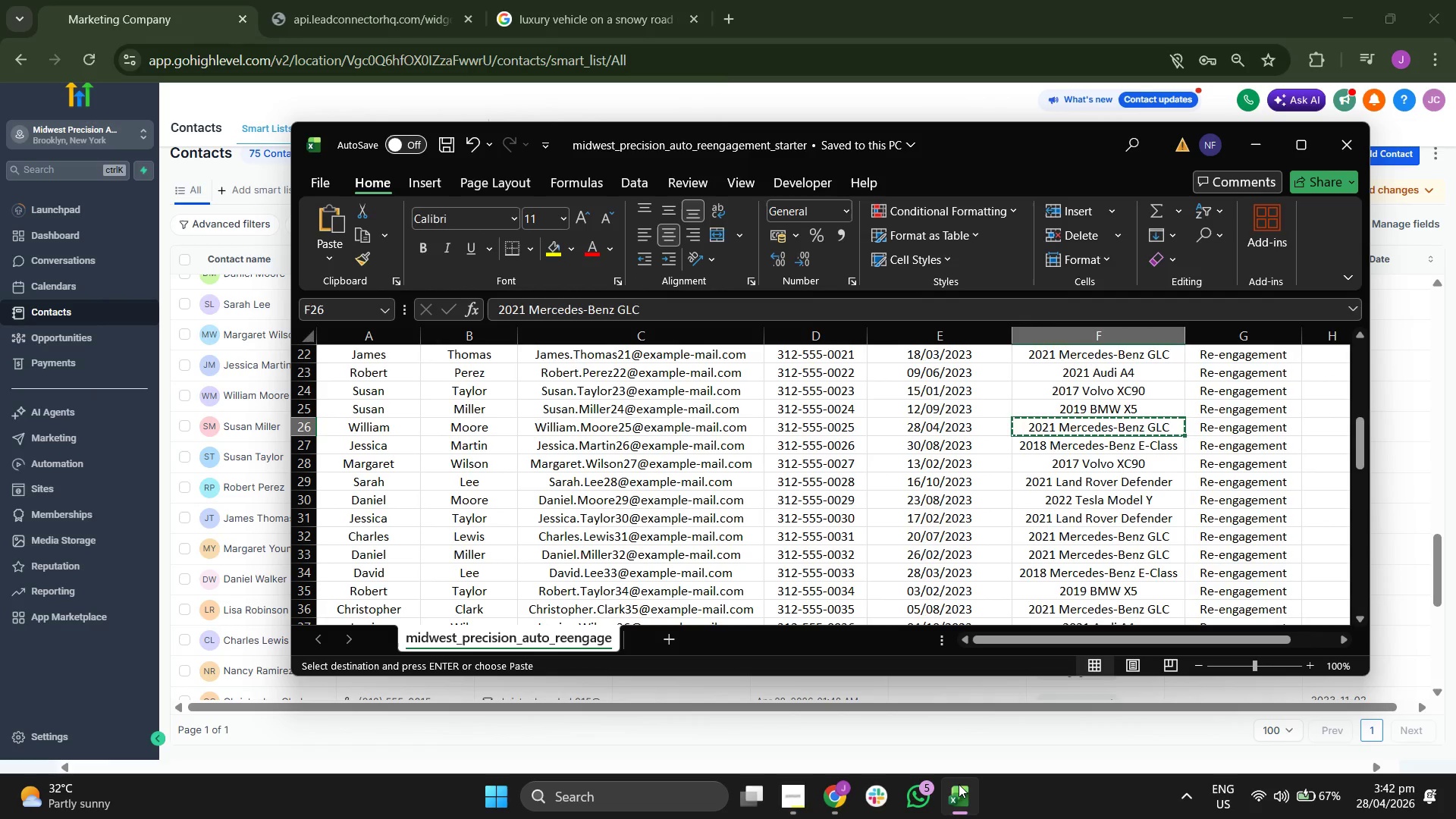 
key(ArrowUp)
 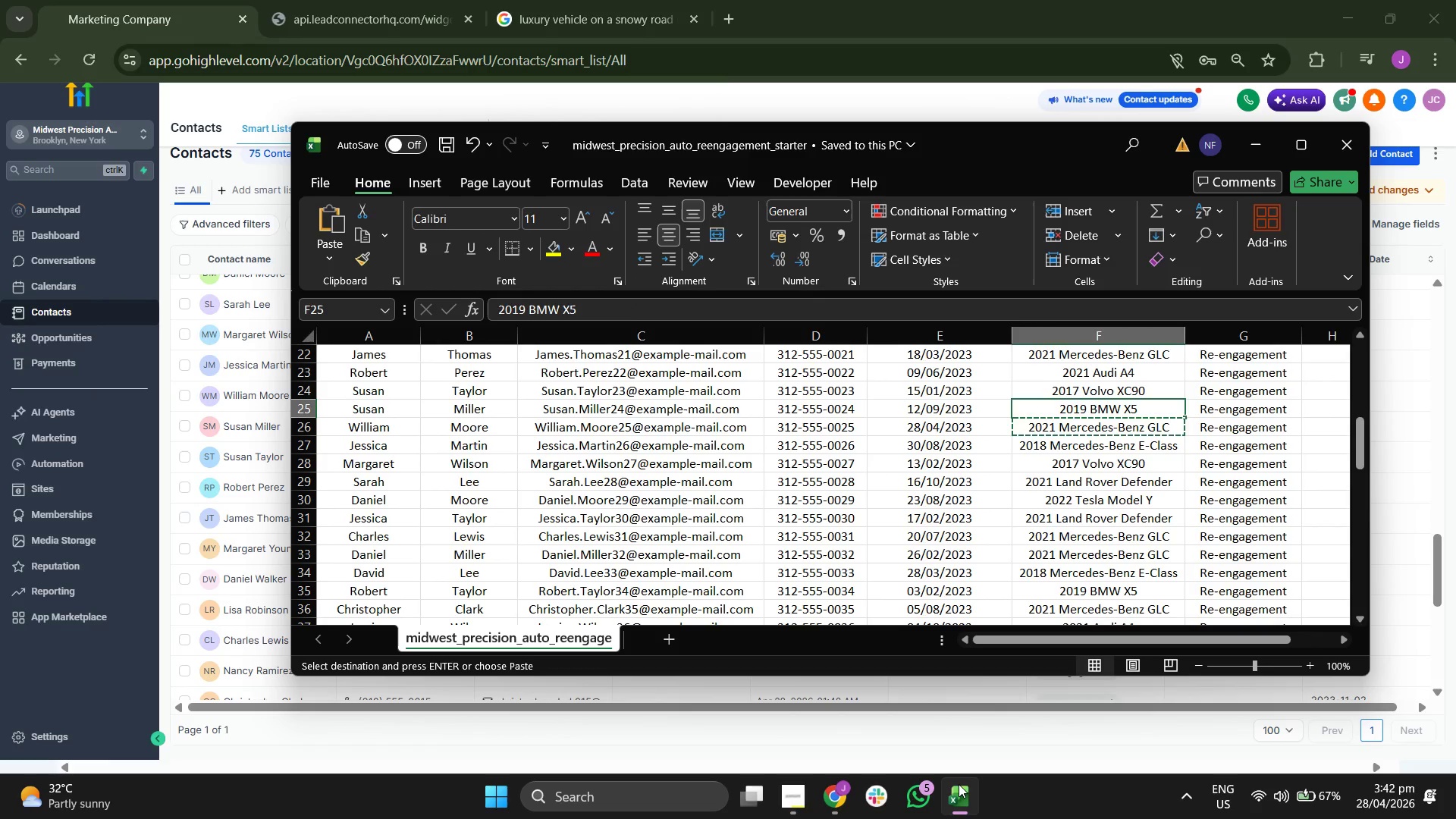 
key(ArrowUp)
 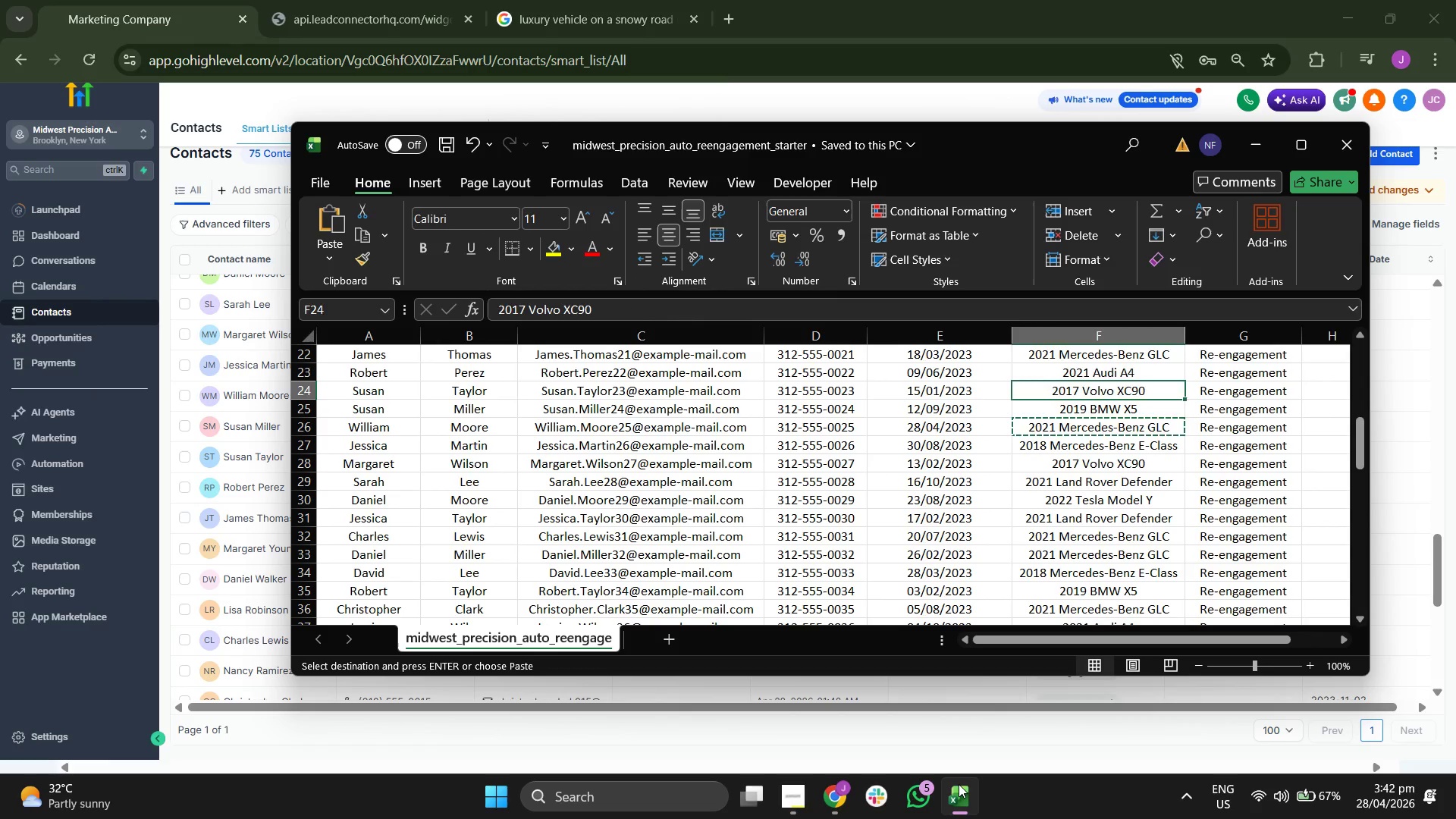 
key(ArrowUp)
 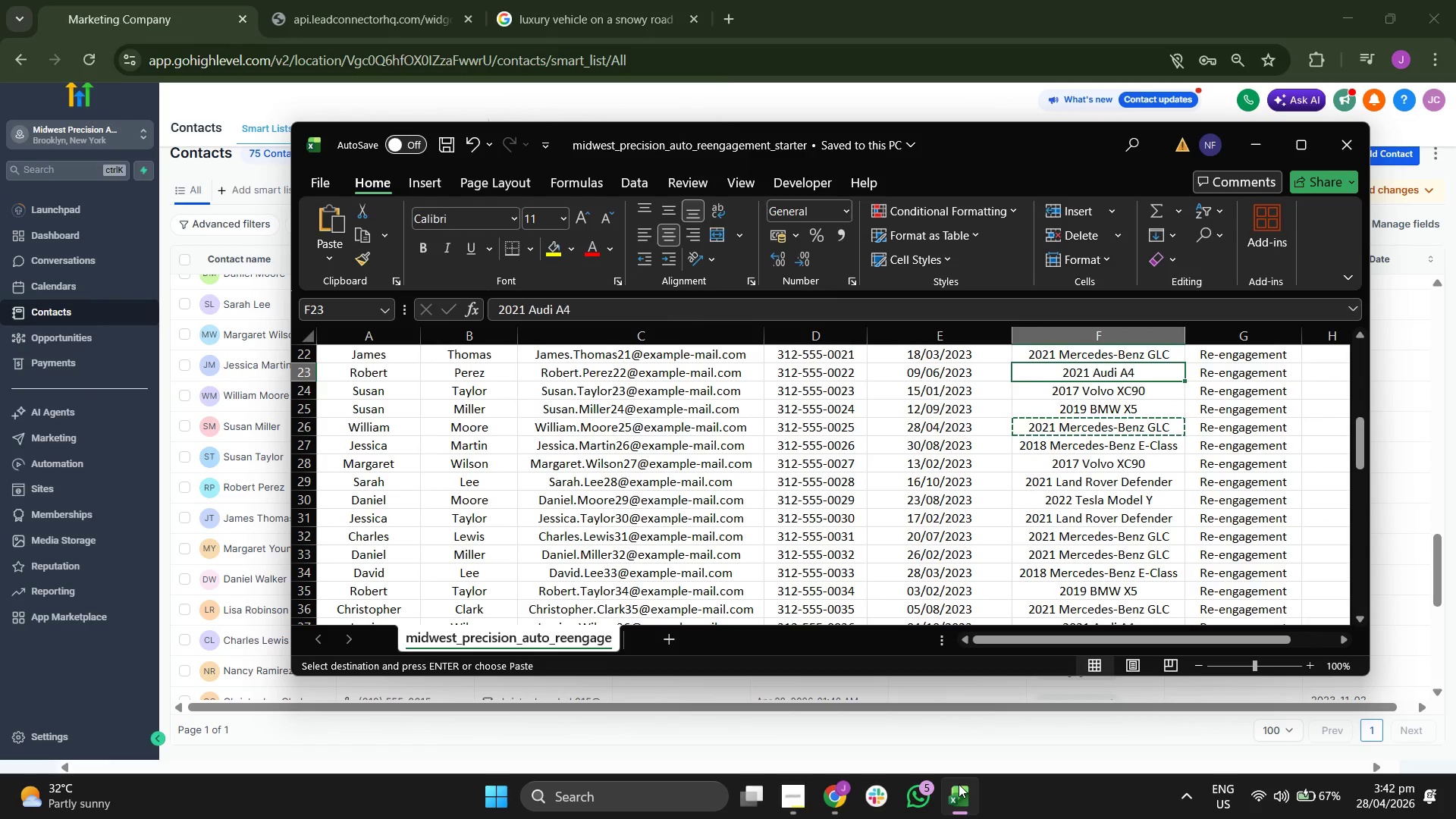 
key(ArrowDown)
 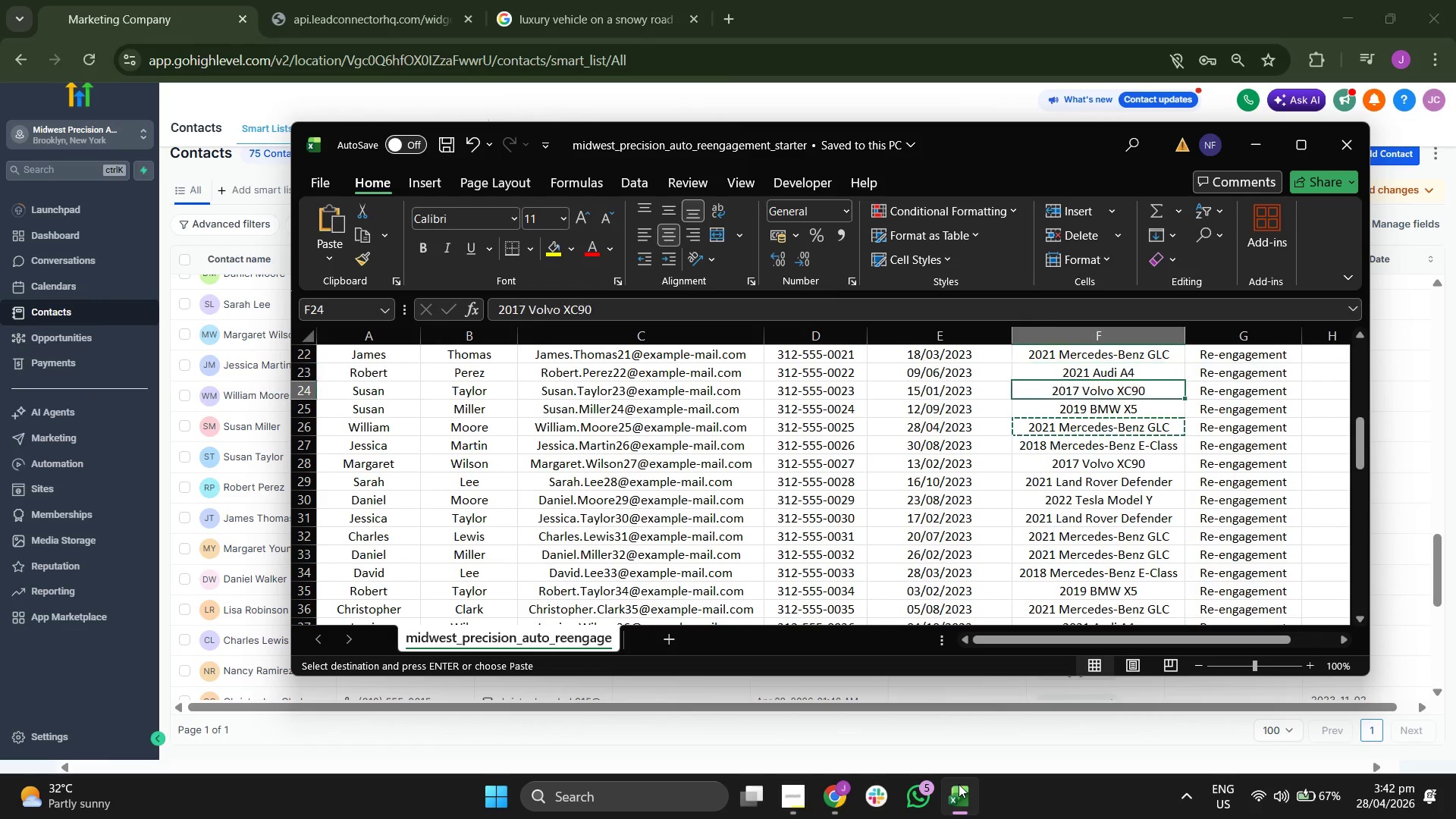 
key(ArrowDown)
 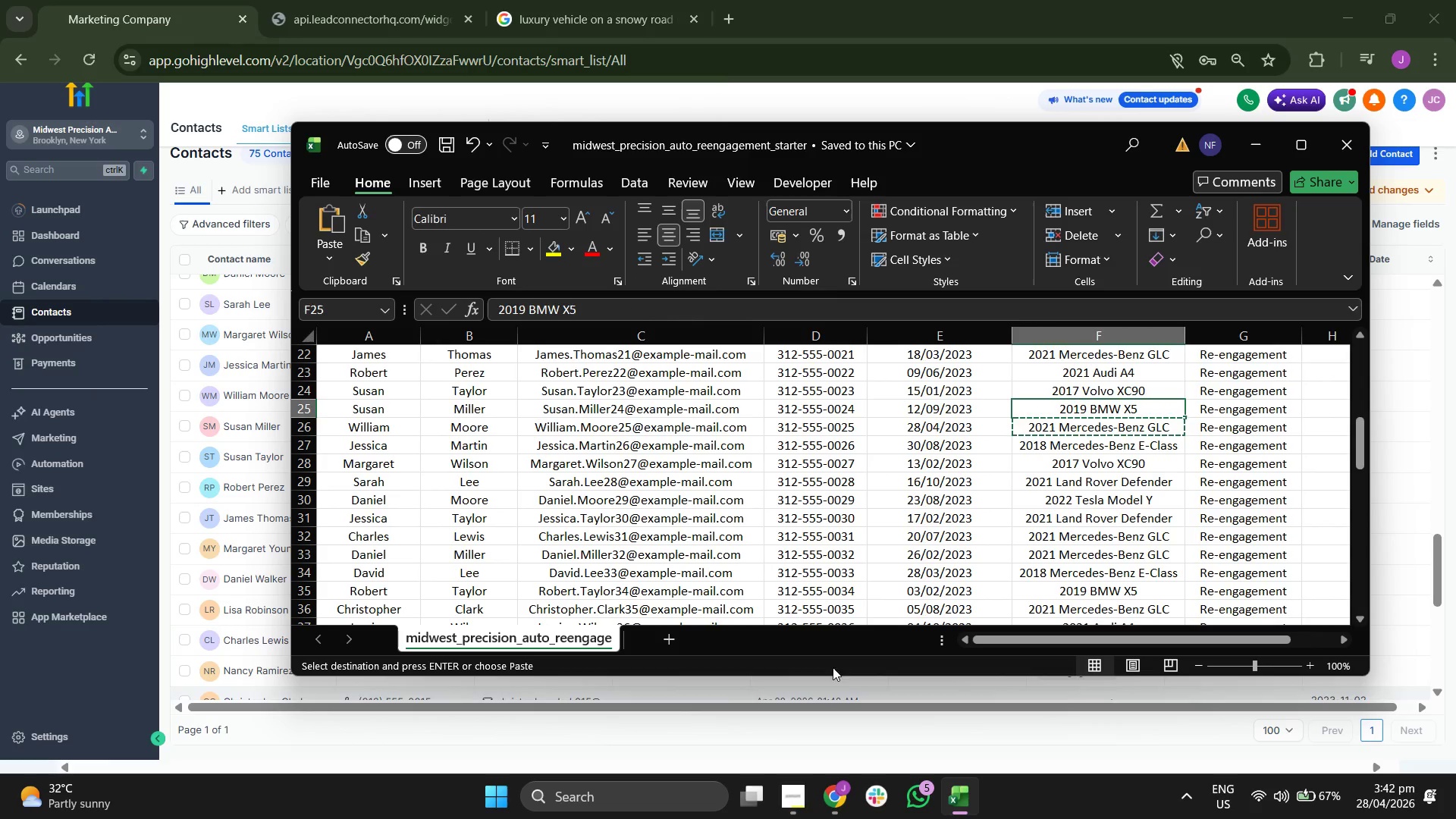 
scroll: coordinate [770, 541], scroll_direction: none, amount: 0.0
 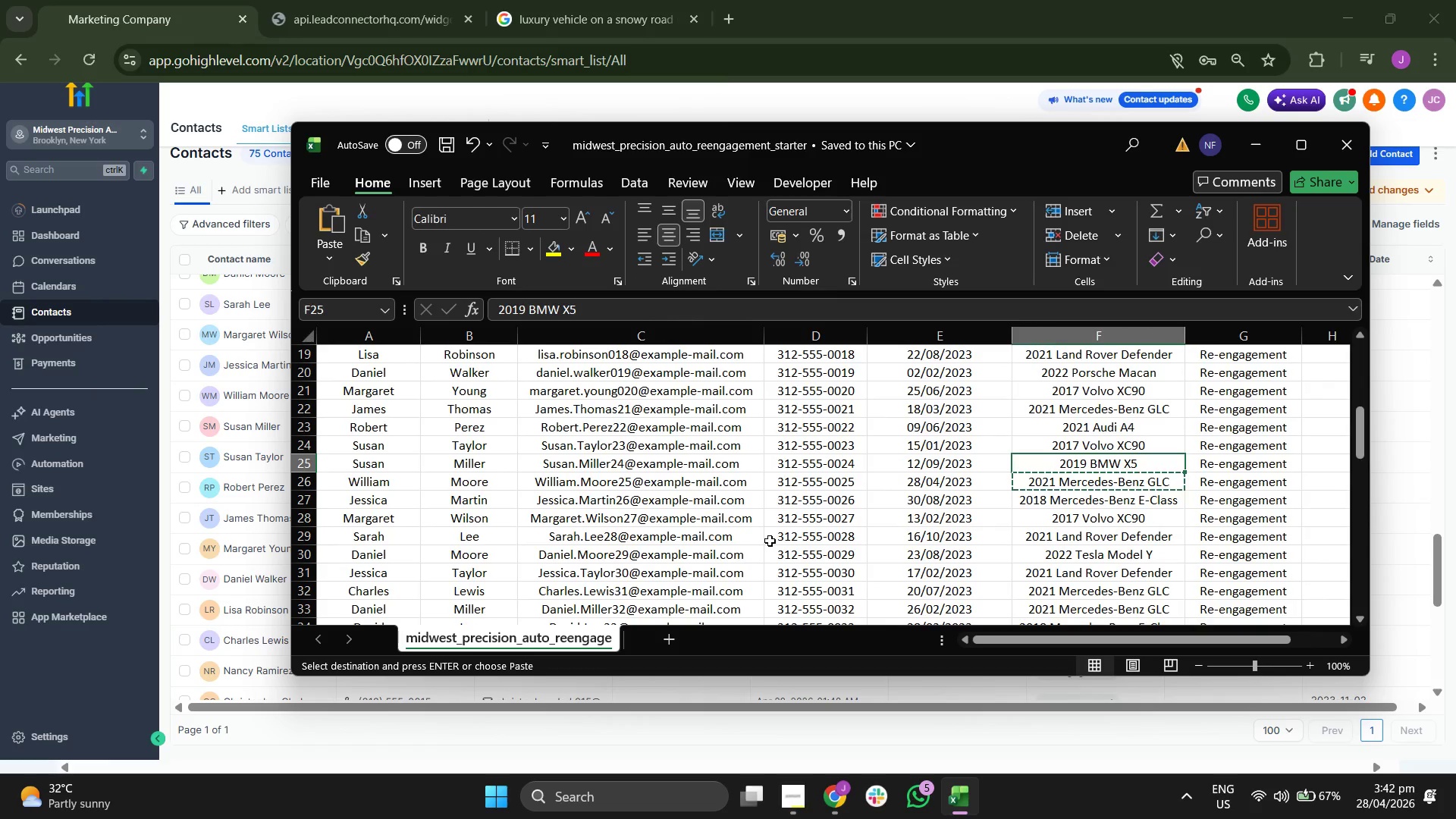 
scroll: coordinate [770, 541], scroll_direction: up, amount: 1.0
 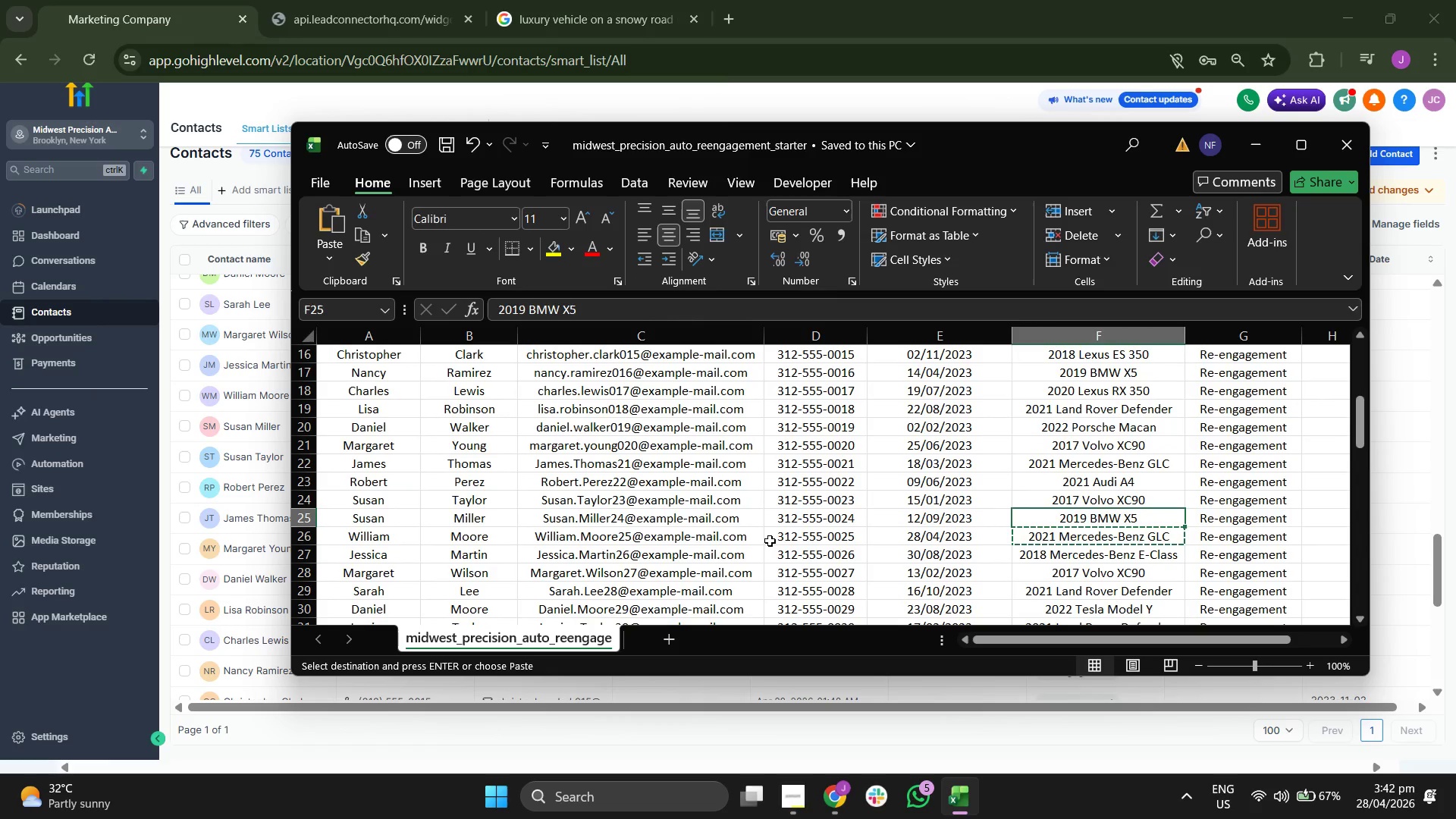 
key(Control+C)
 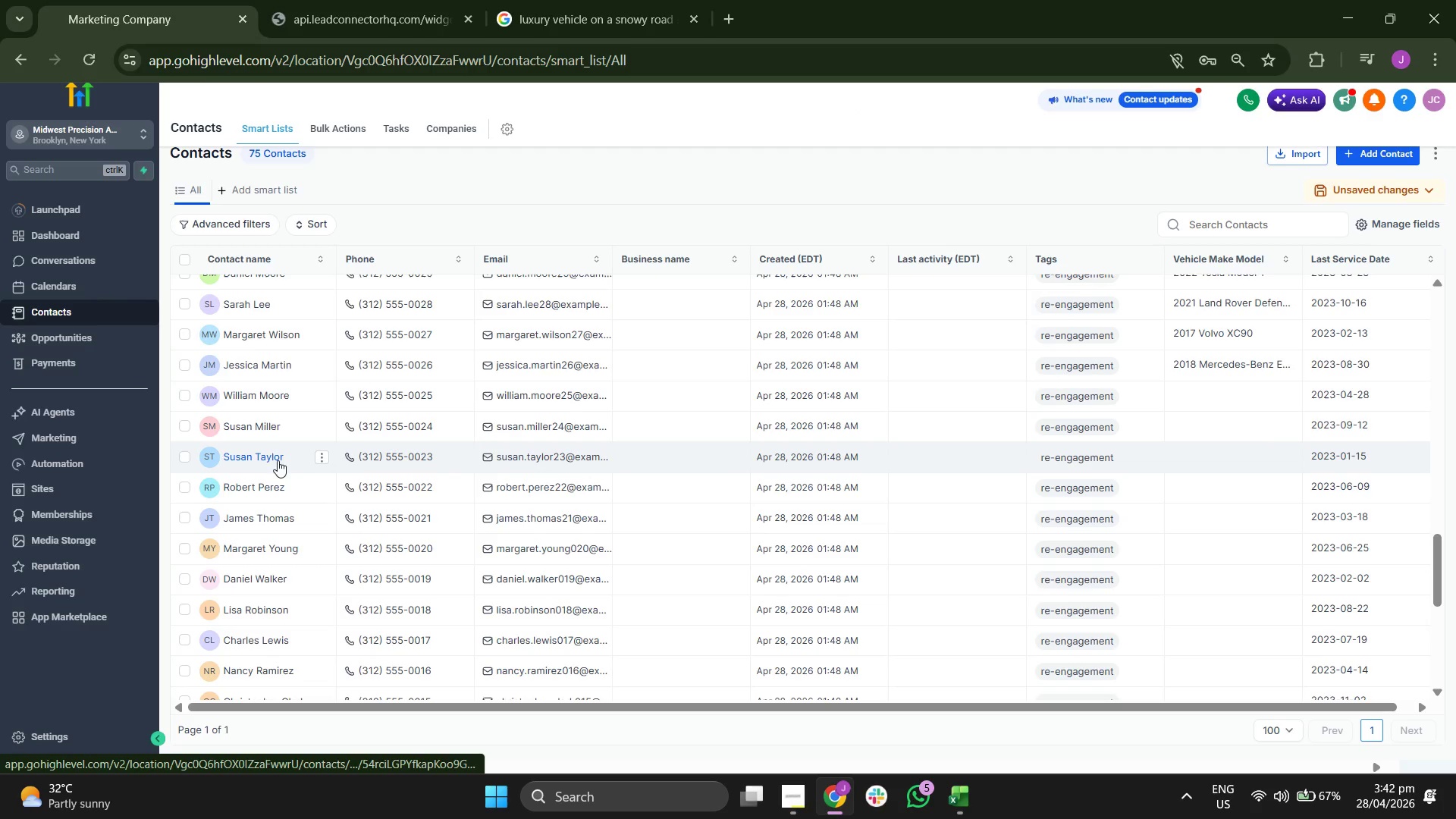 
wait(5.81)
 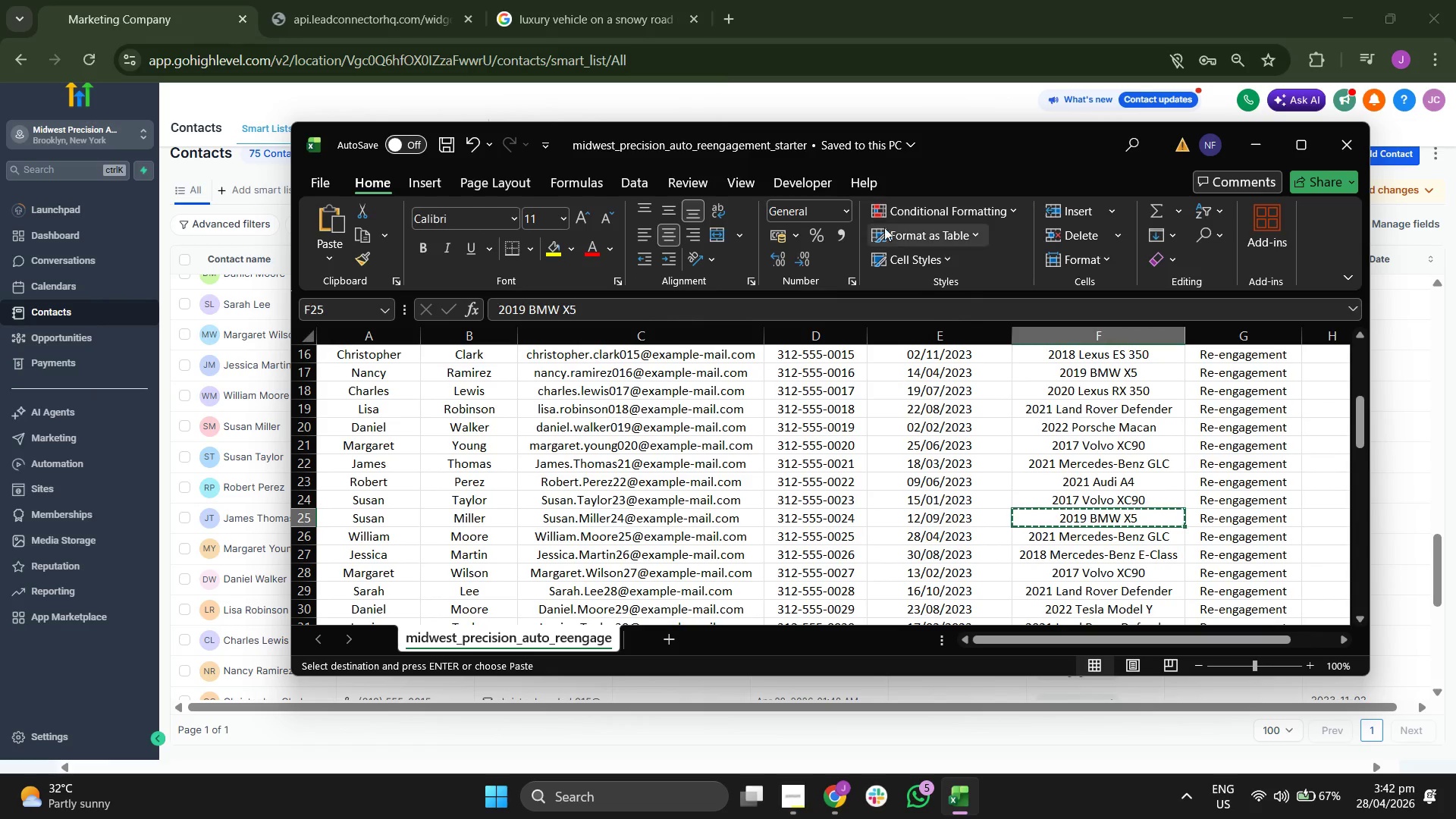 
left_click([256, 434])
 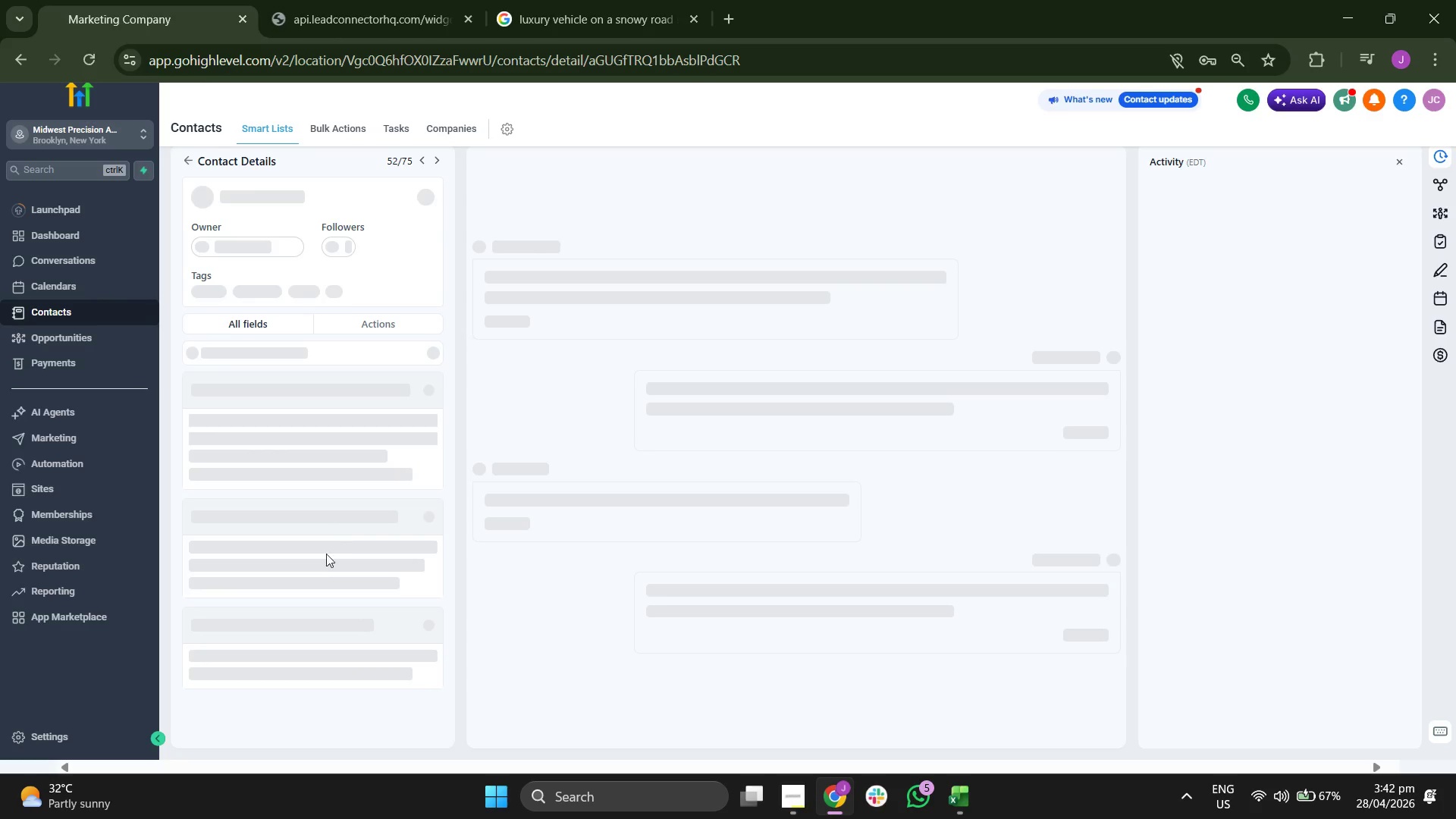 
scroll: coordinate [303, 558], scroll_direction: down, amount: 2.0
 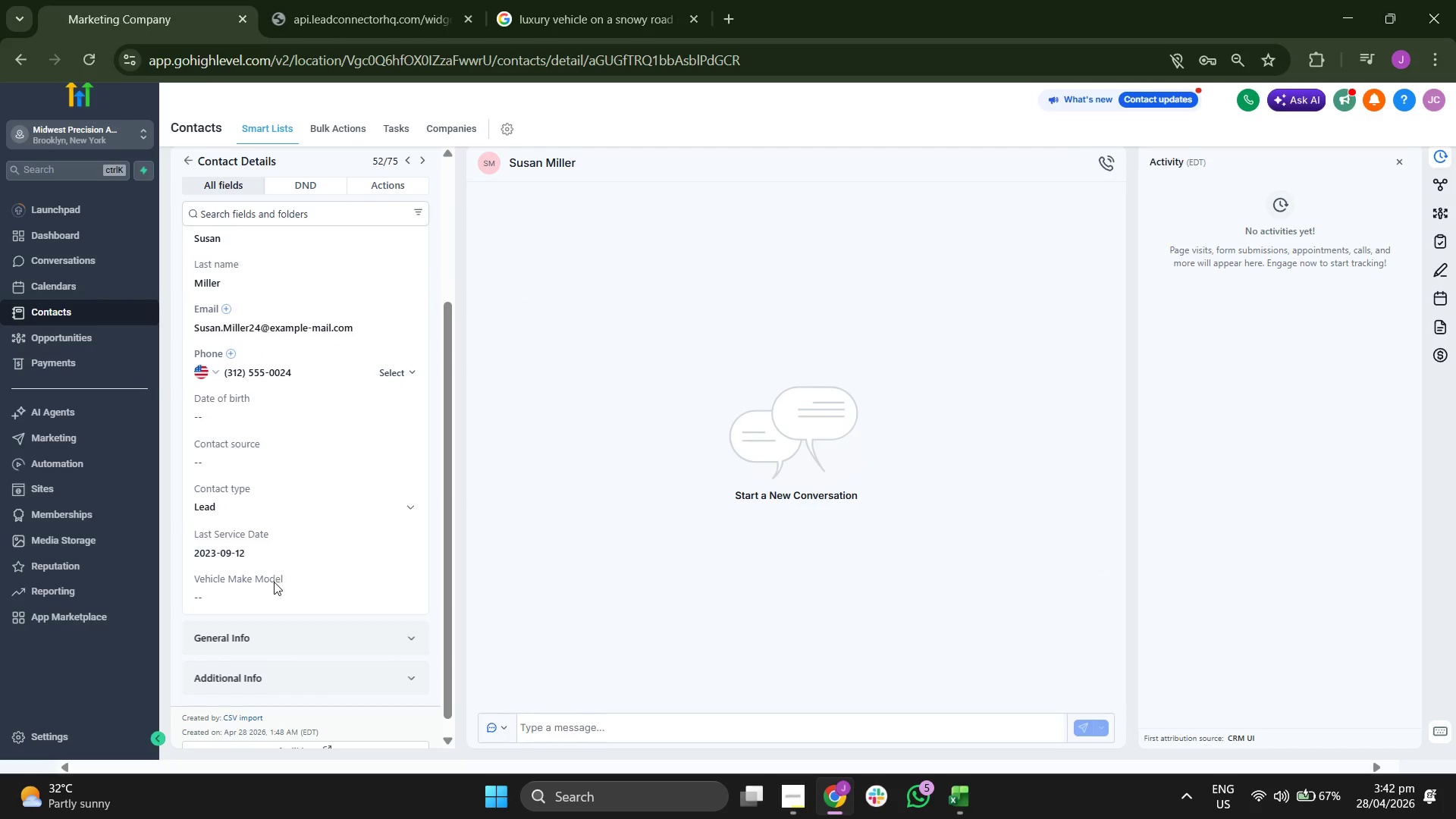 
left_click([274, 588])
 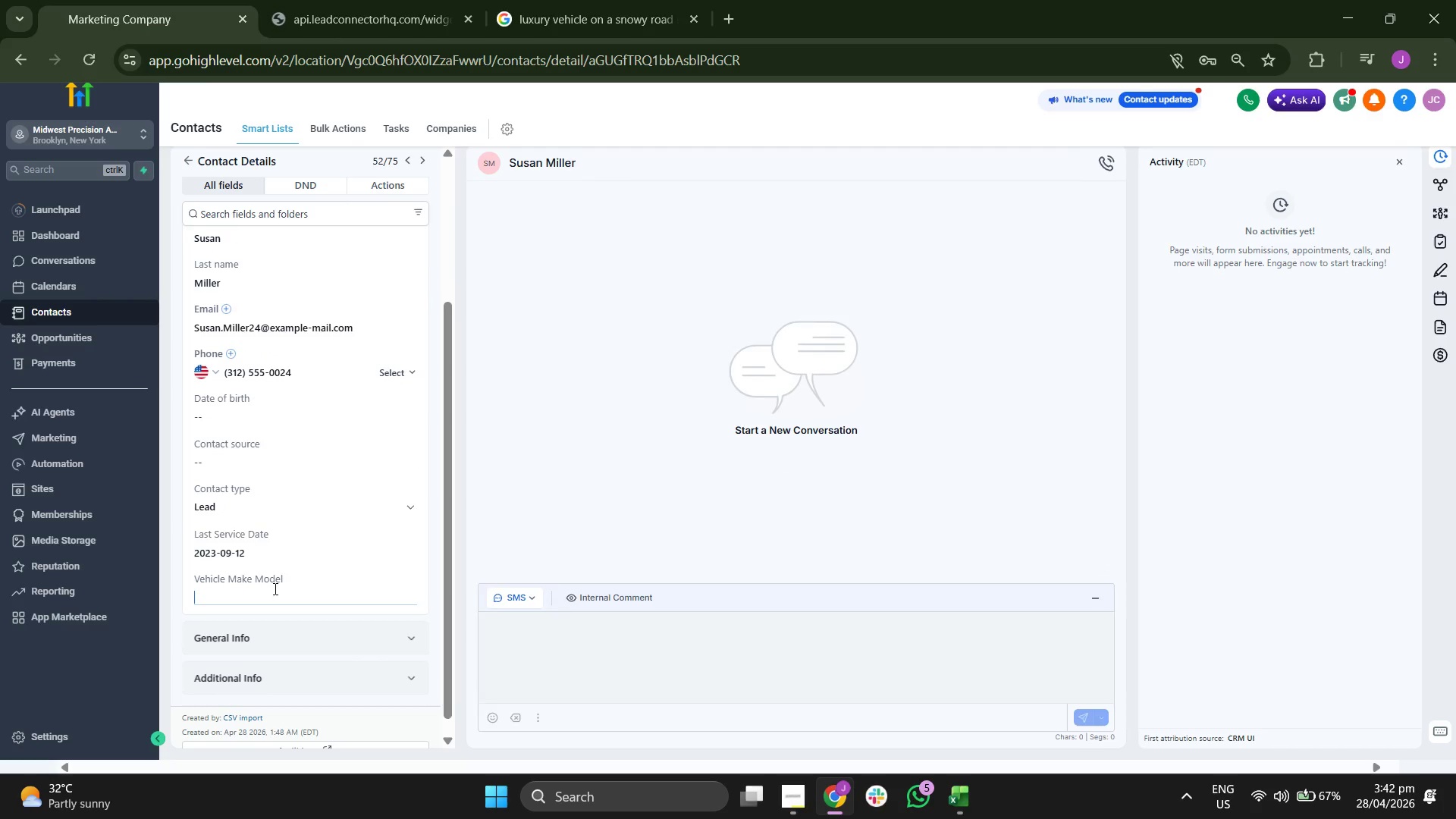 
key(Control+ControlLeft)
 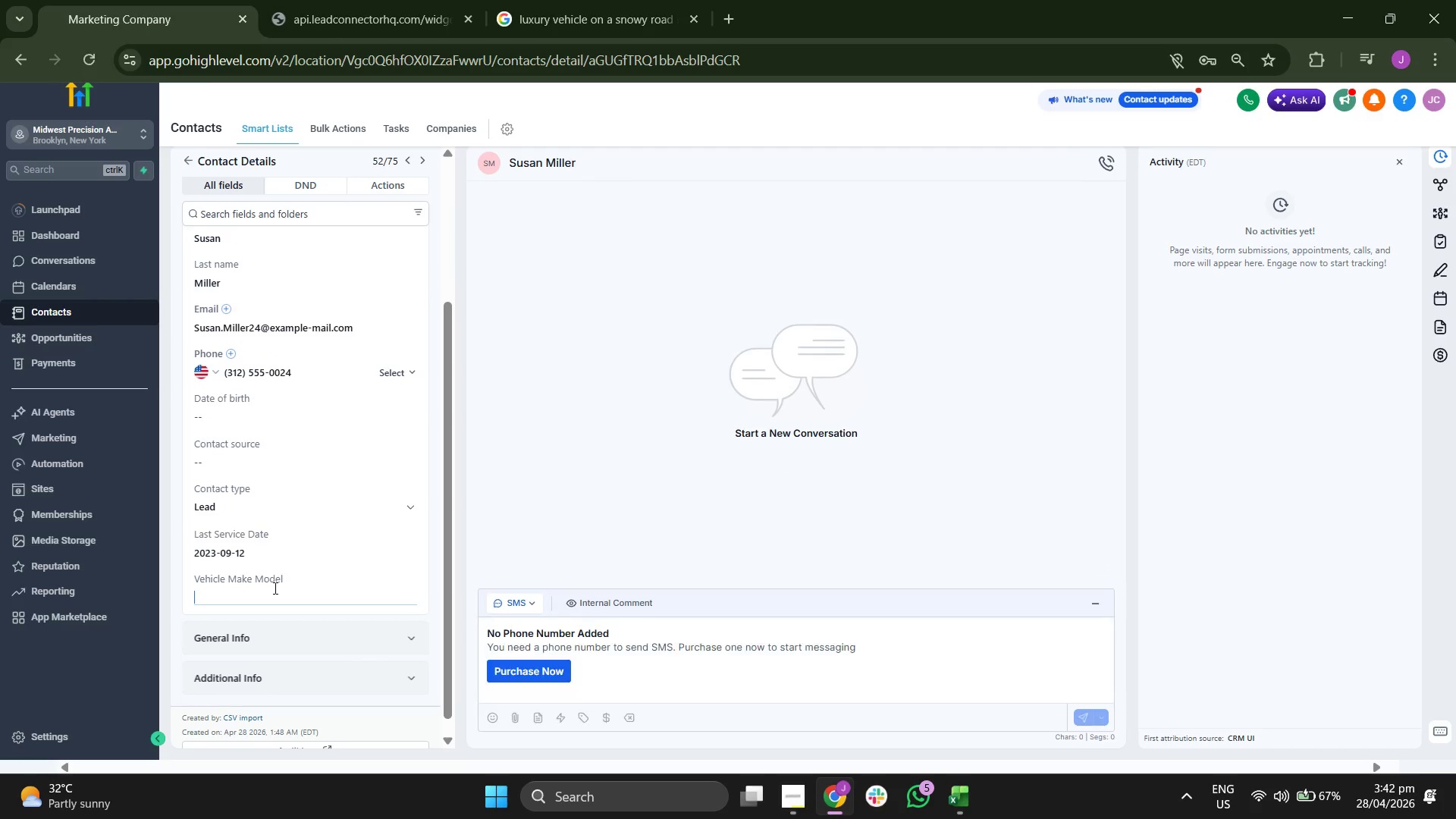 
key(Control+V)
 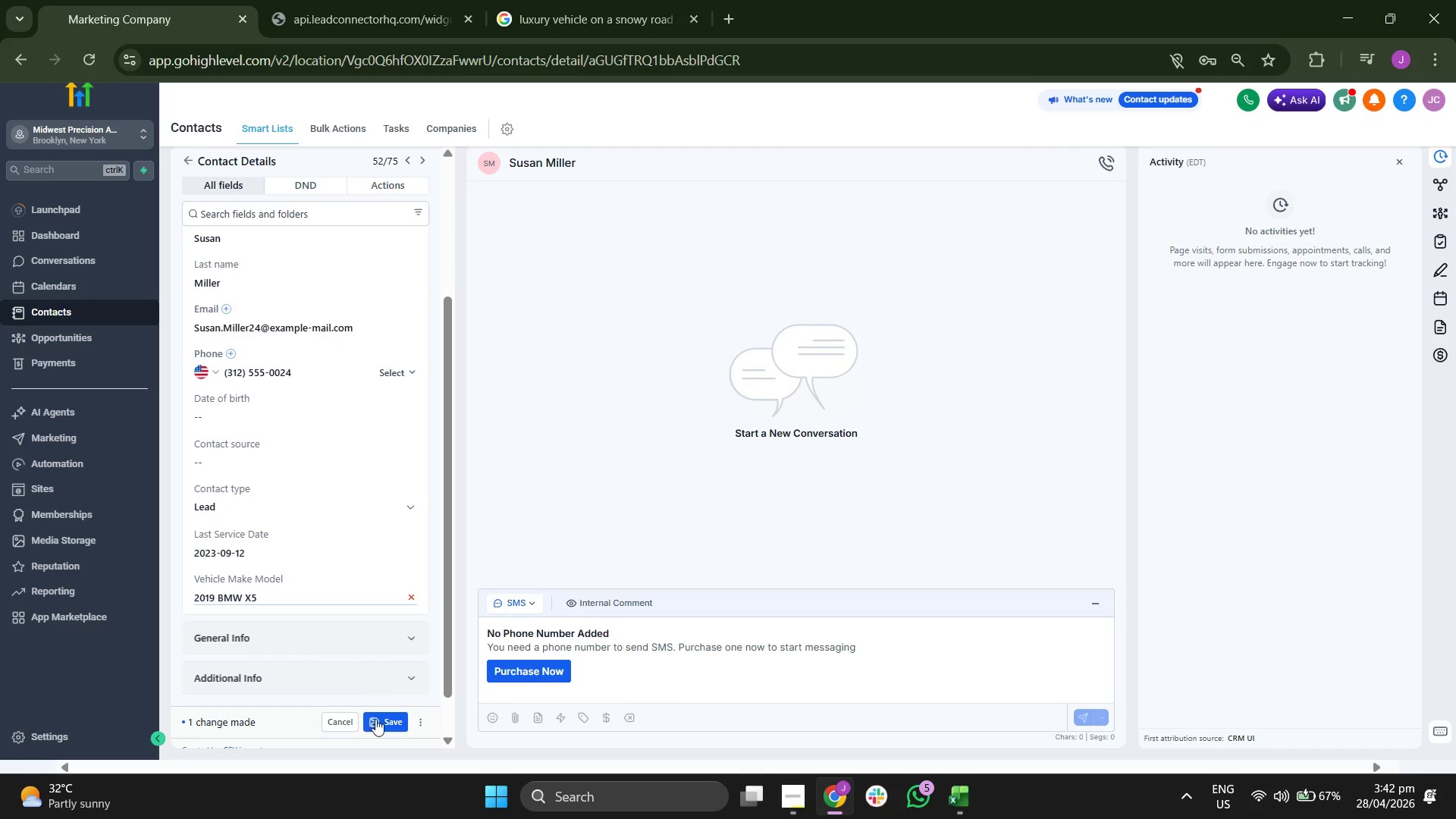 
left_click([381, 721])
 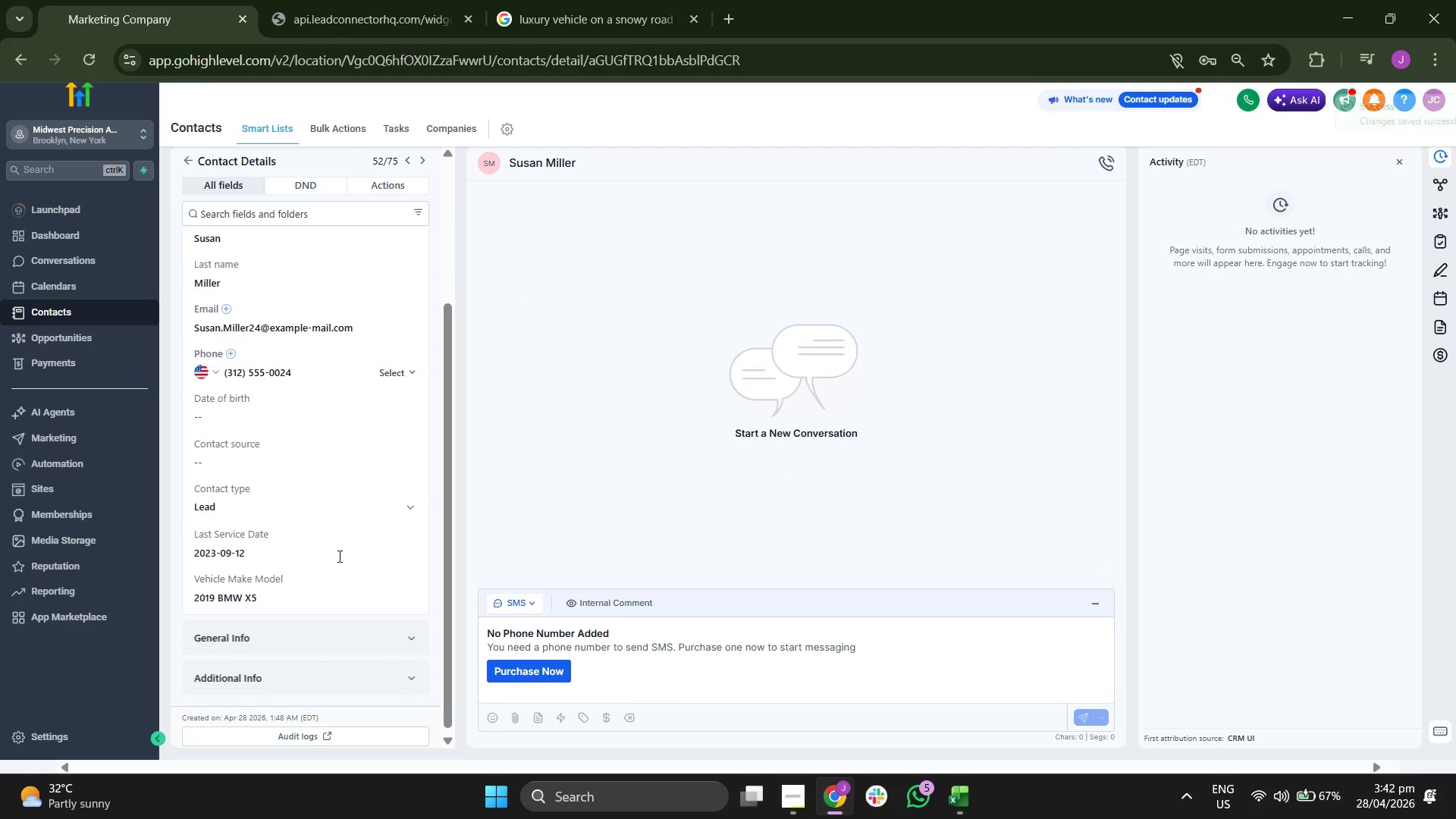 
scroll: coordinate [332, 542], scroll_direction: up, amount: 2.0
 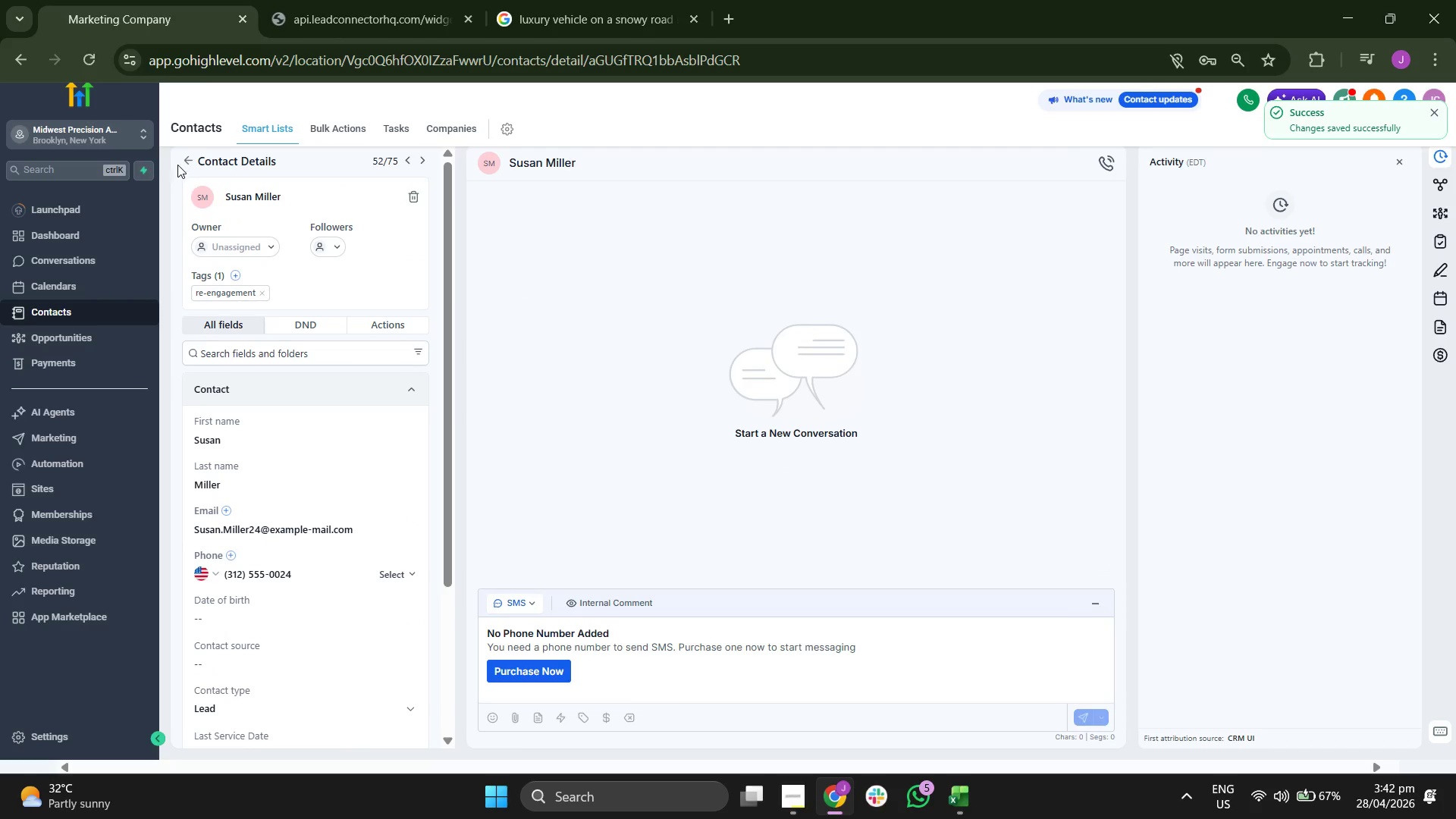 
left_click([181, 157])
 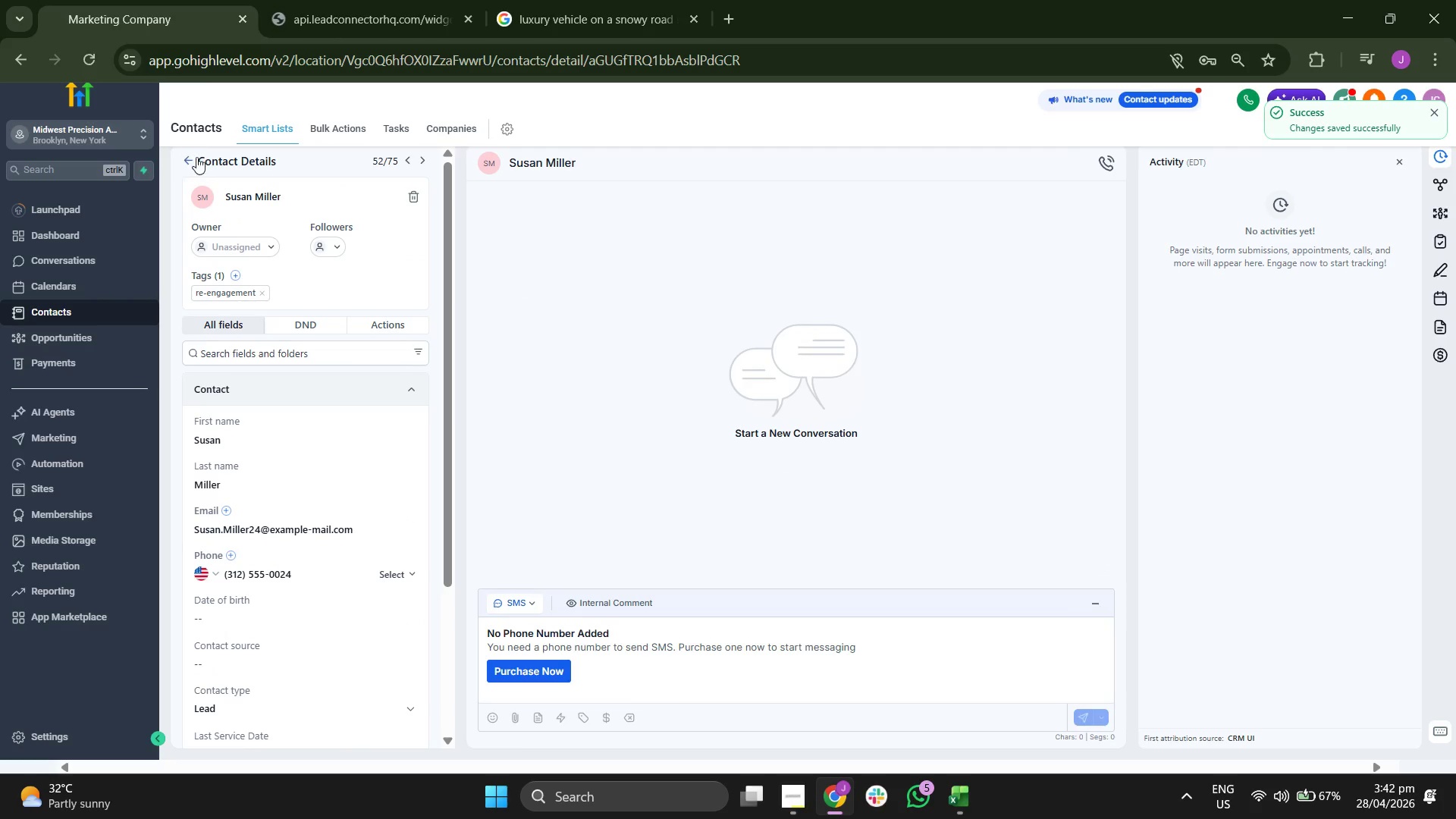 
left_click([197, 157])
 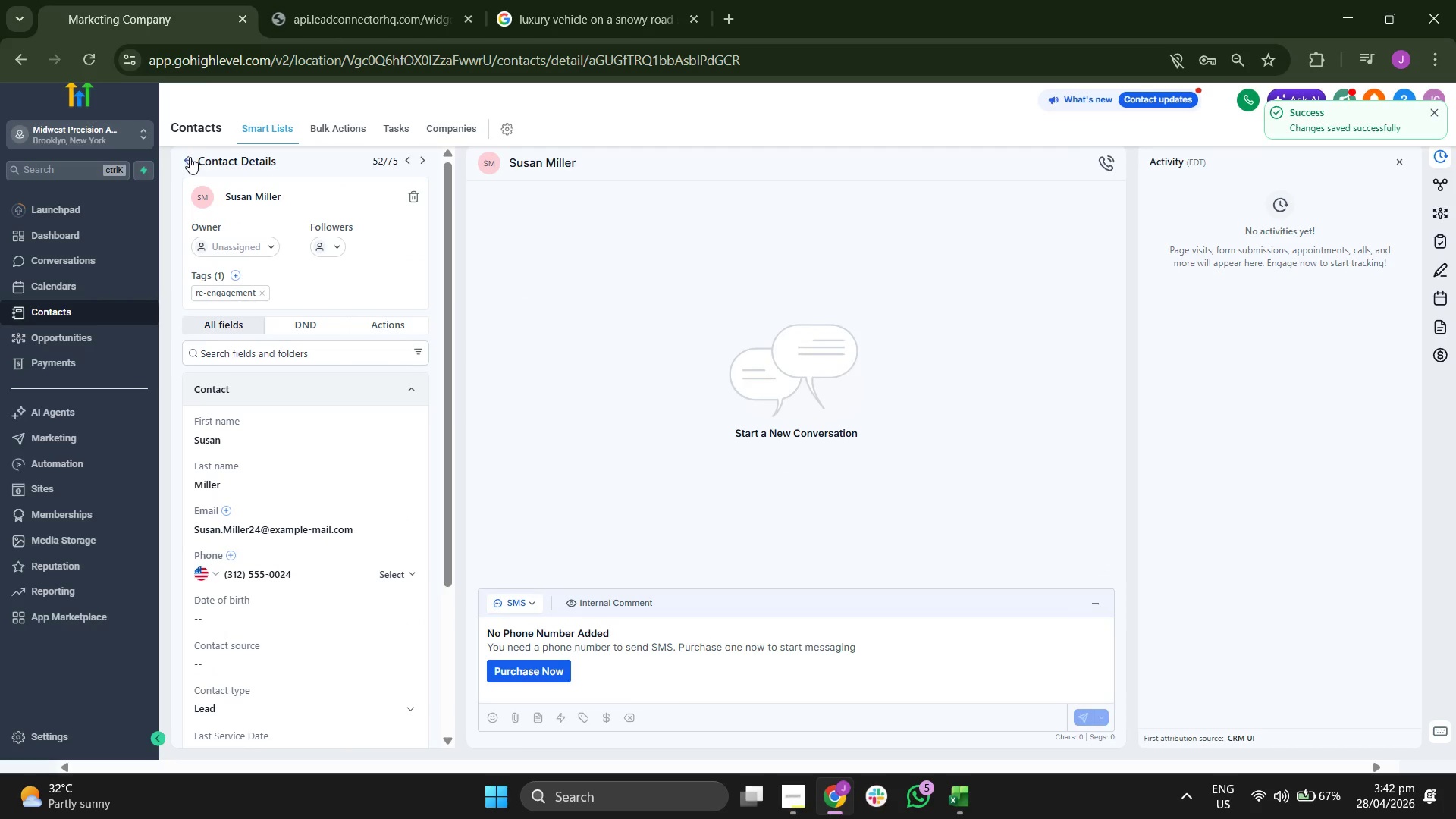 
left_click([190, 157])
 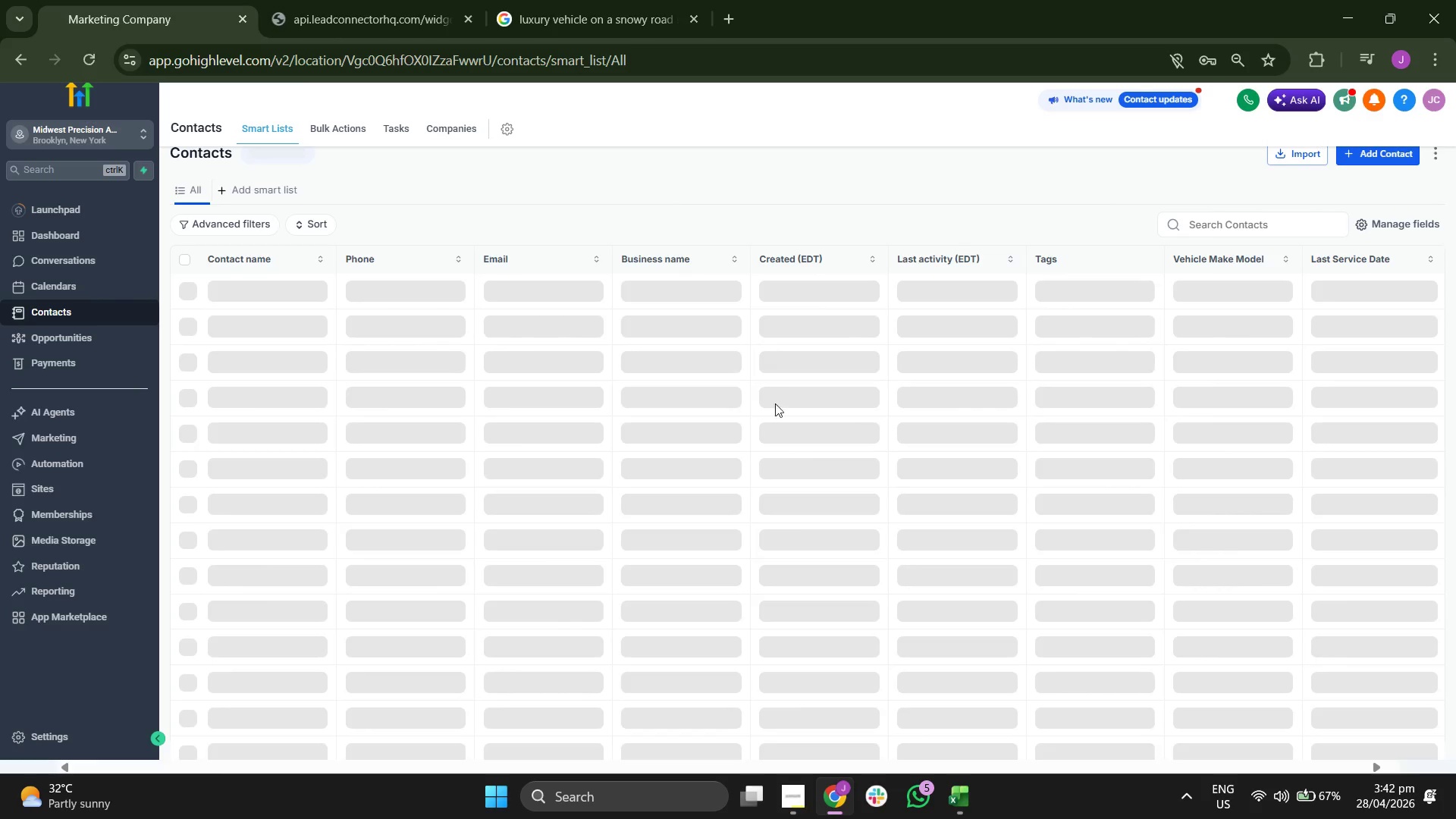 
scroll: coordinate [776, 400], scroll_direction: down, amount: 3.0
 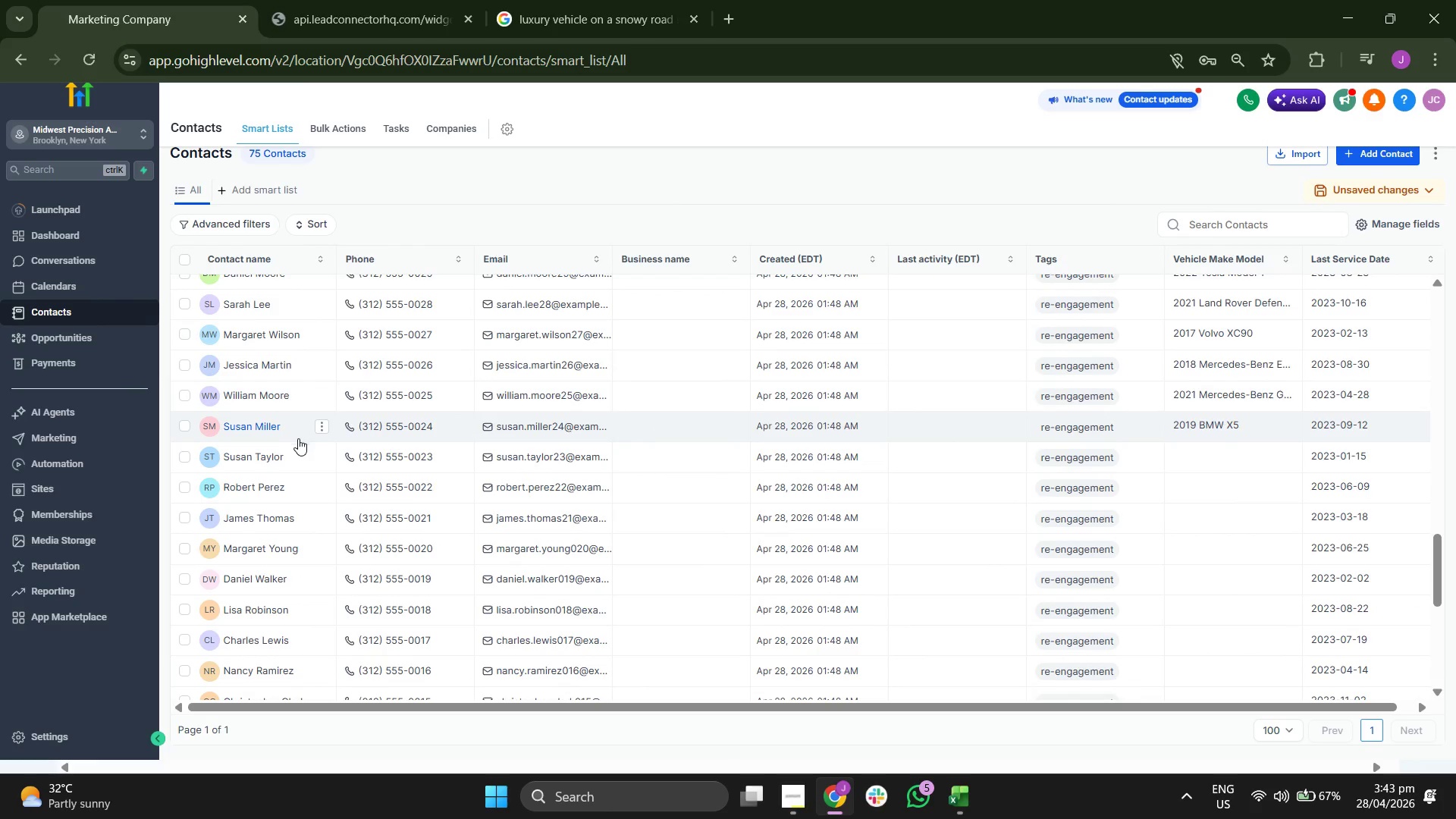 
left_click([261, 449])
 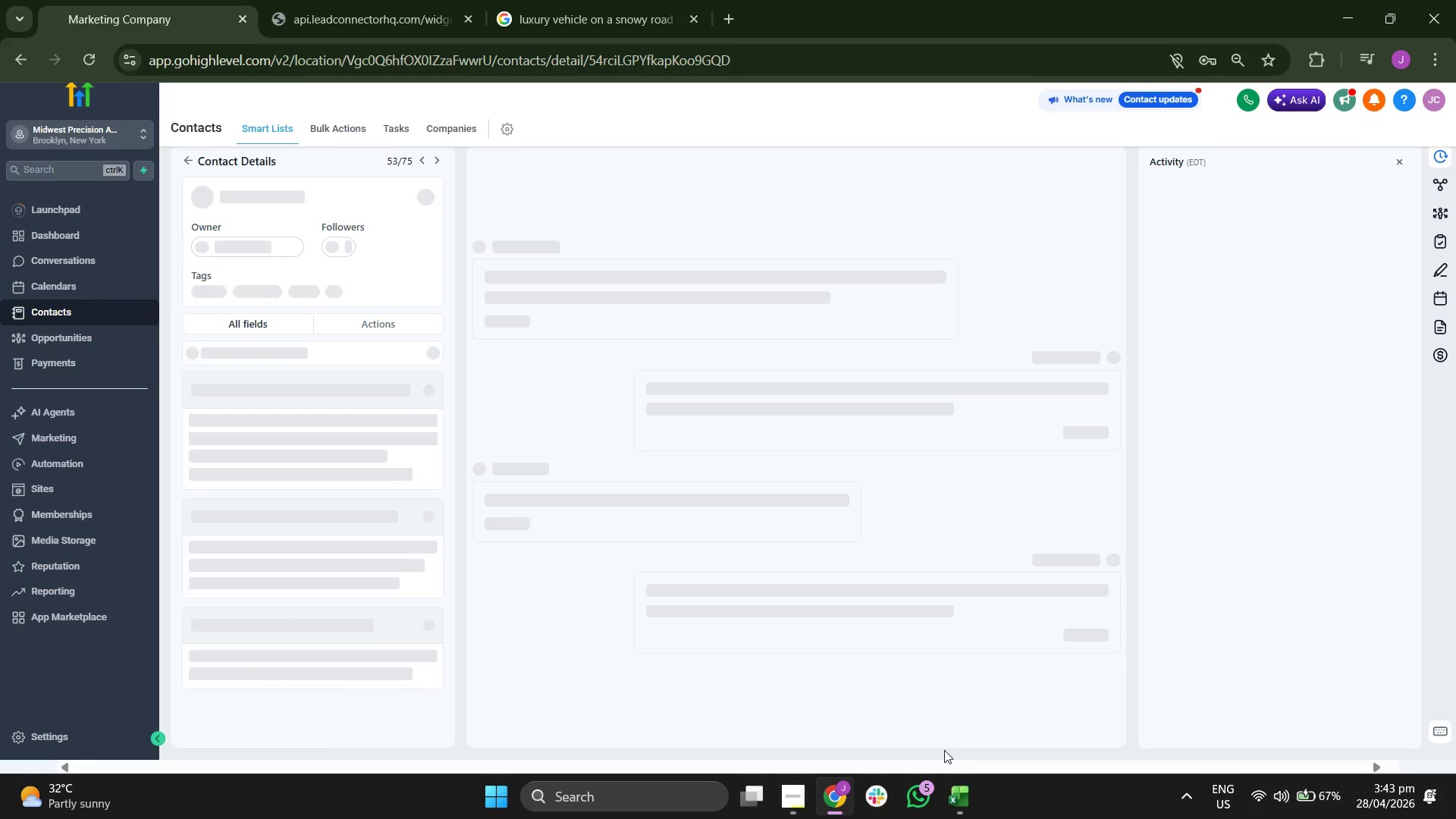 
left_click([961, 784])
 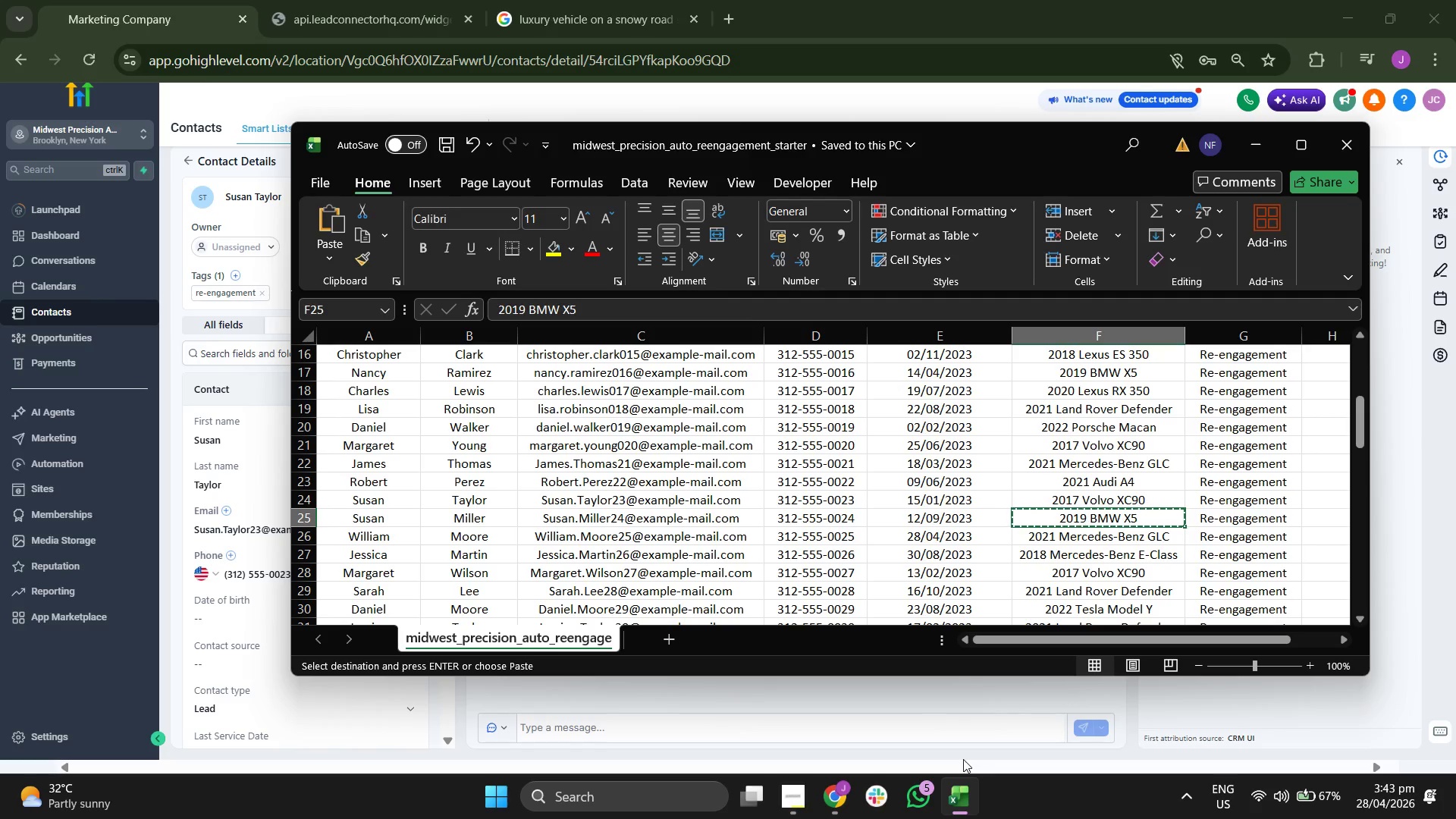 
key(ArrowUp)
 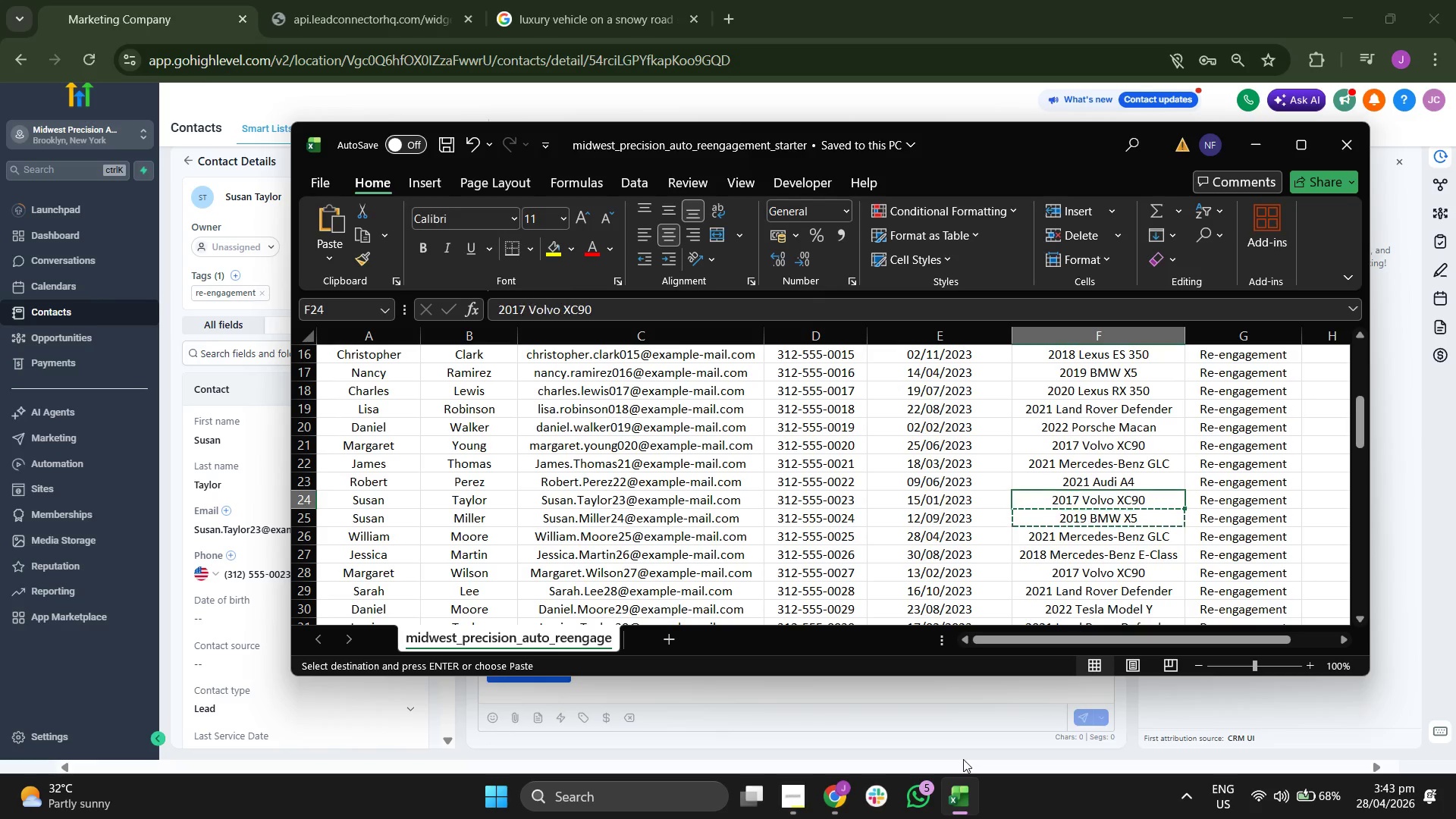 
key(Control+C)
 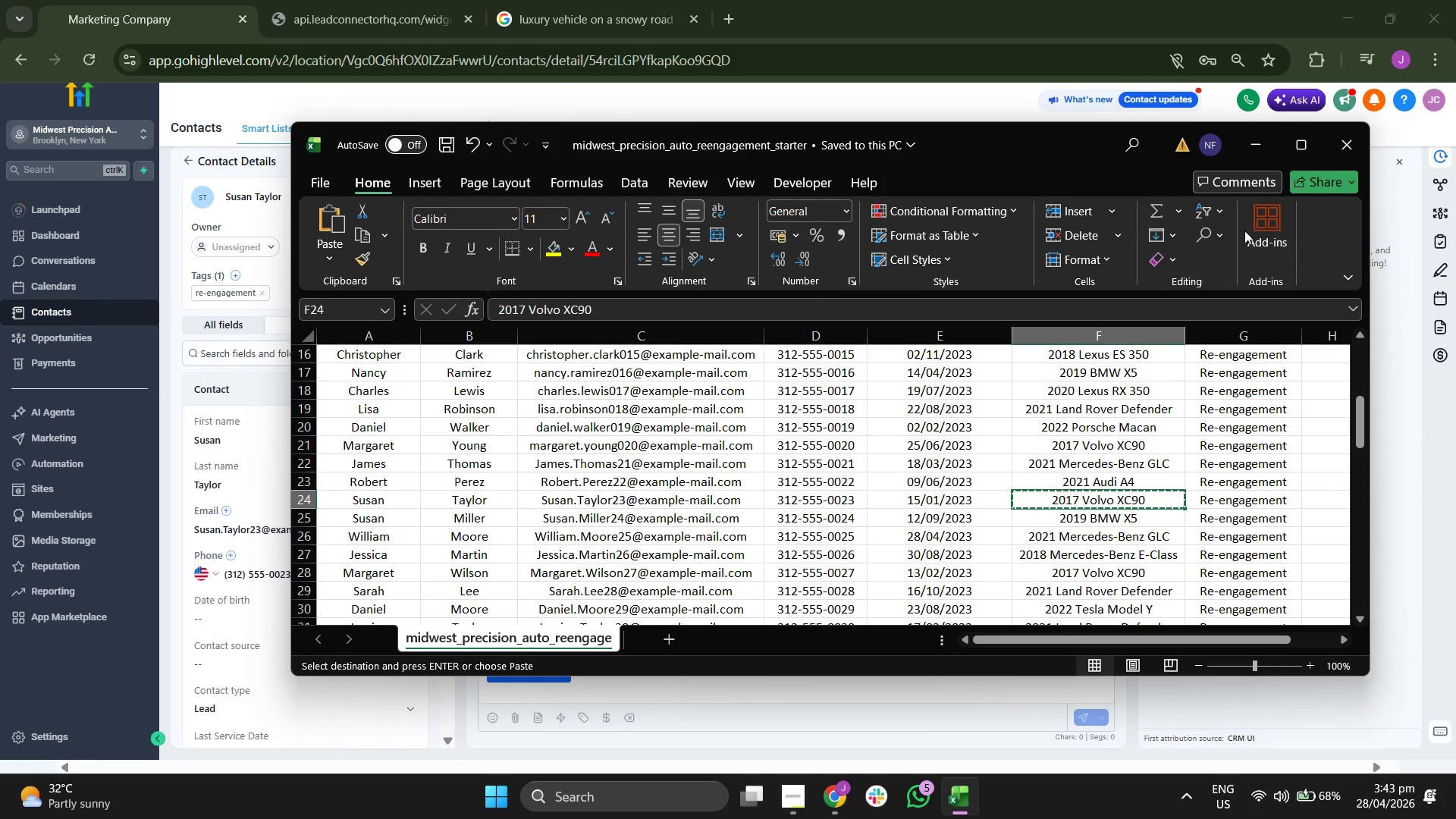 
left_click([1244, 152])
 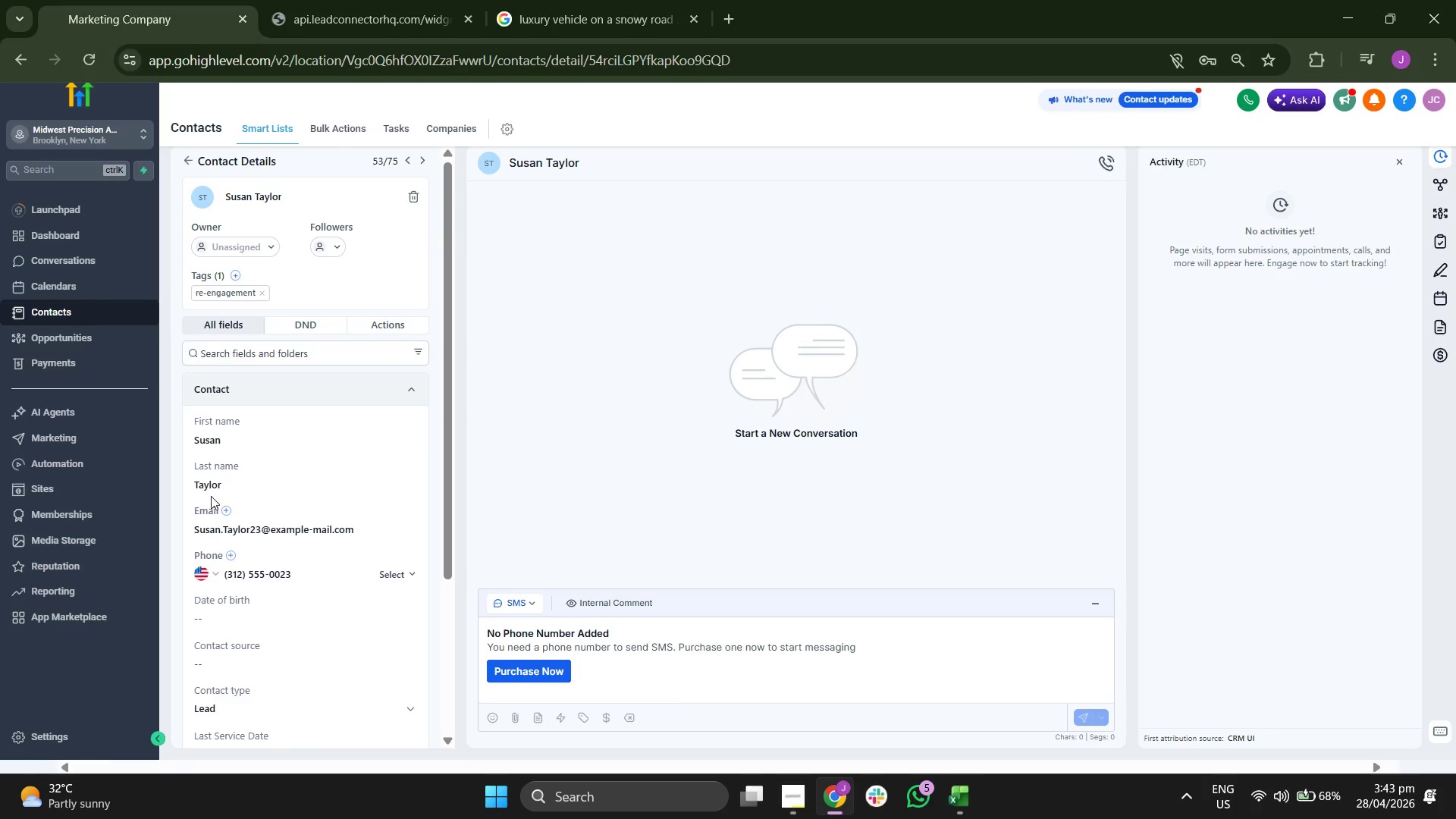 
scroll: coordinate [257, 495], scroll_direction: down, amount: 1.0
 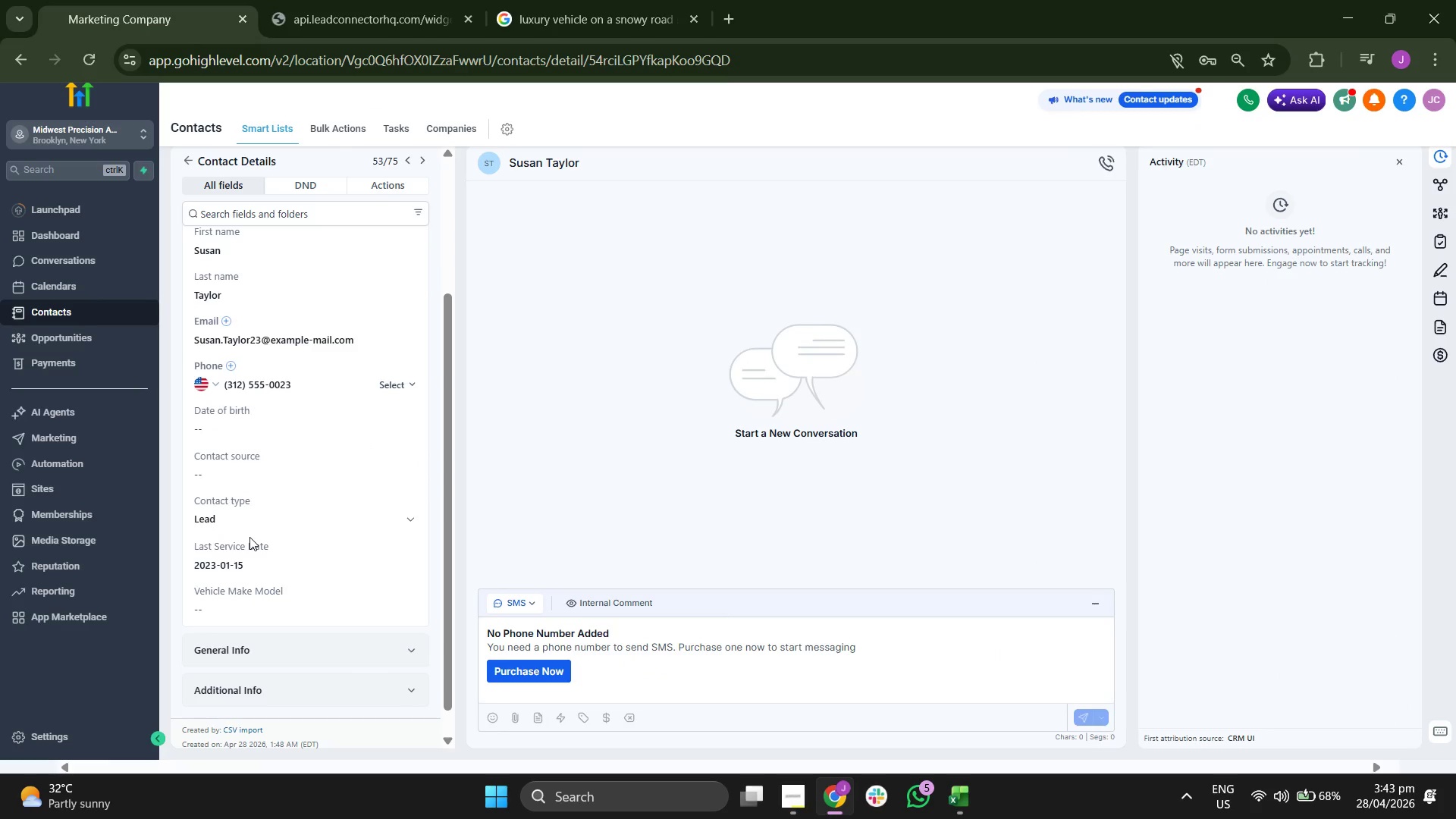 
left_click([262, 606])
 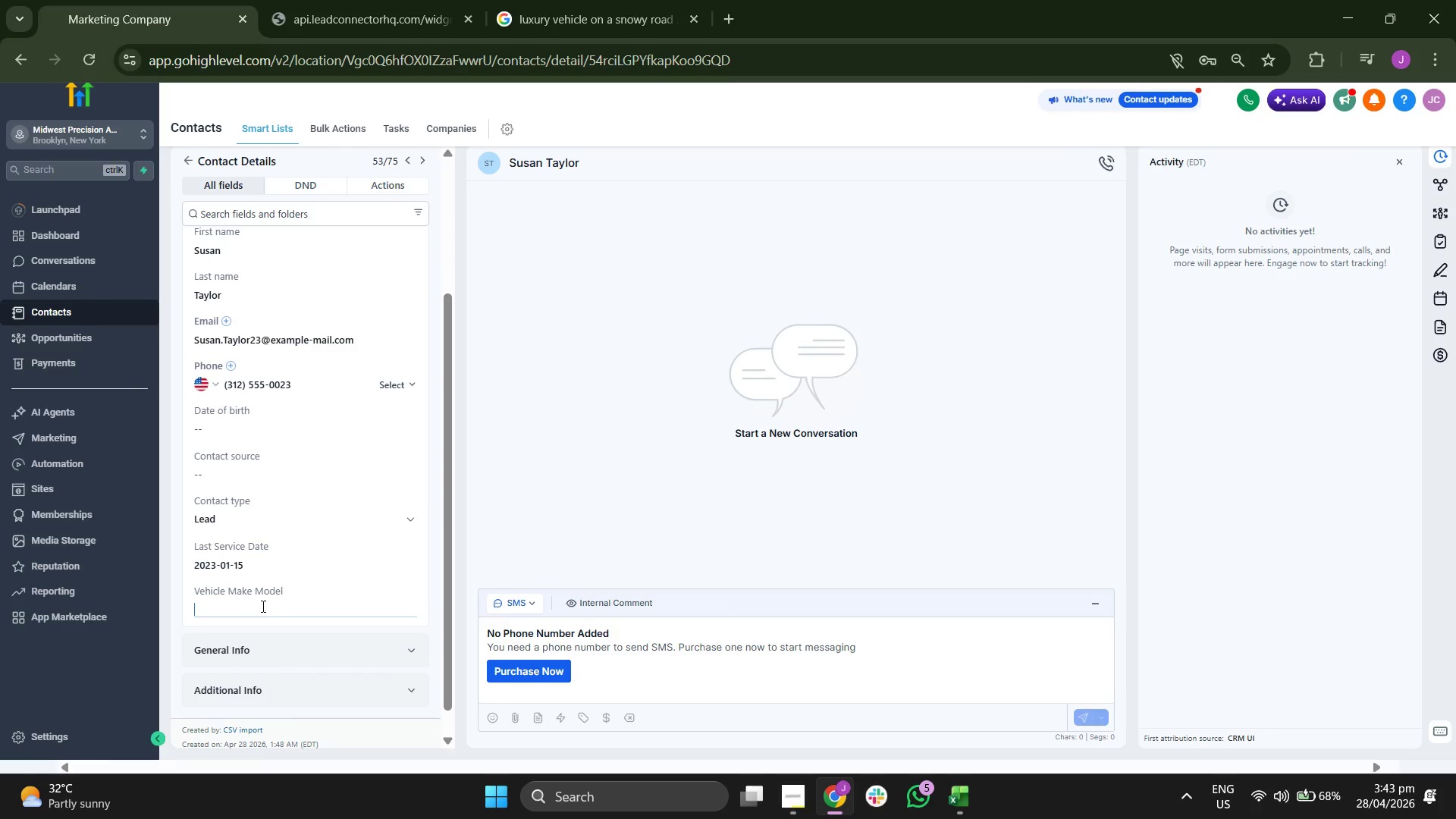 
key(Control+V)
 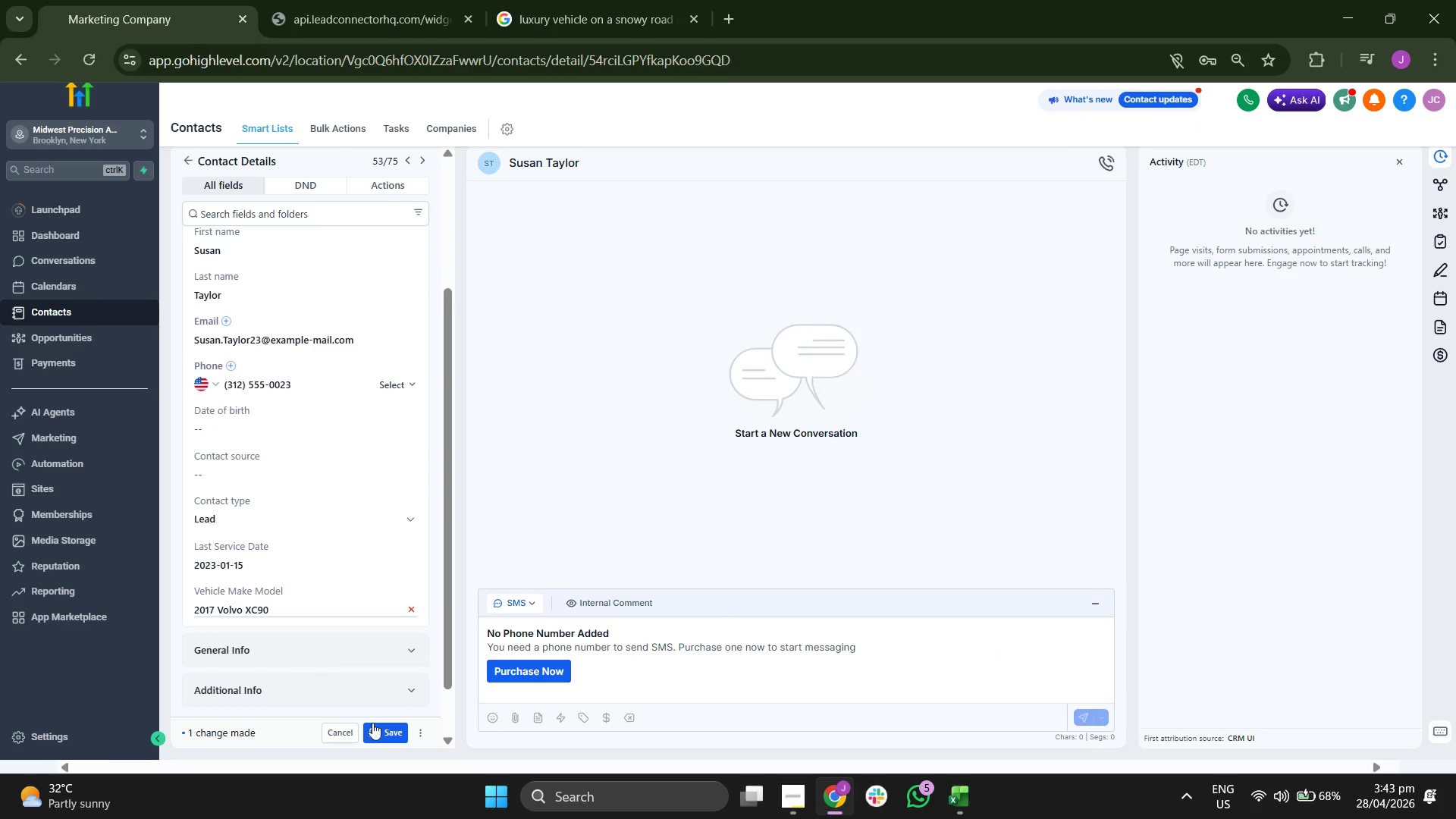 
left_click([378, 737])
 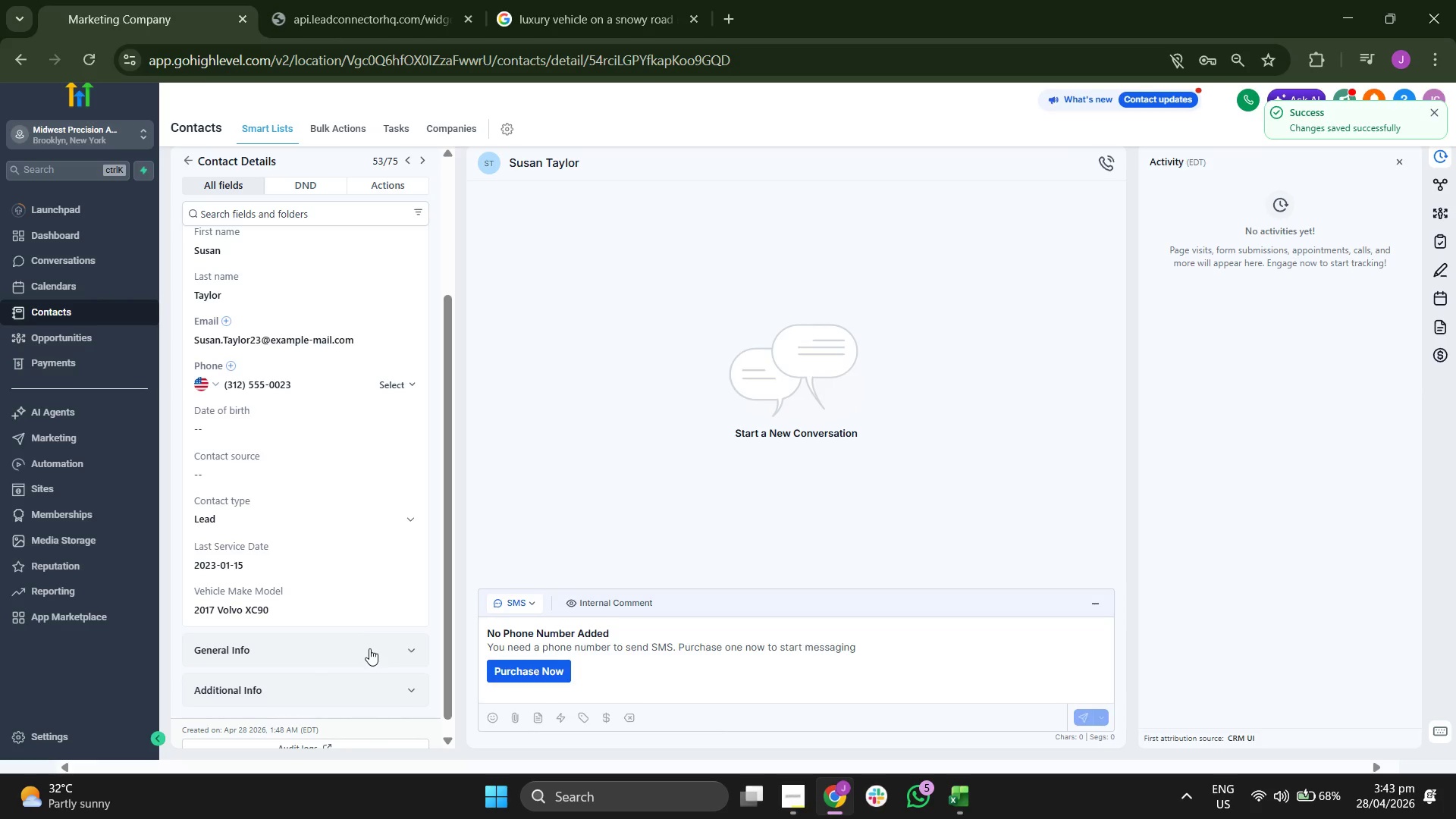 
scroll: coordinate [318, 403], scroll_direction: up, amount: 2.0
 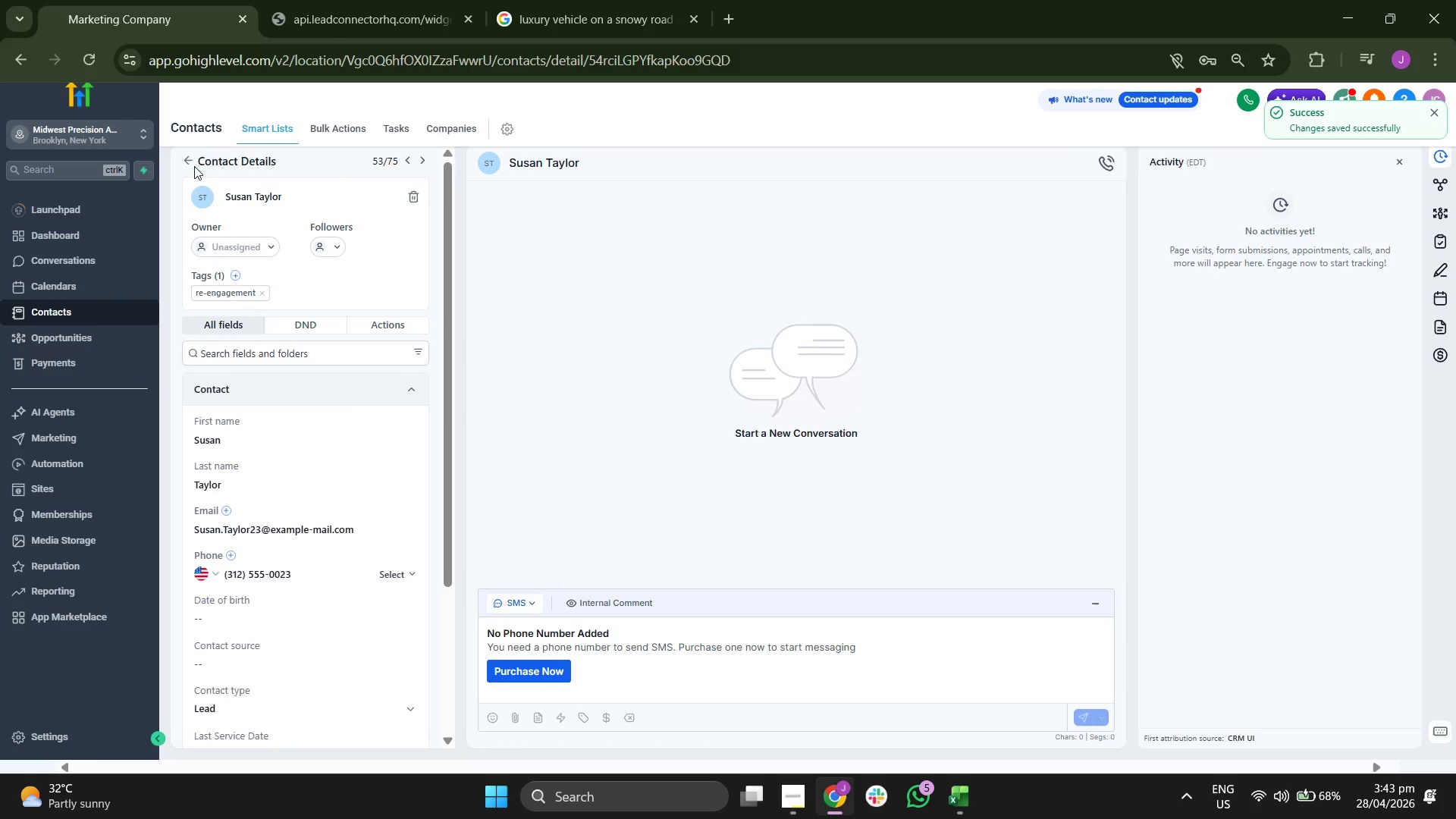 
left_click([193, 166])
 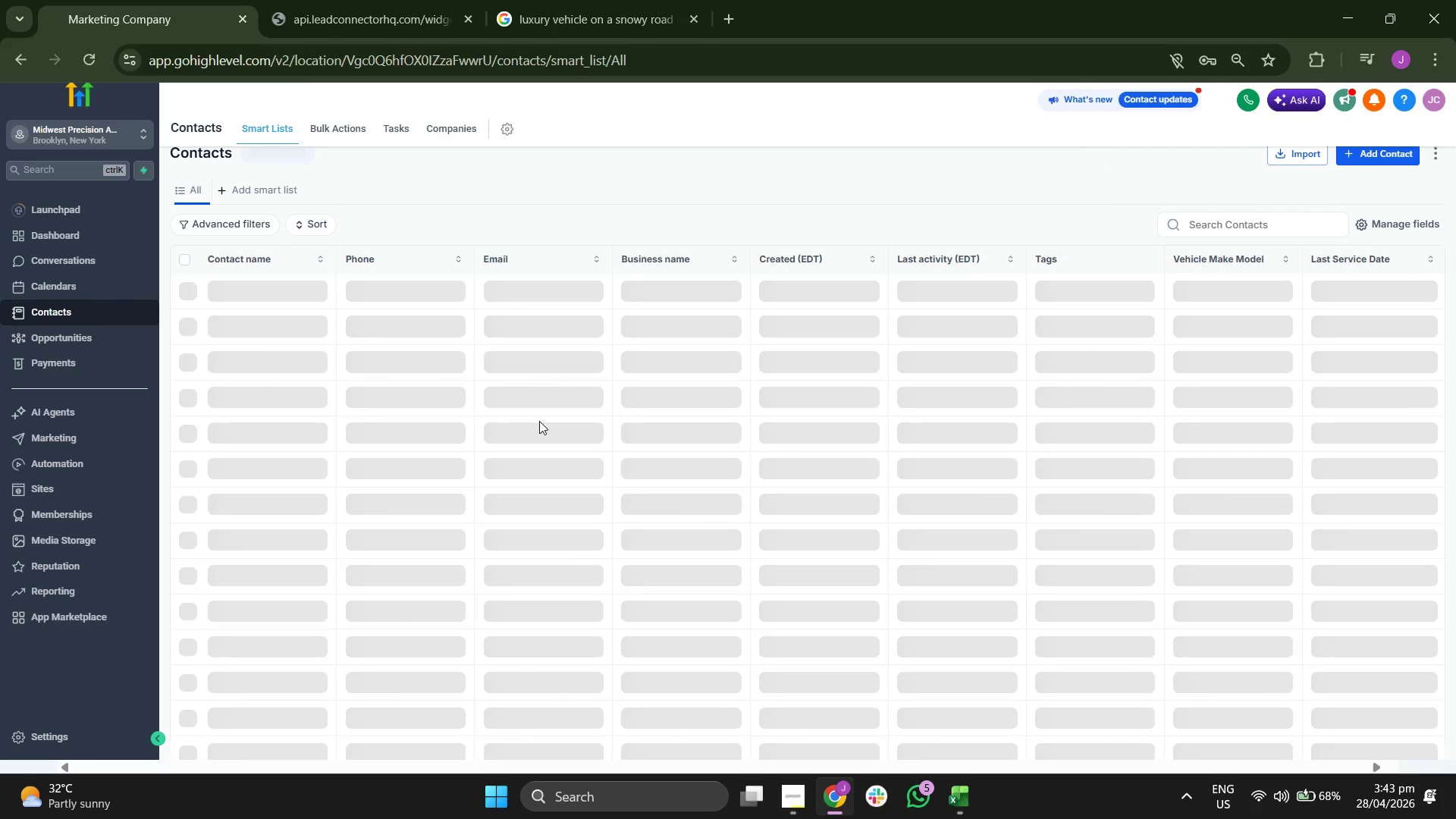 
scroll: coordinate [549, 442], scroll_direction: down, amount: 1.0
 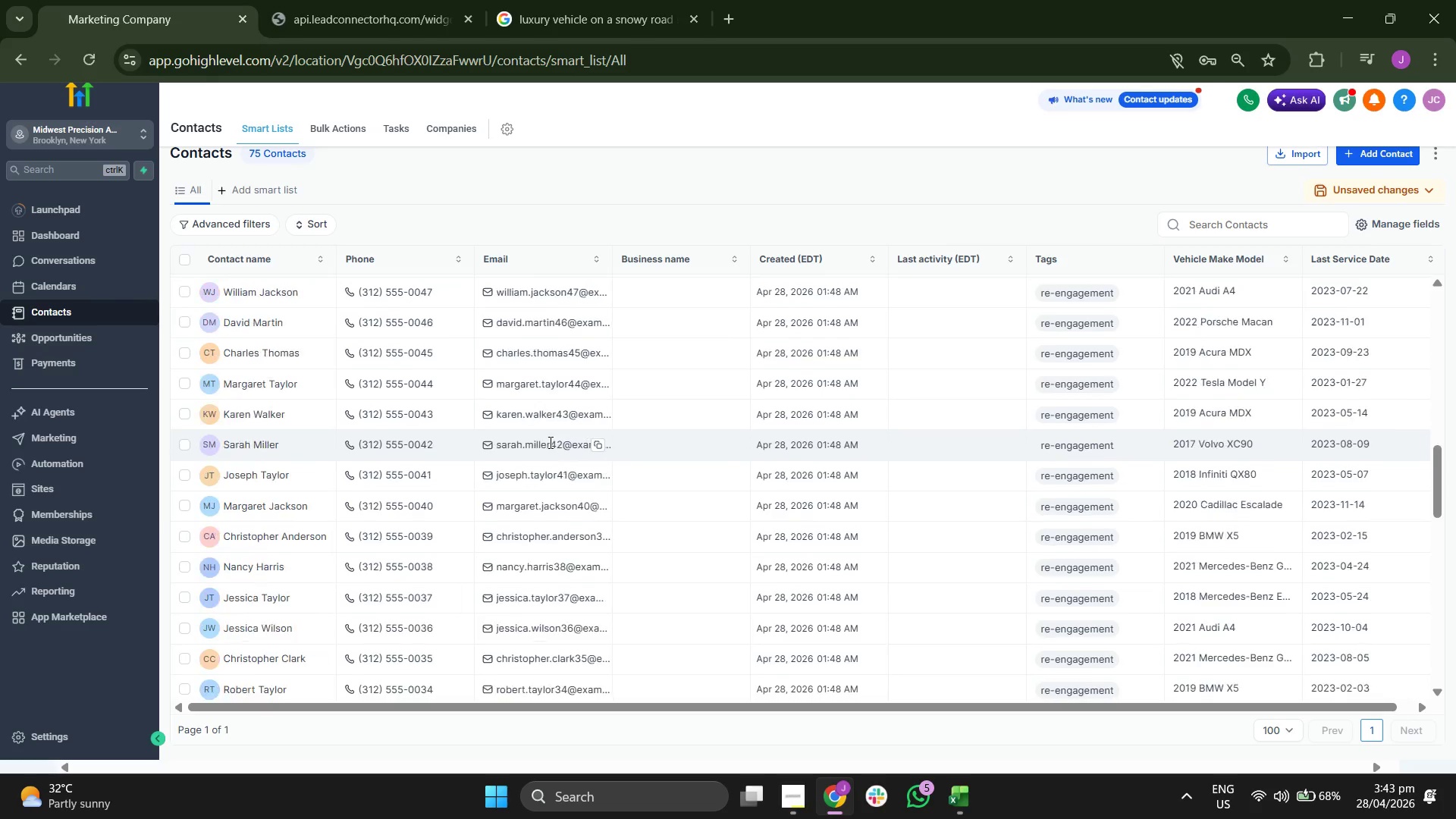 
left_click([269, 490])
 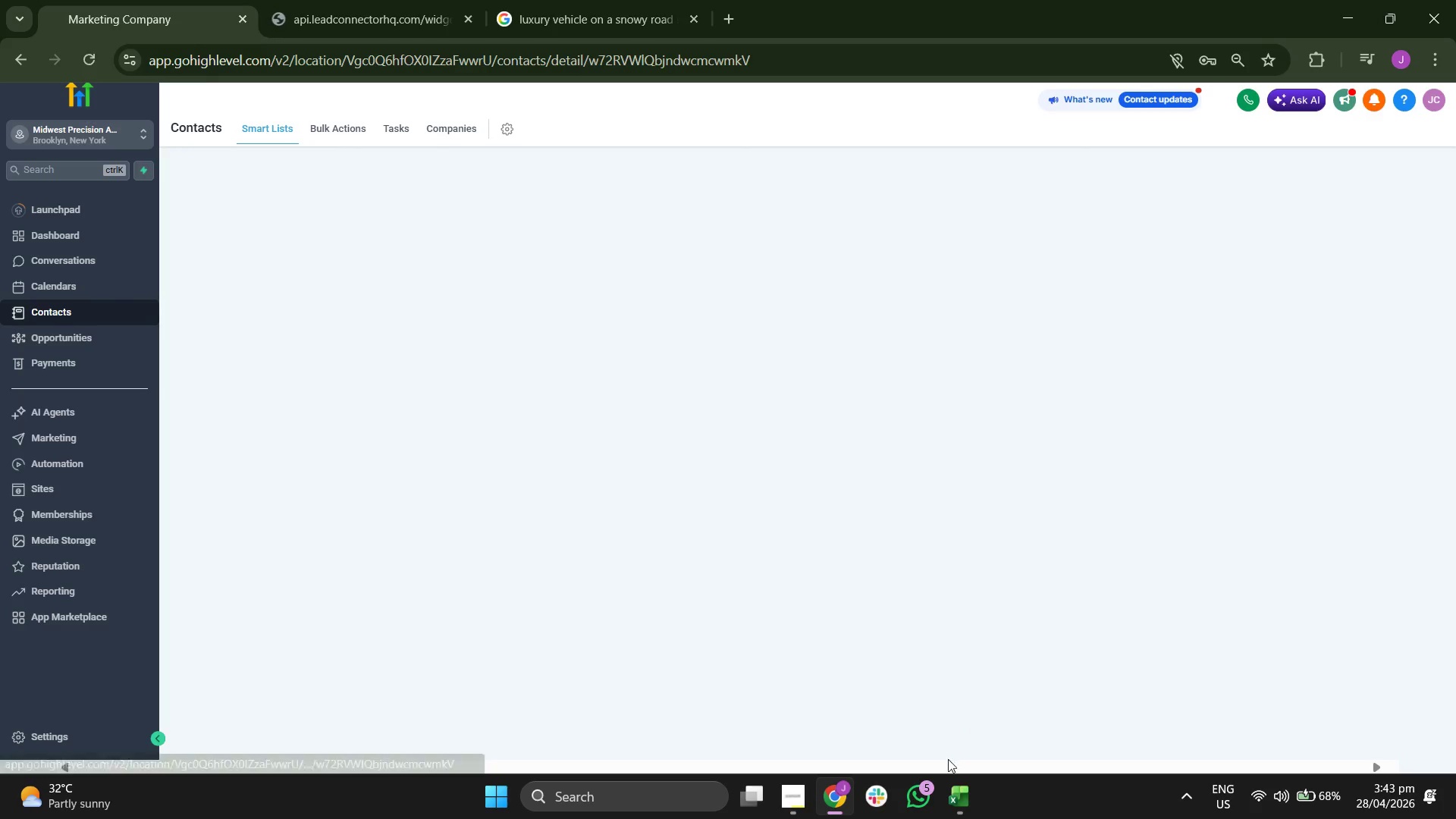 
left_click([961, 777])
 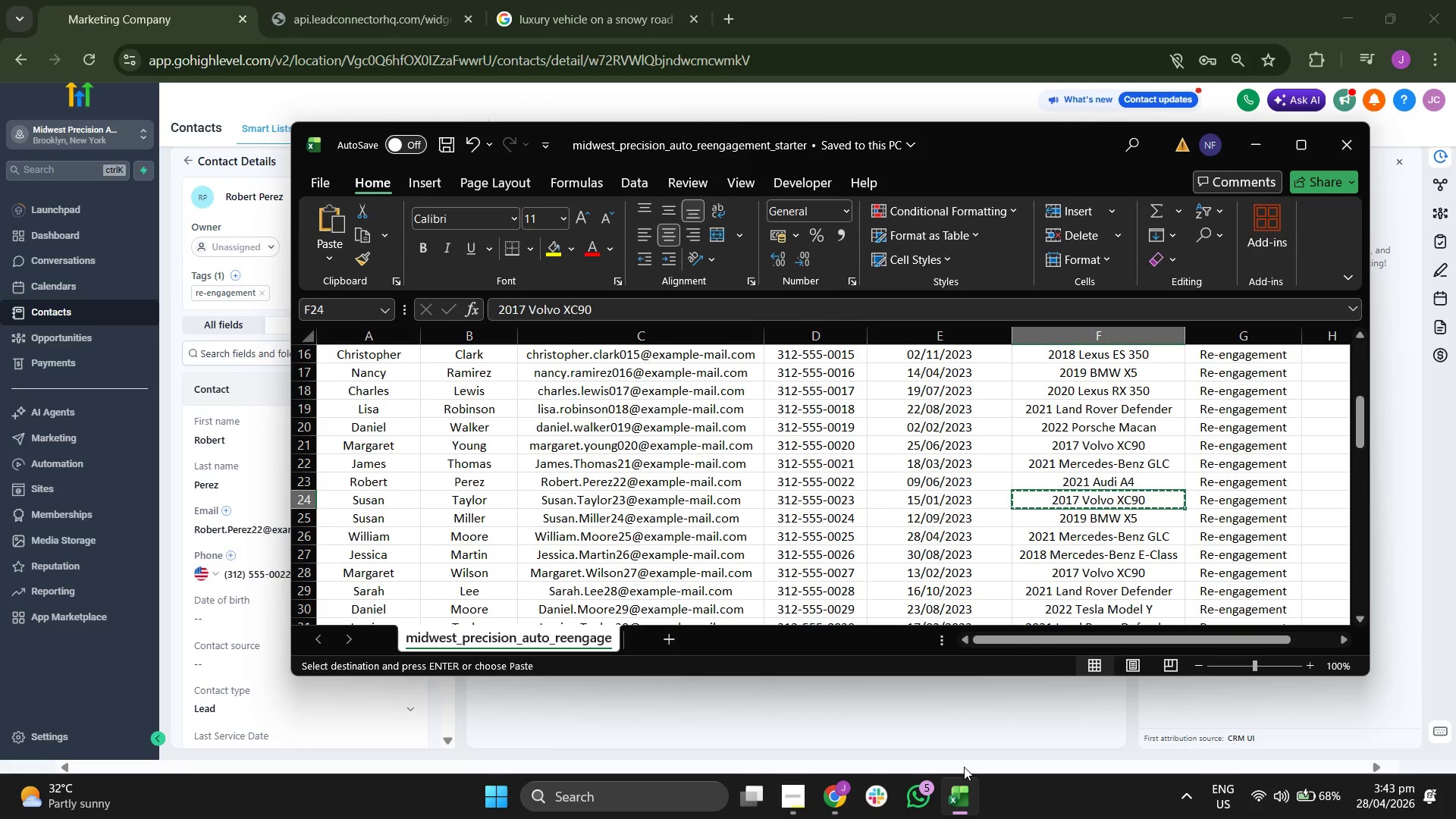 
key(ArrowLeft)
 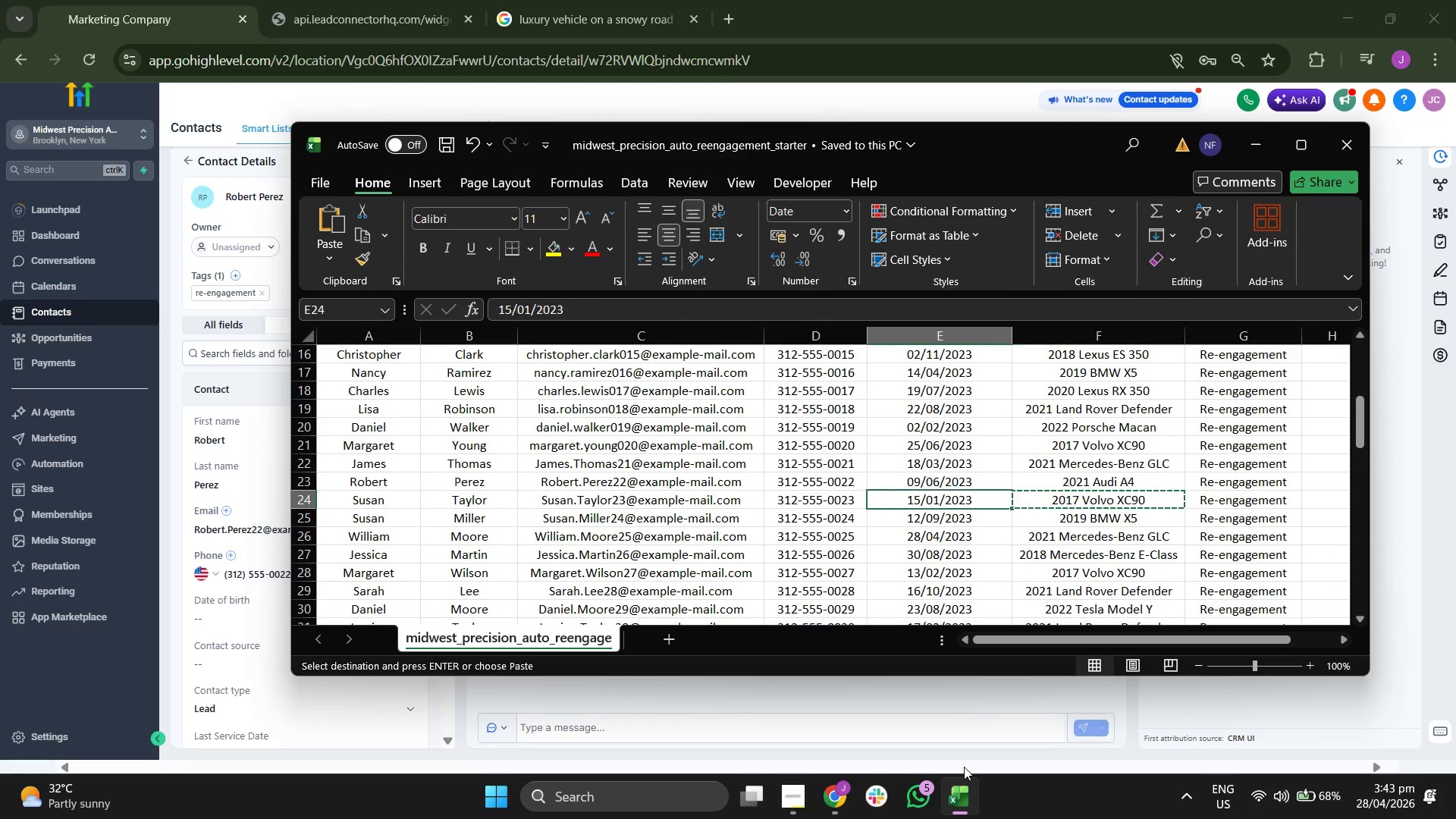 
key(ArrowLeft)
 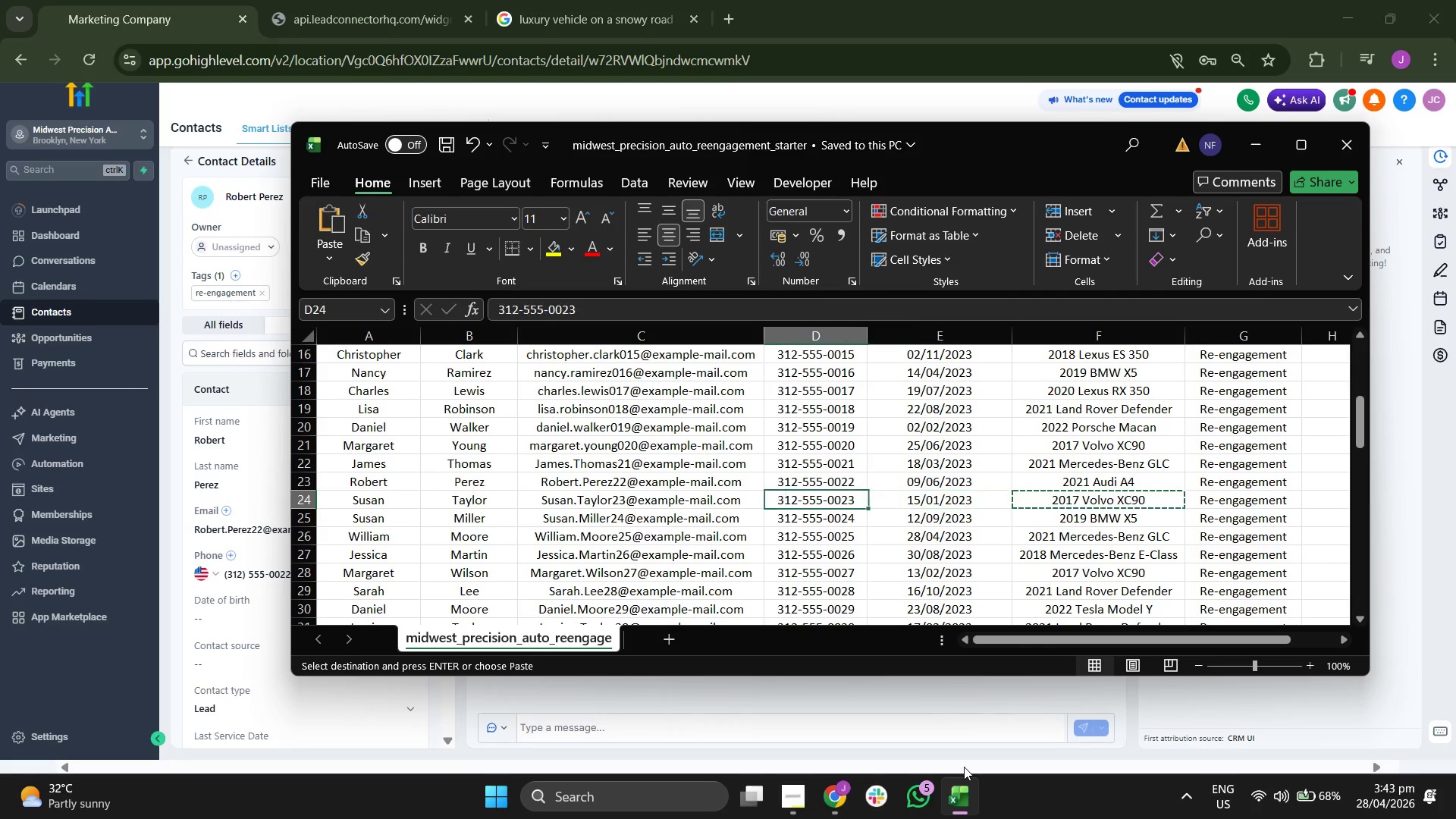 
key(ArrowLeft)
 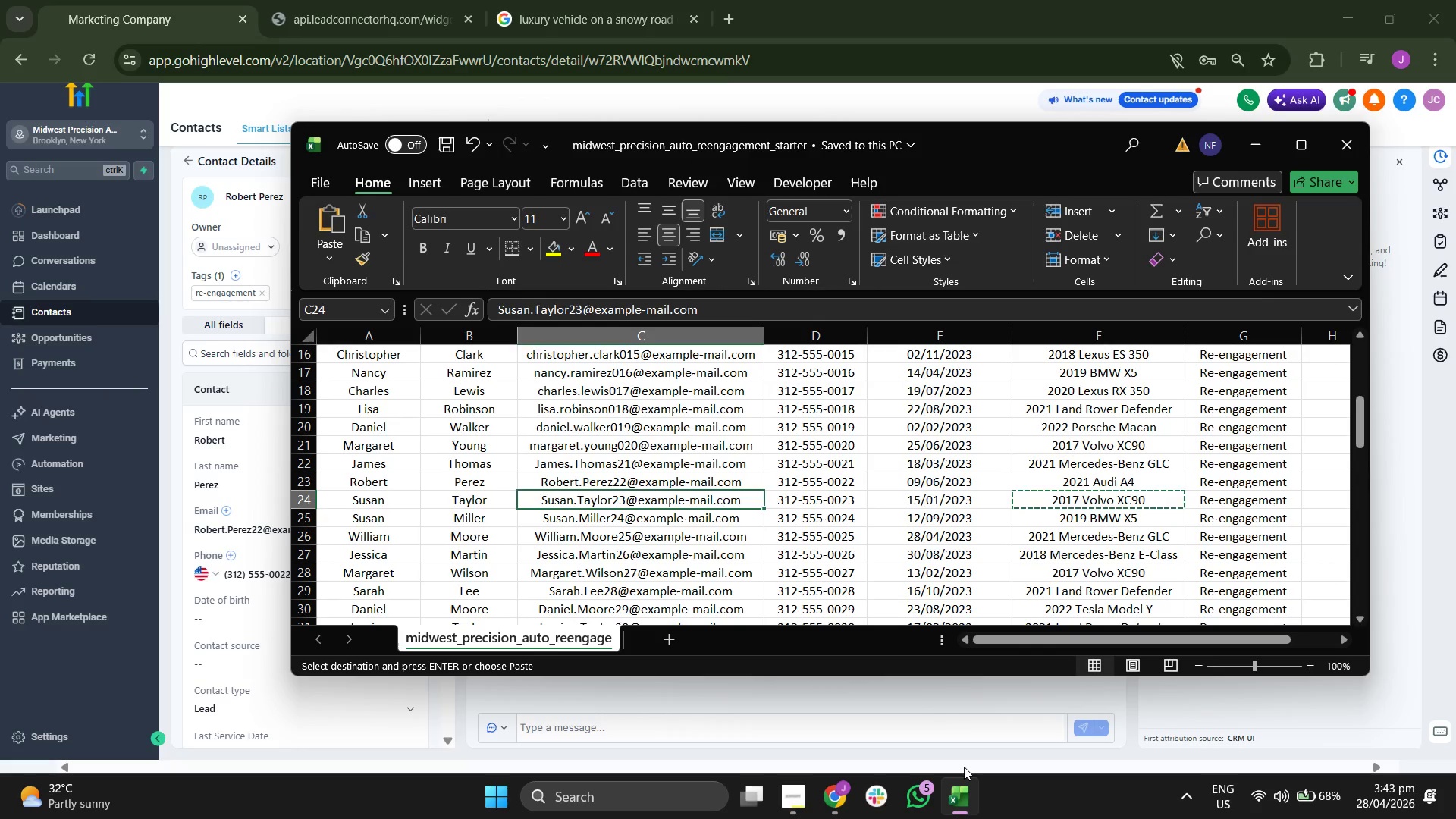 
key(ArrowLeft)
 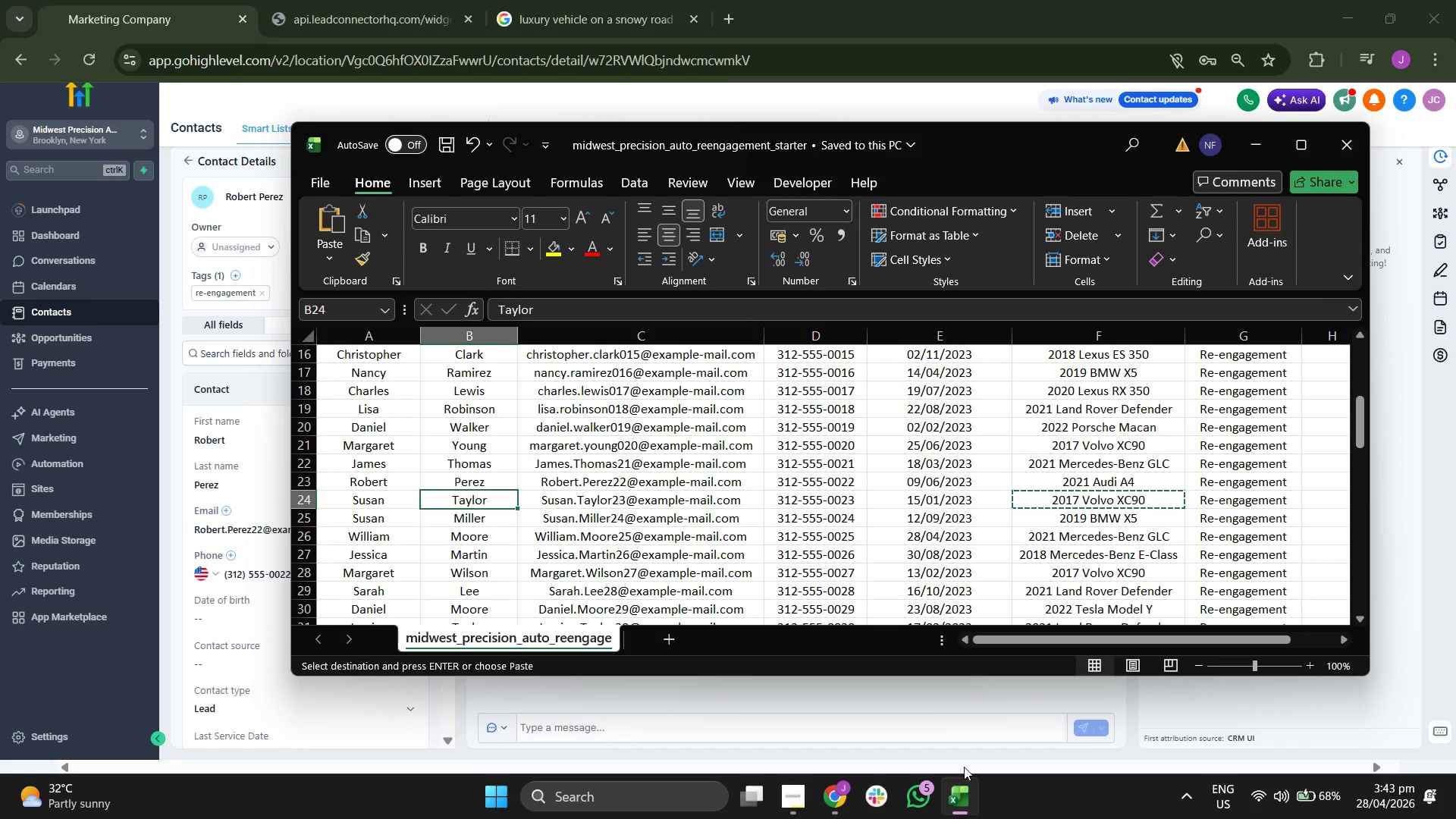 
key(ArrowUp)
 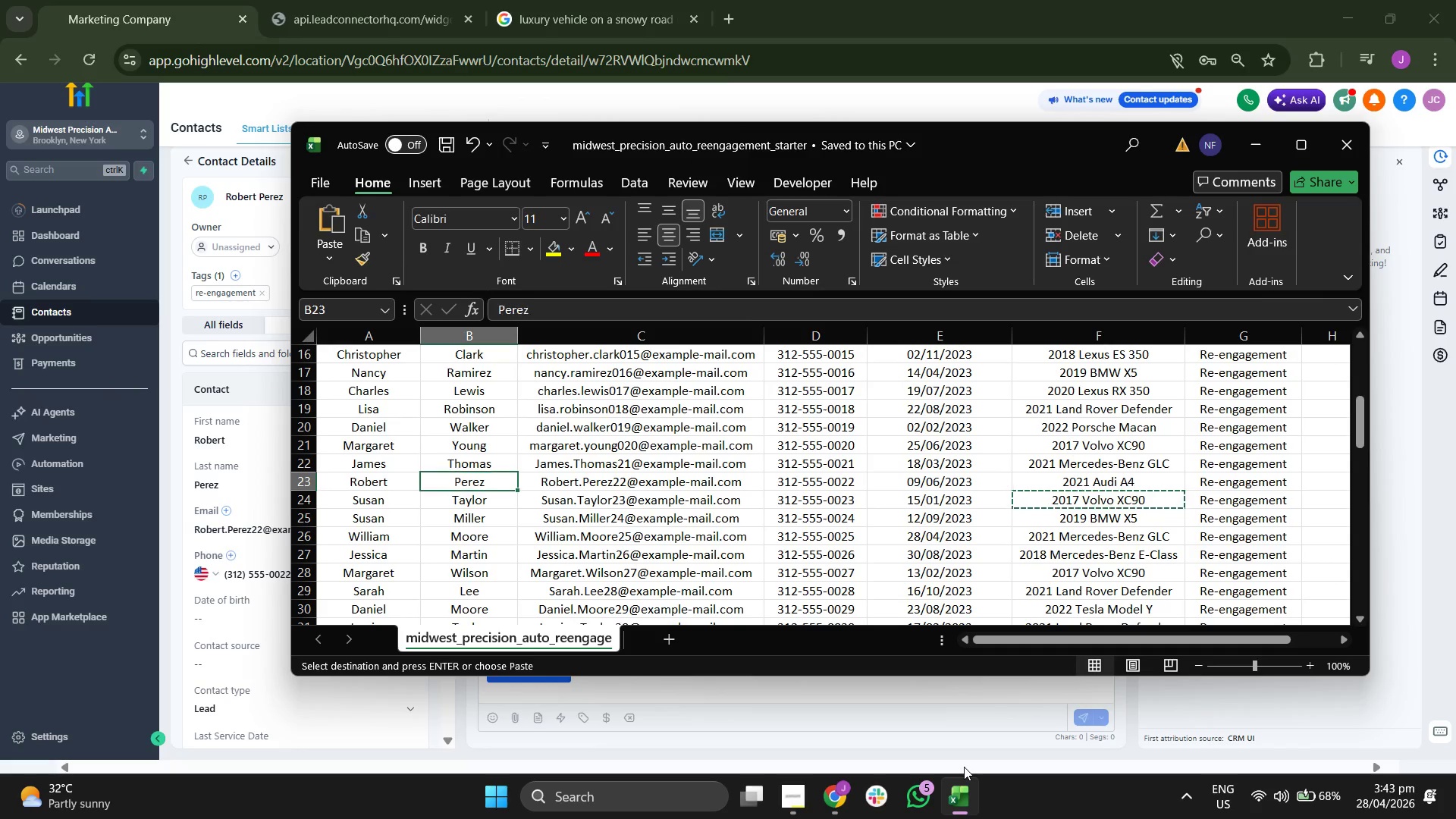 
key(ArrowRight)
 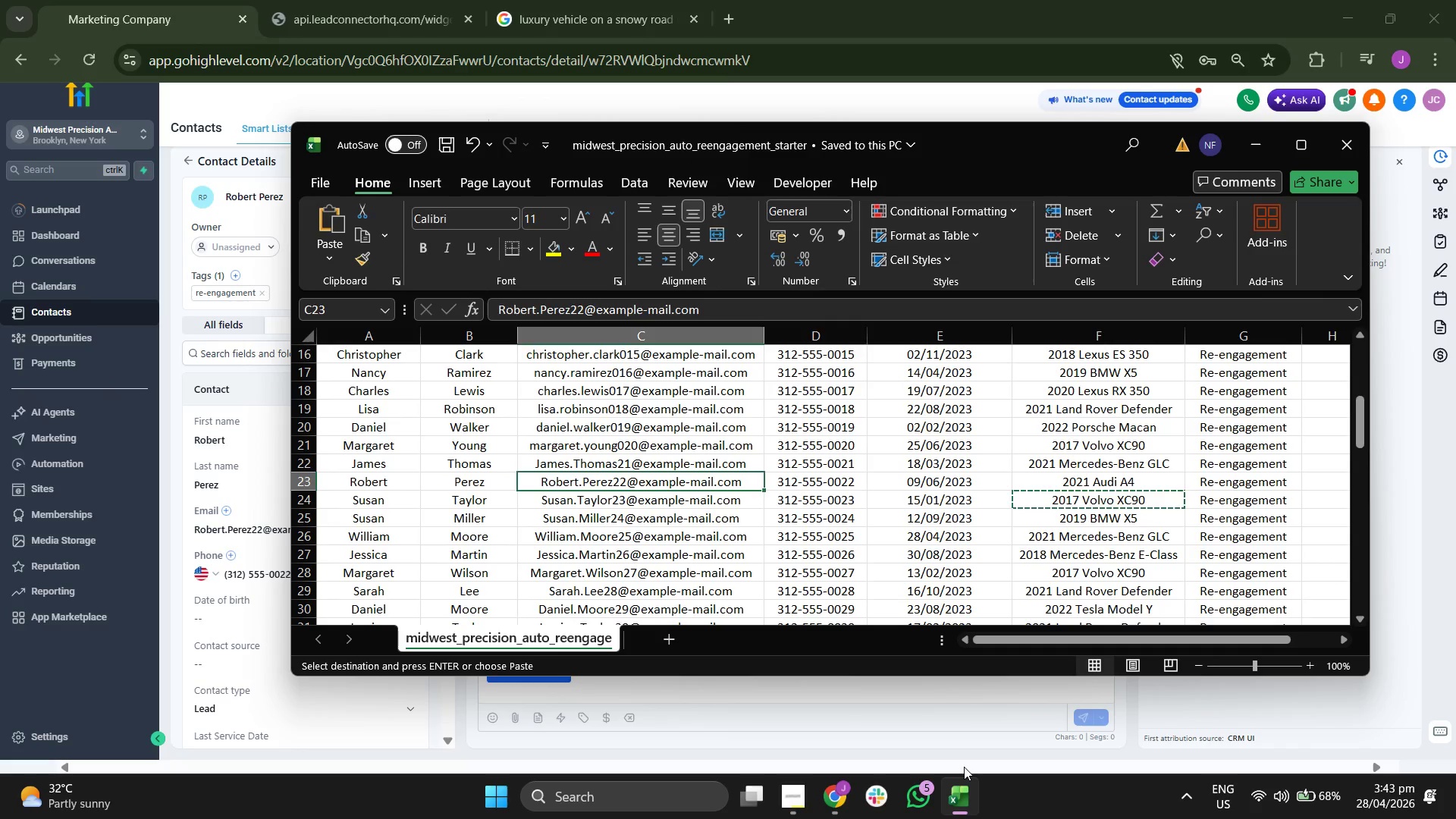 
key(ArrowRight)
 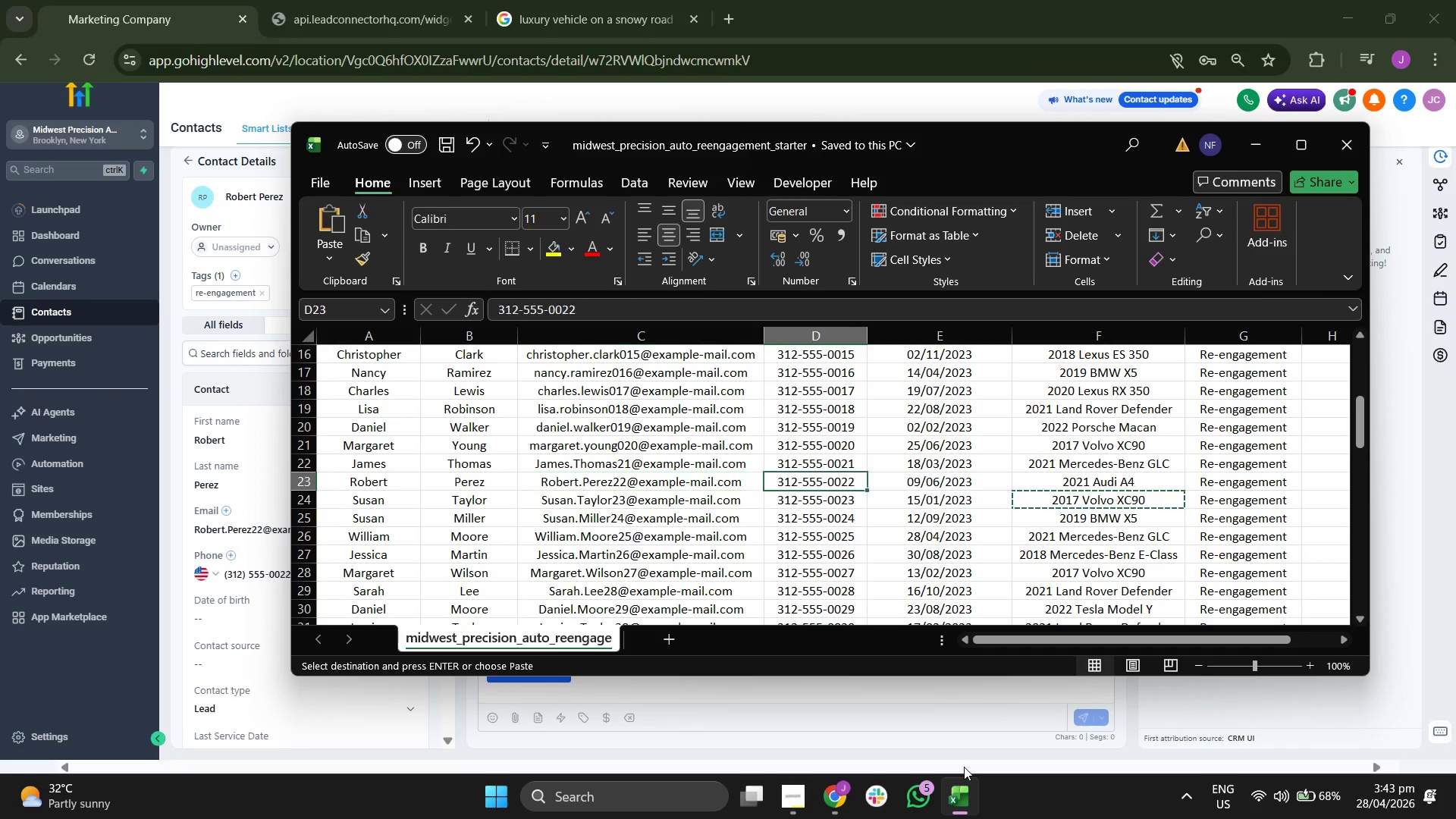 
key(ArrowRight)
 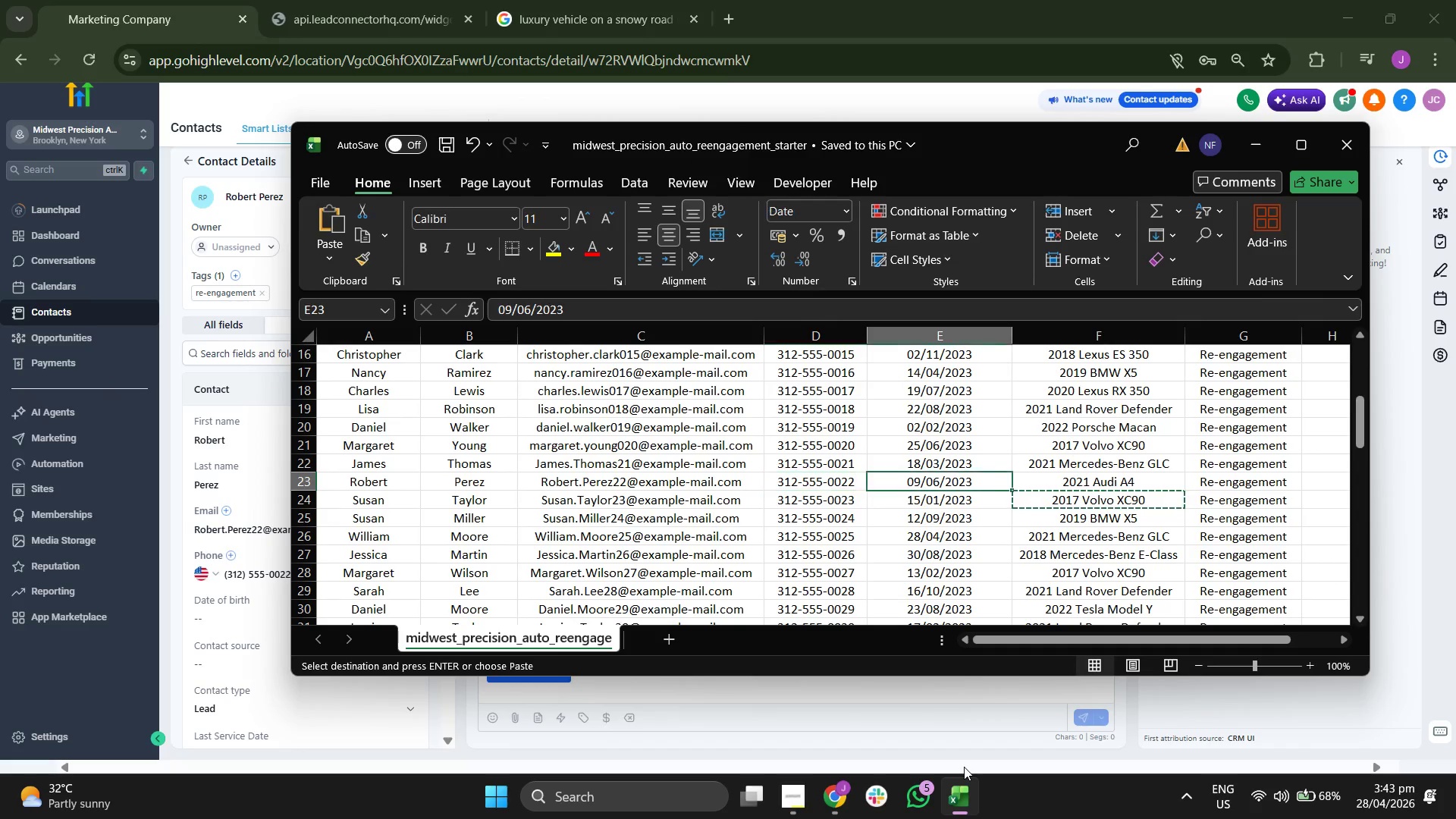 
key(ArrowRight)
 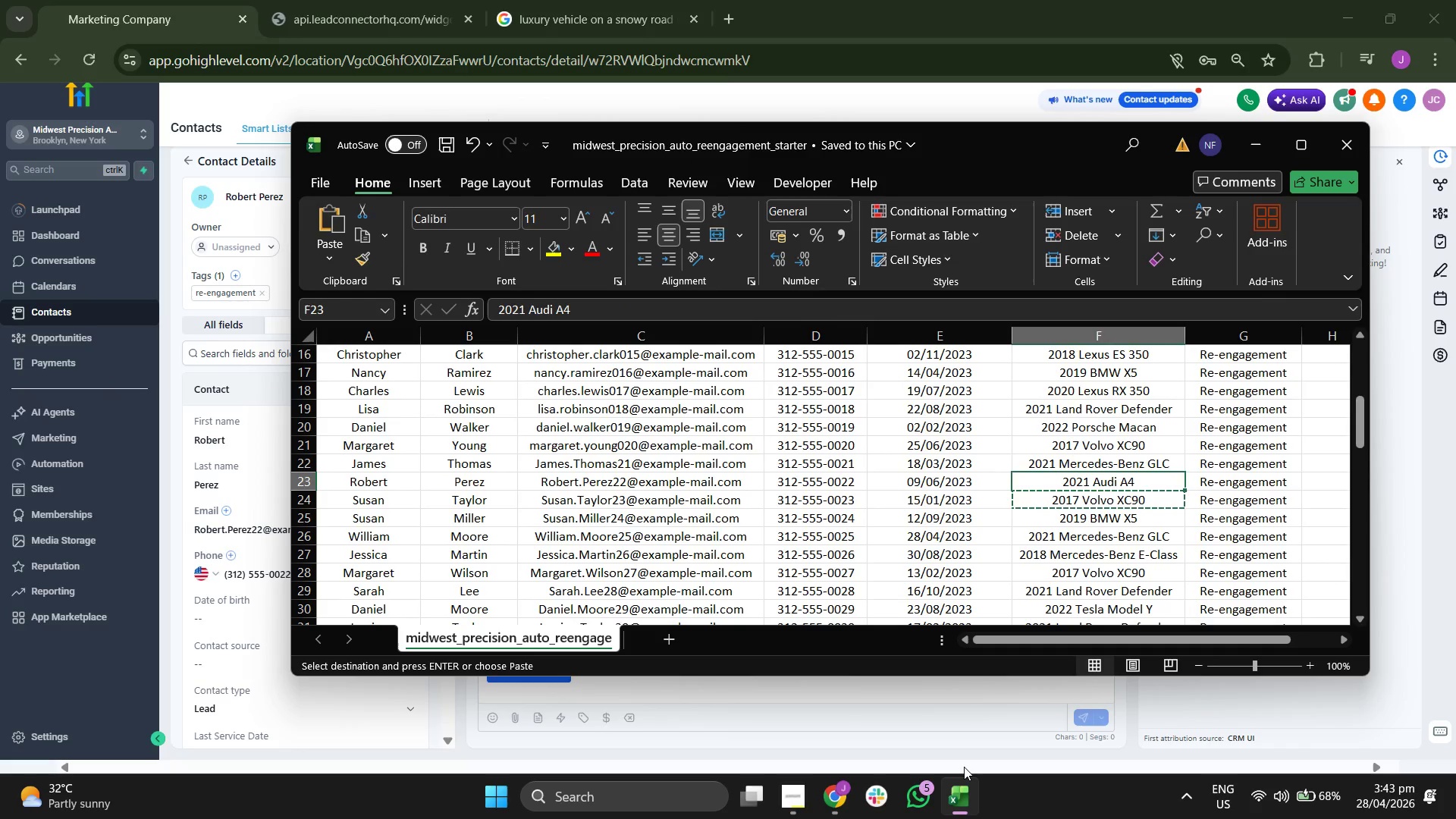 
key(ArrowRight)
 